 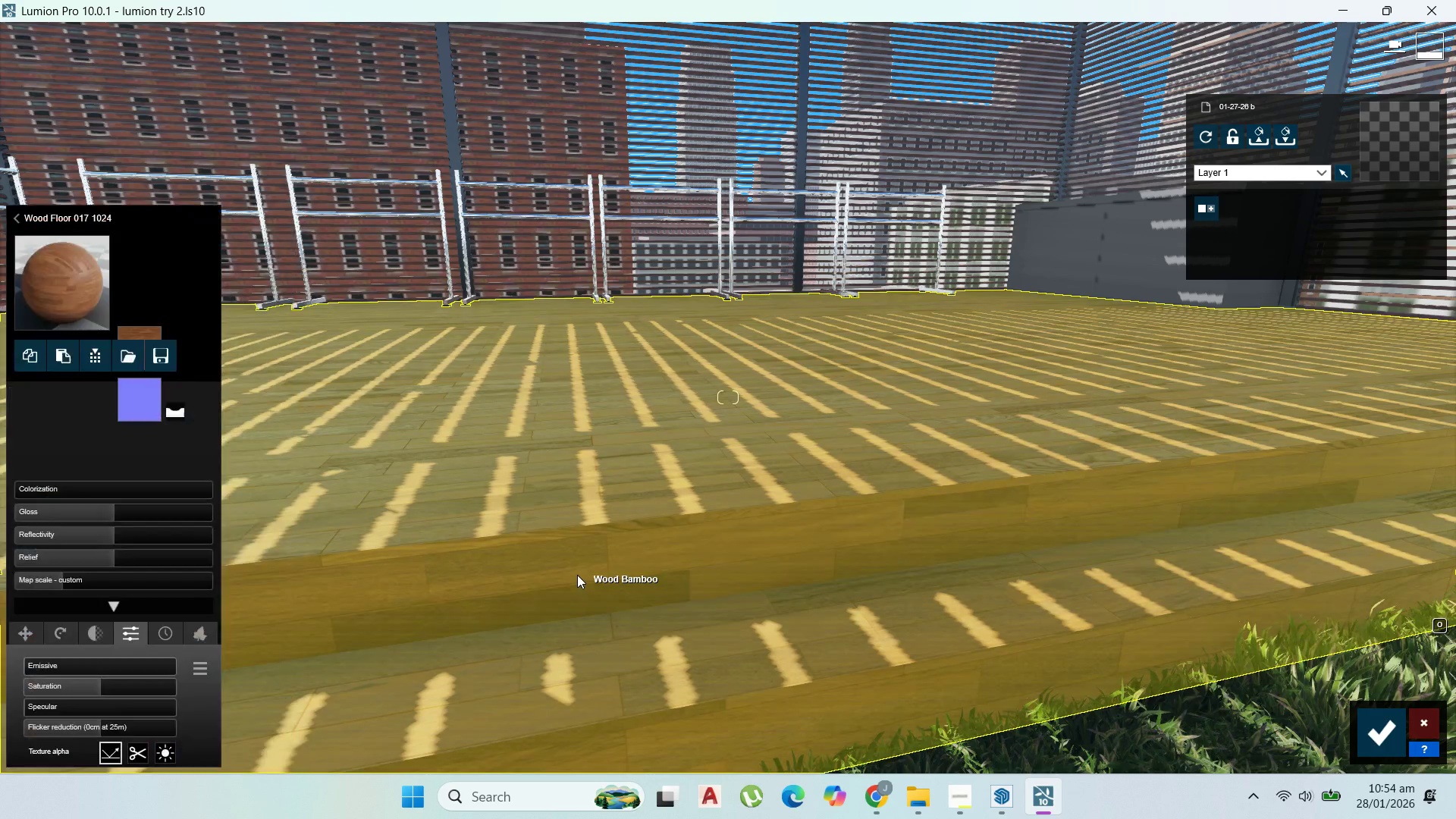 
left_click([61, 376])
 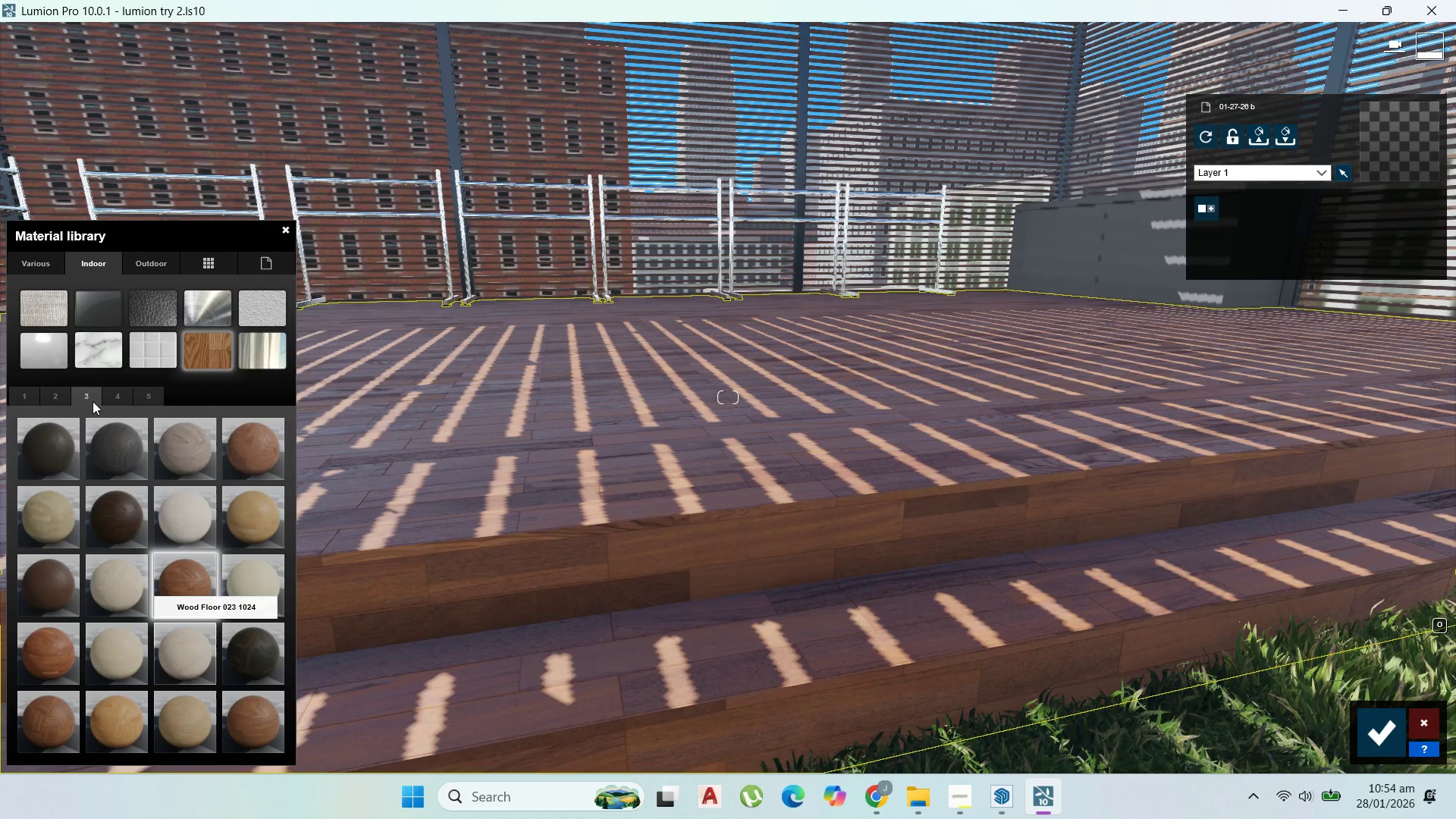 
left_click([60, 395])
 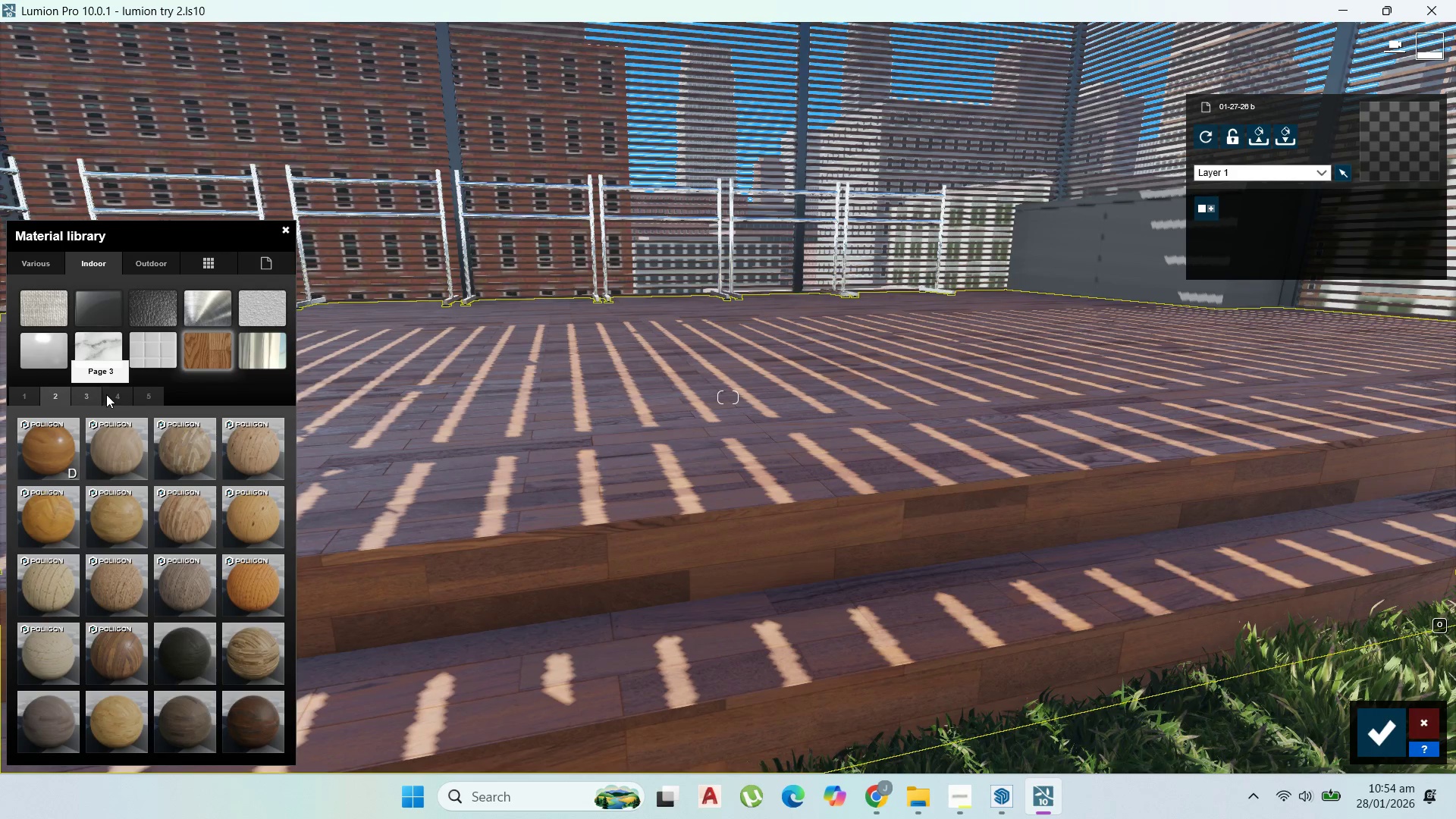 
left_click([108, 394])
 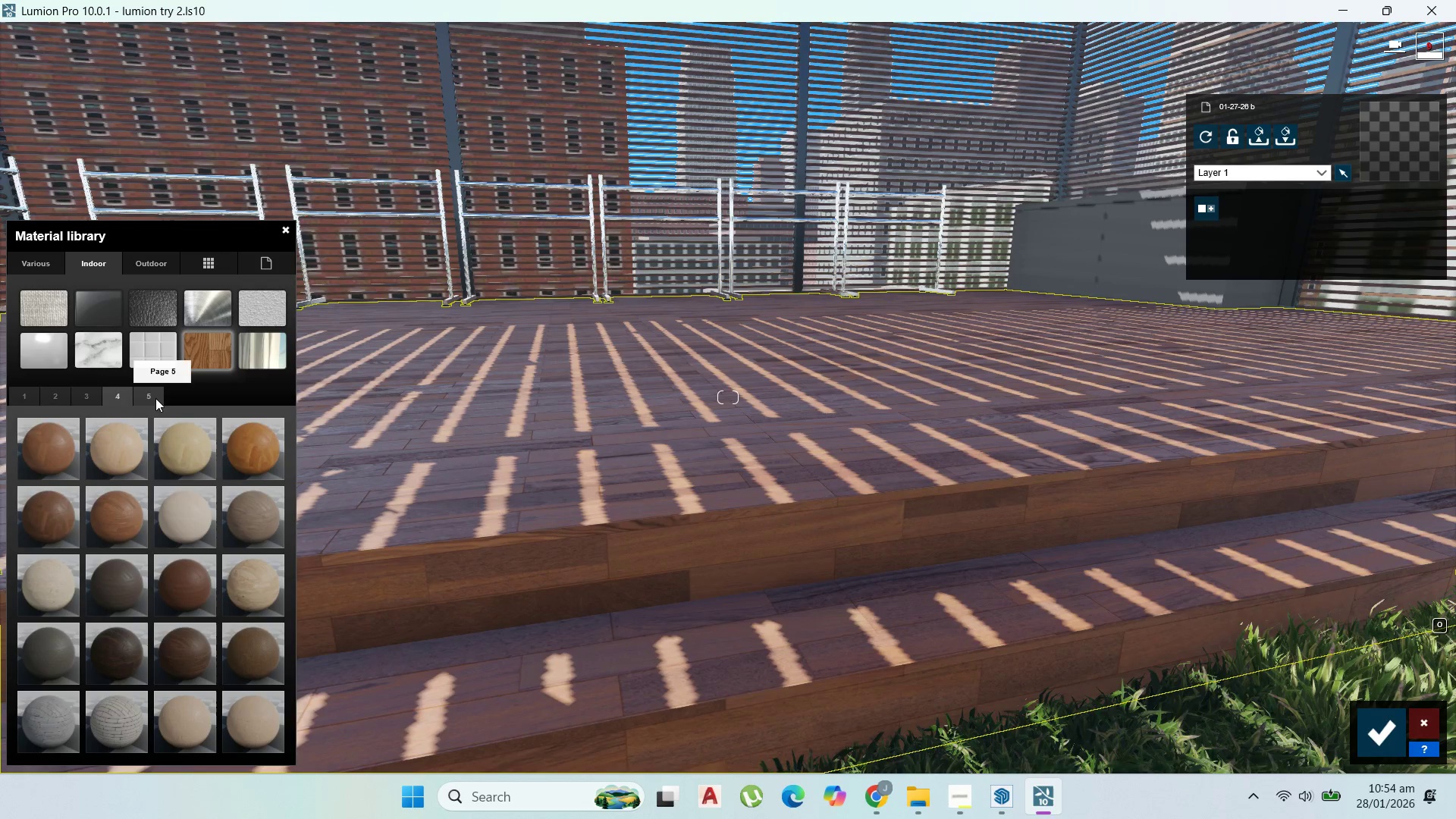 
mouse_move([276, 443])
 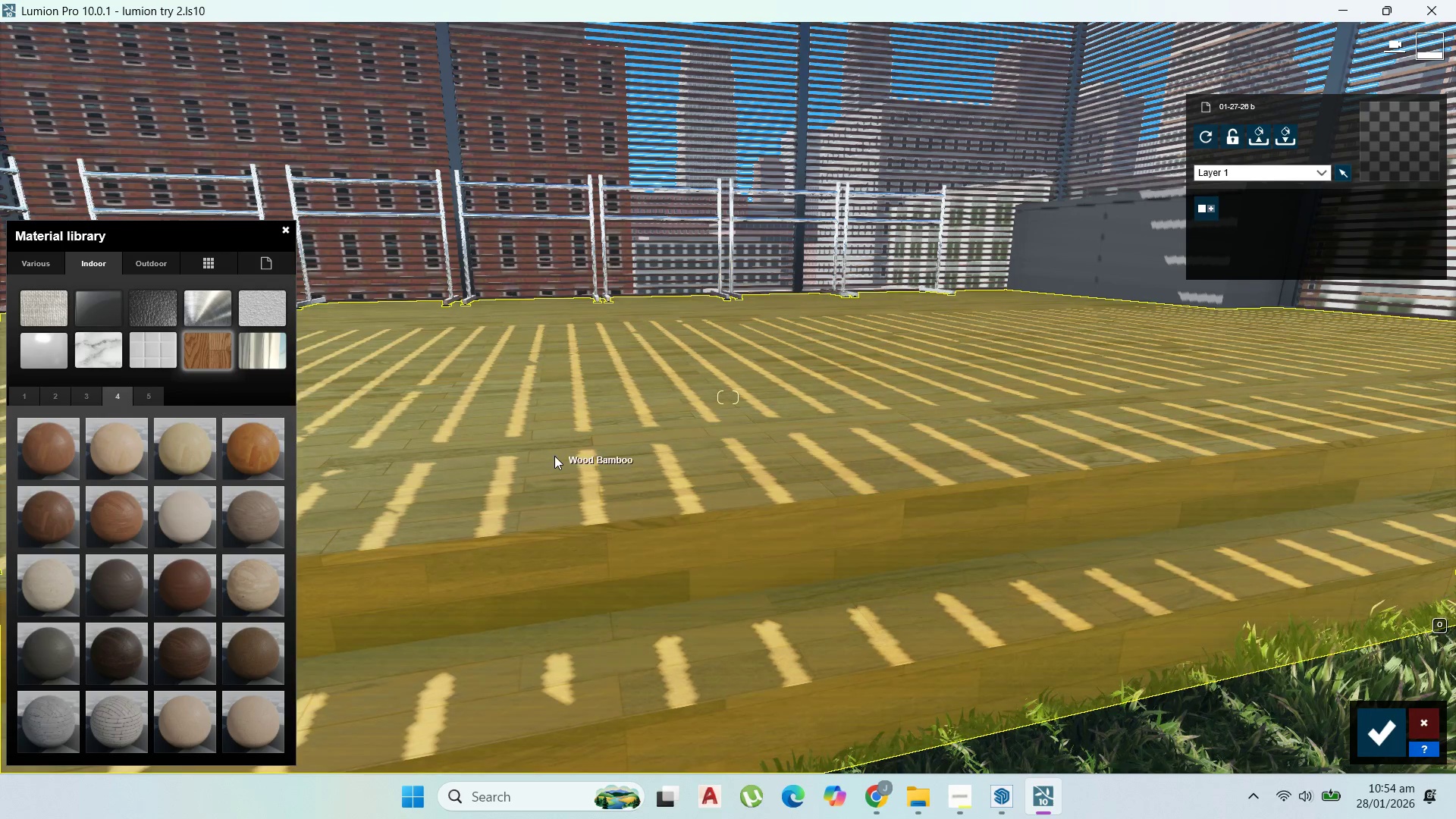 
left_click([554, 456])
 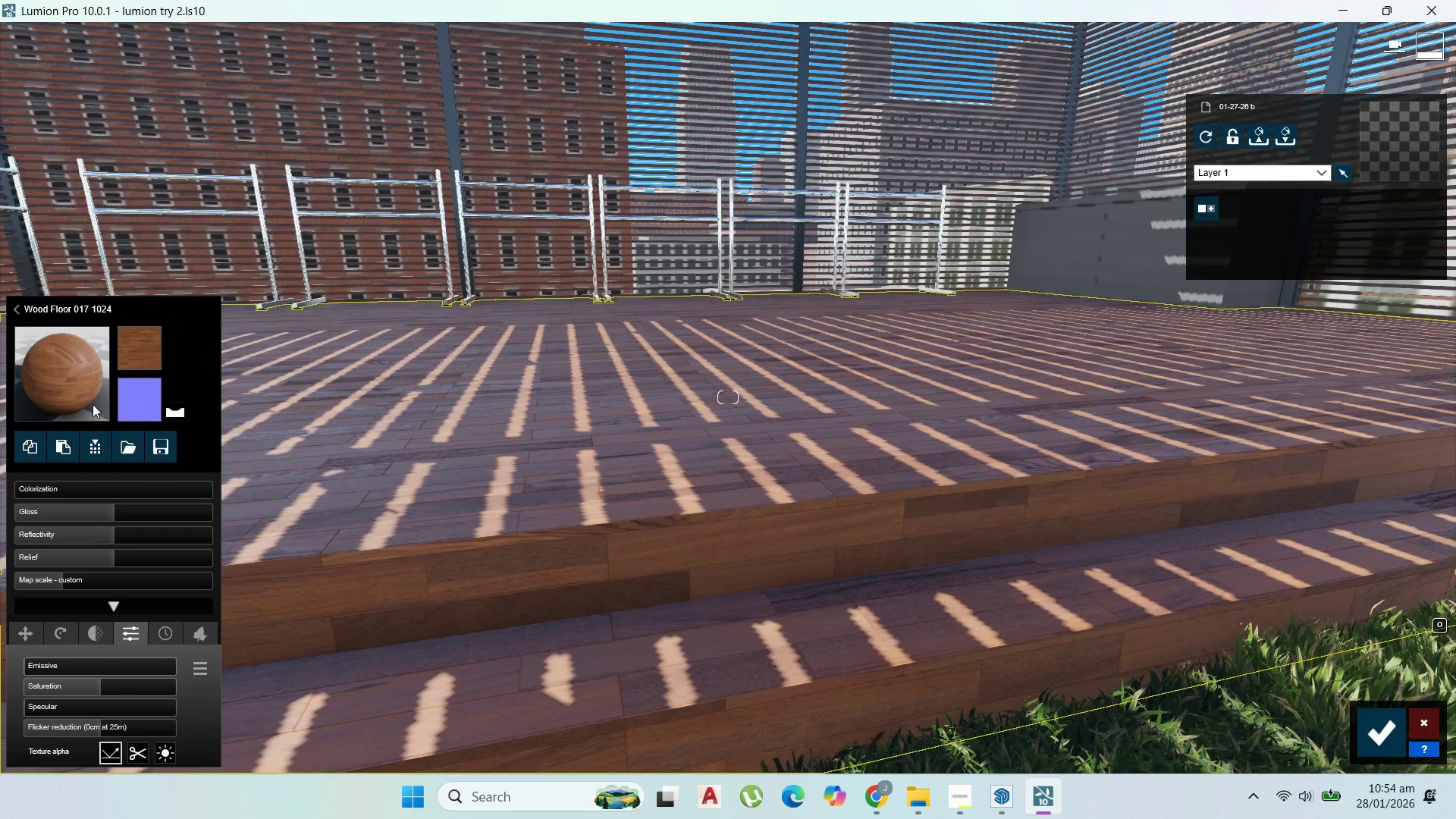 
left_click([61, 392])
 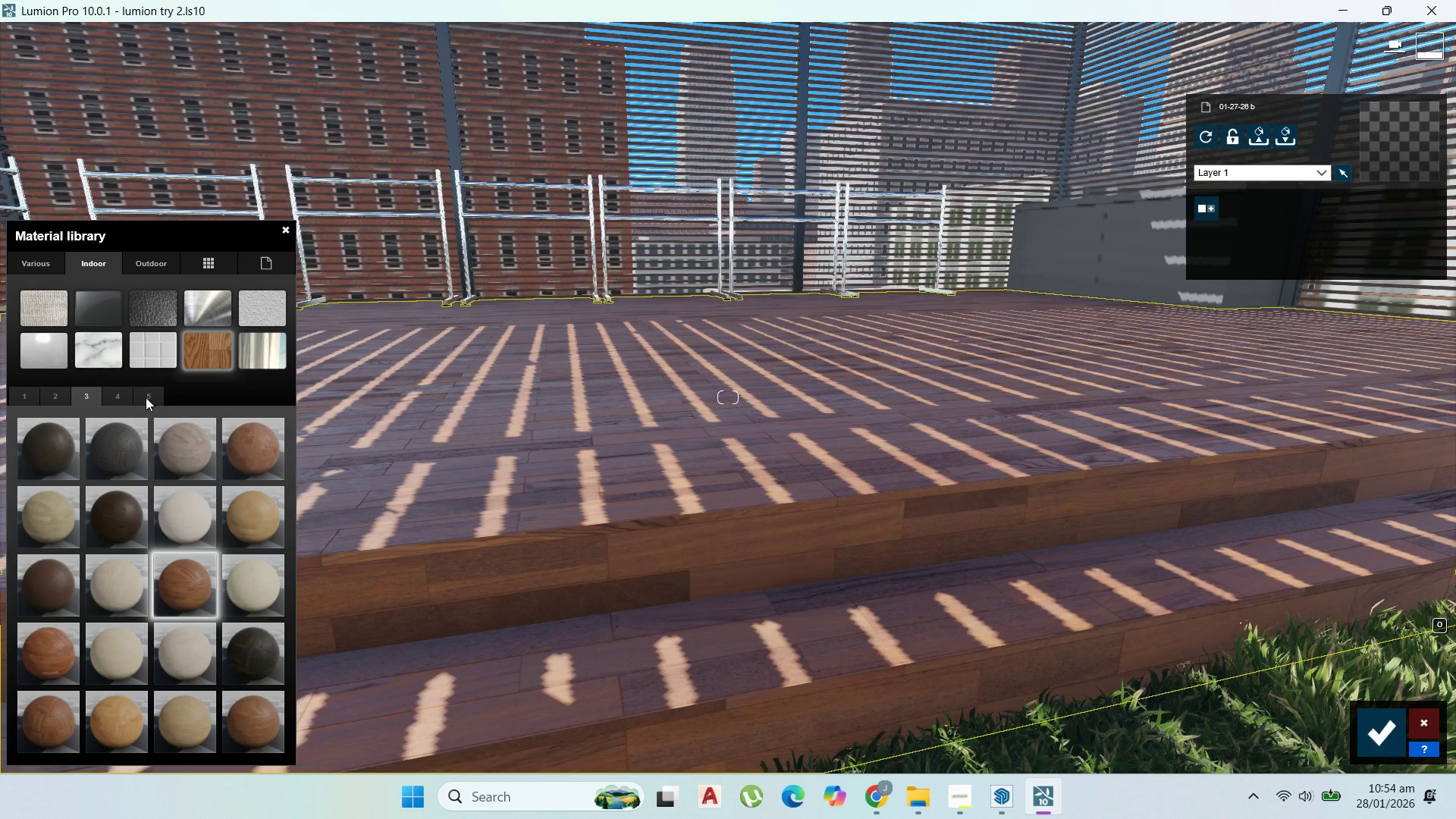 
left_click([128, 392])
 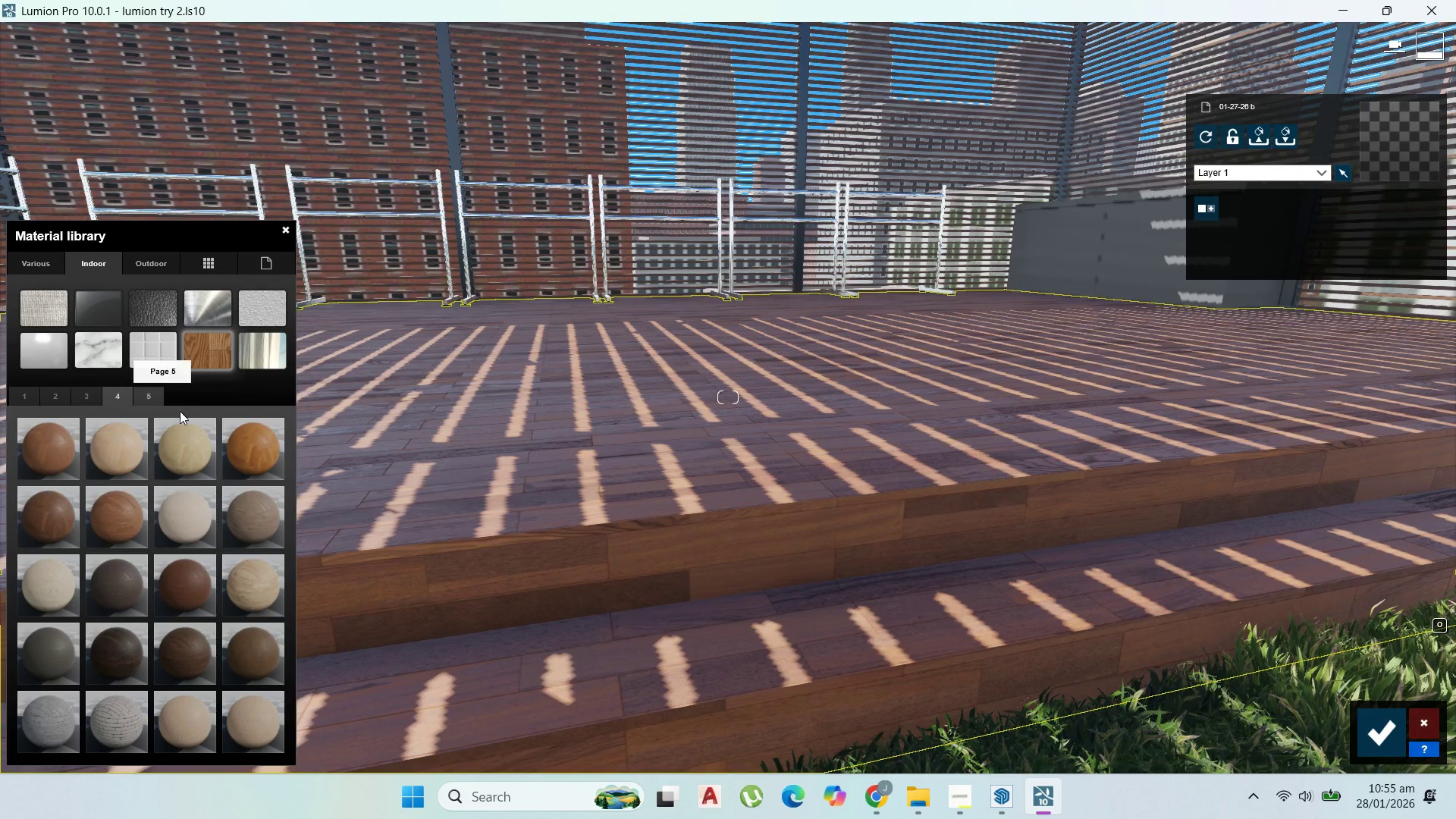 
left_click([145, 402])
 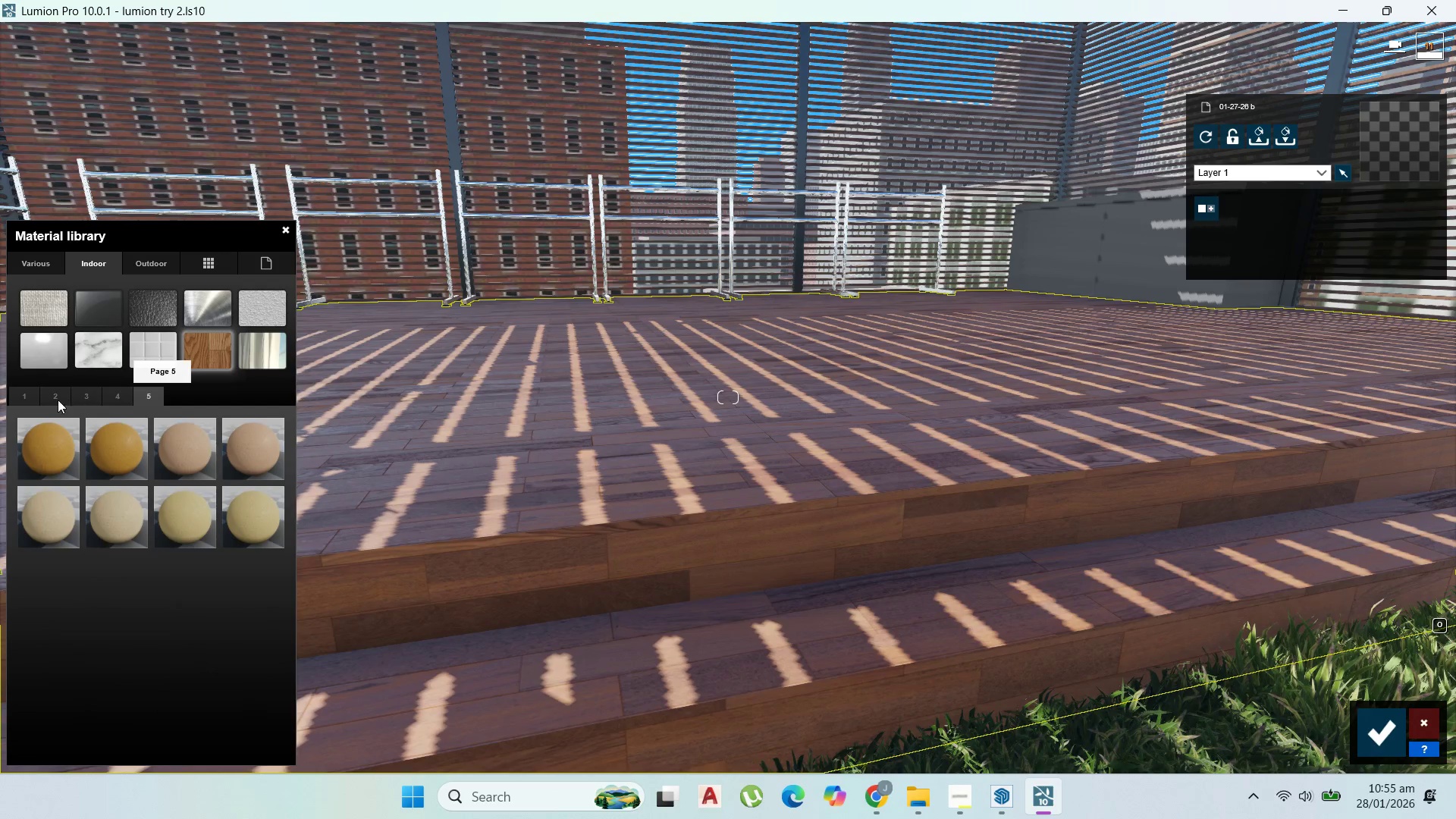 
left_click([36, 400])
 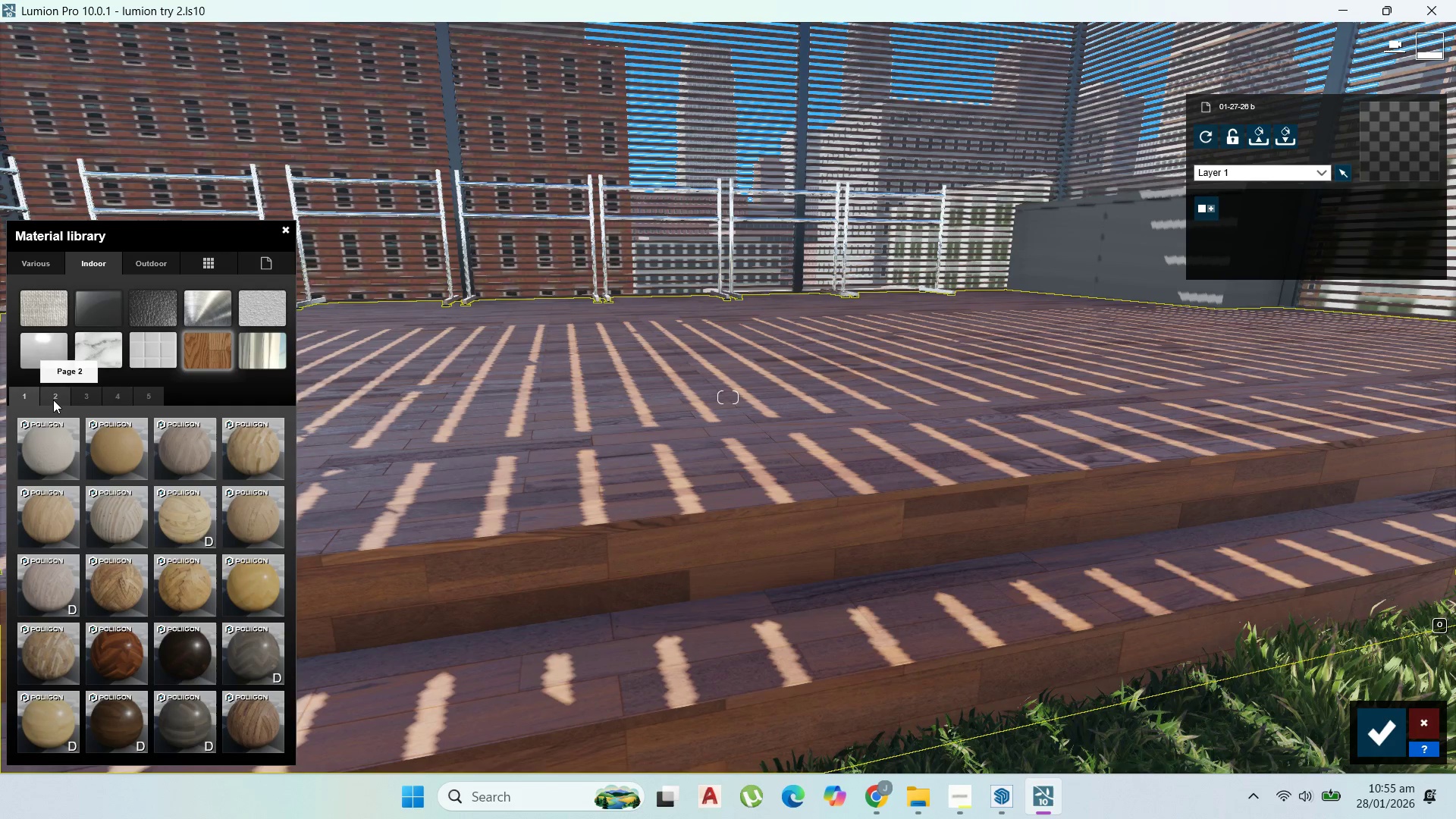 
left_click([53, 400])
 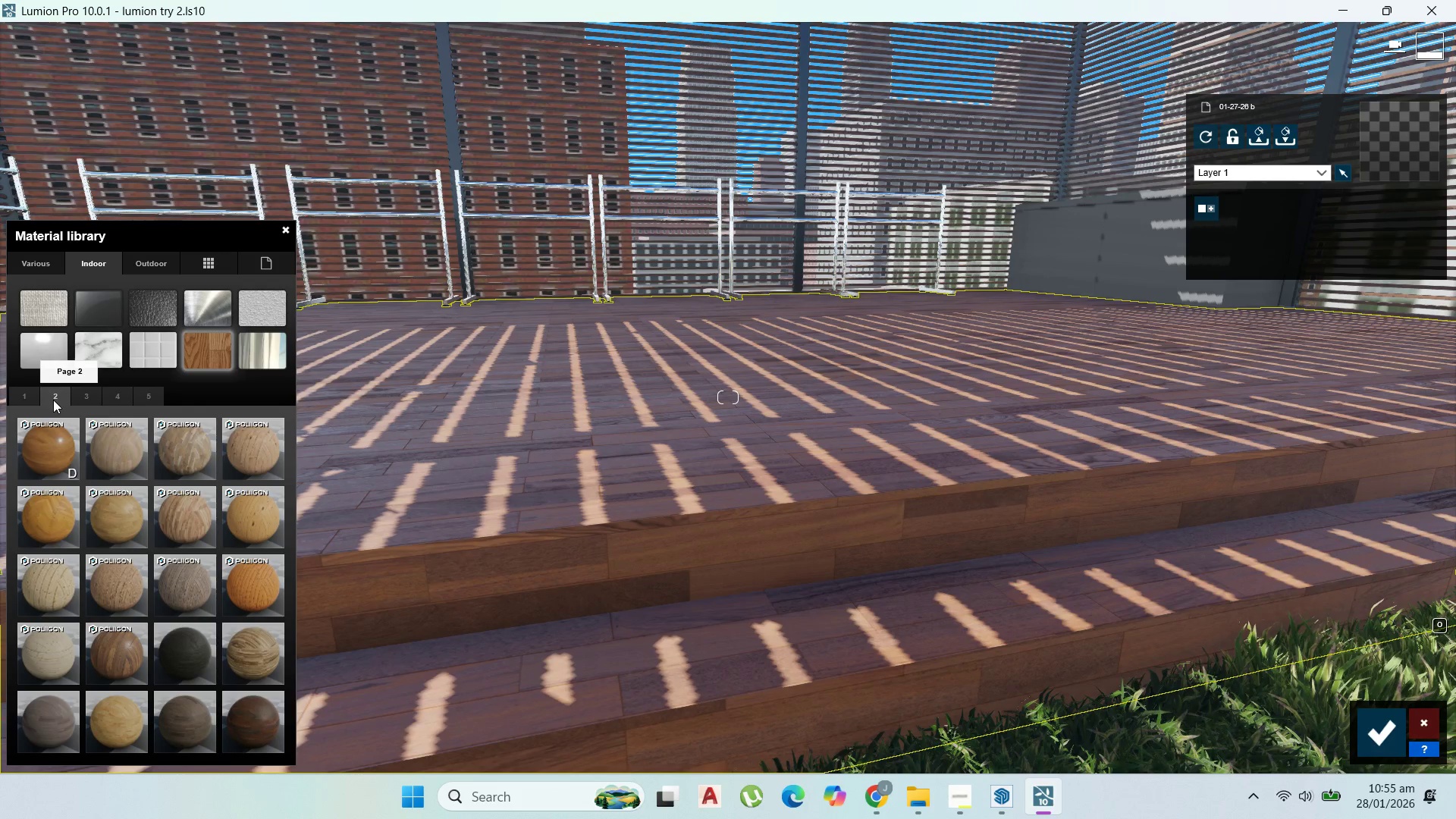 
mouse_move([62, 450])
 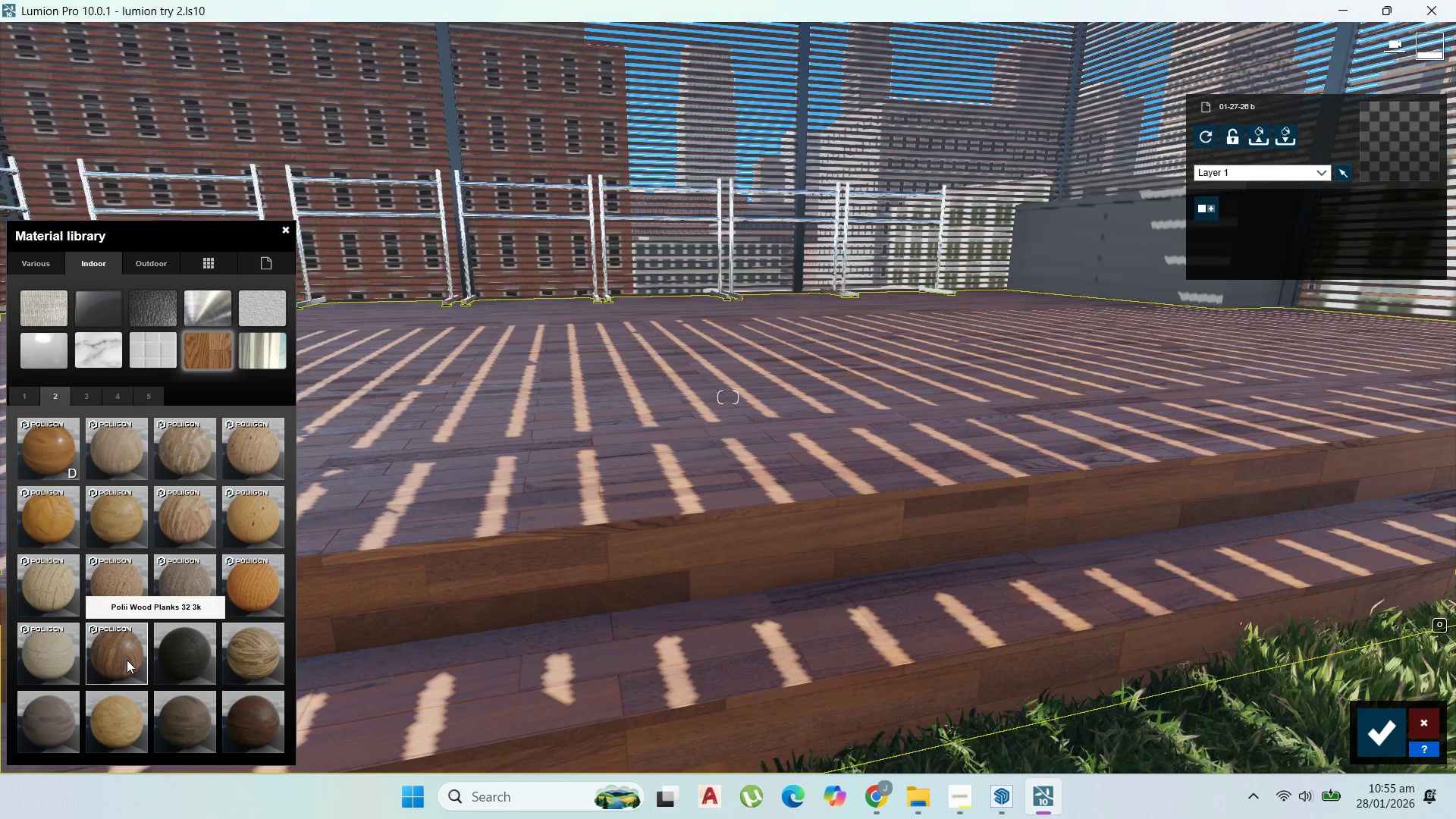 
left_click([127, 660])
 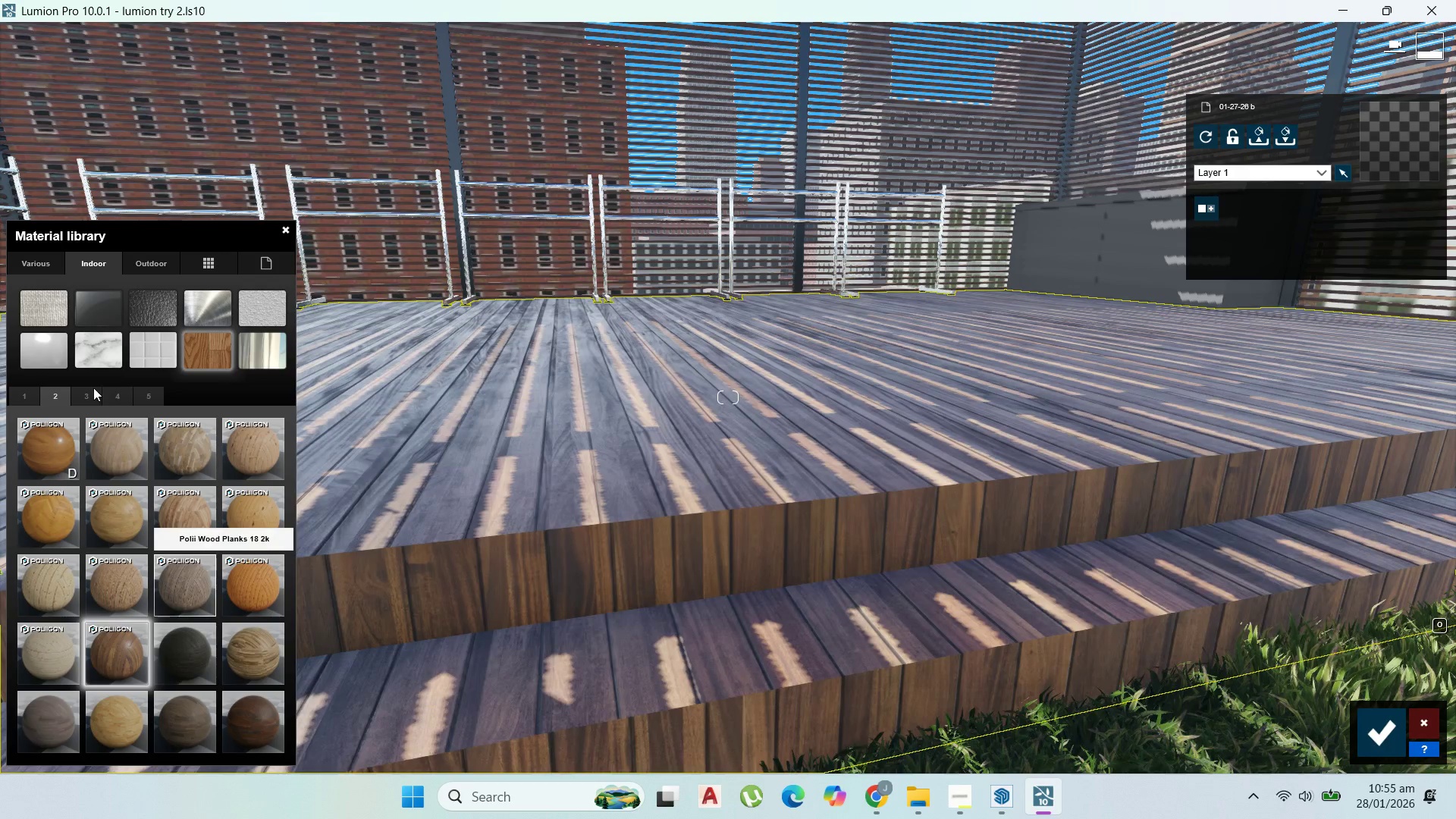 
left_click([82, 394])
 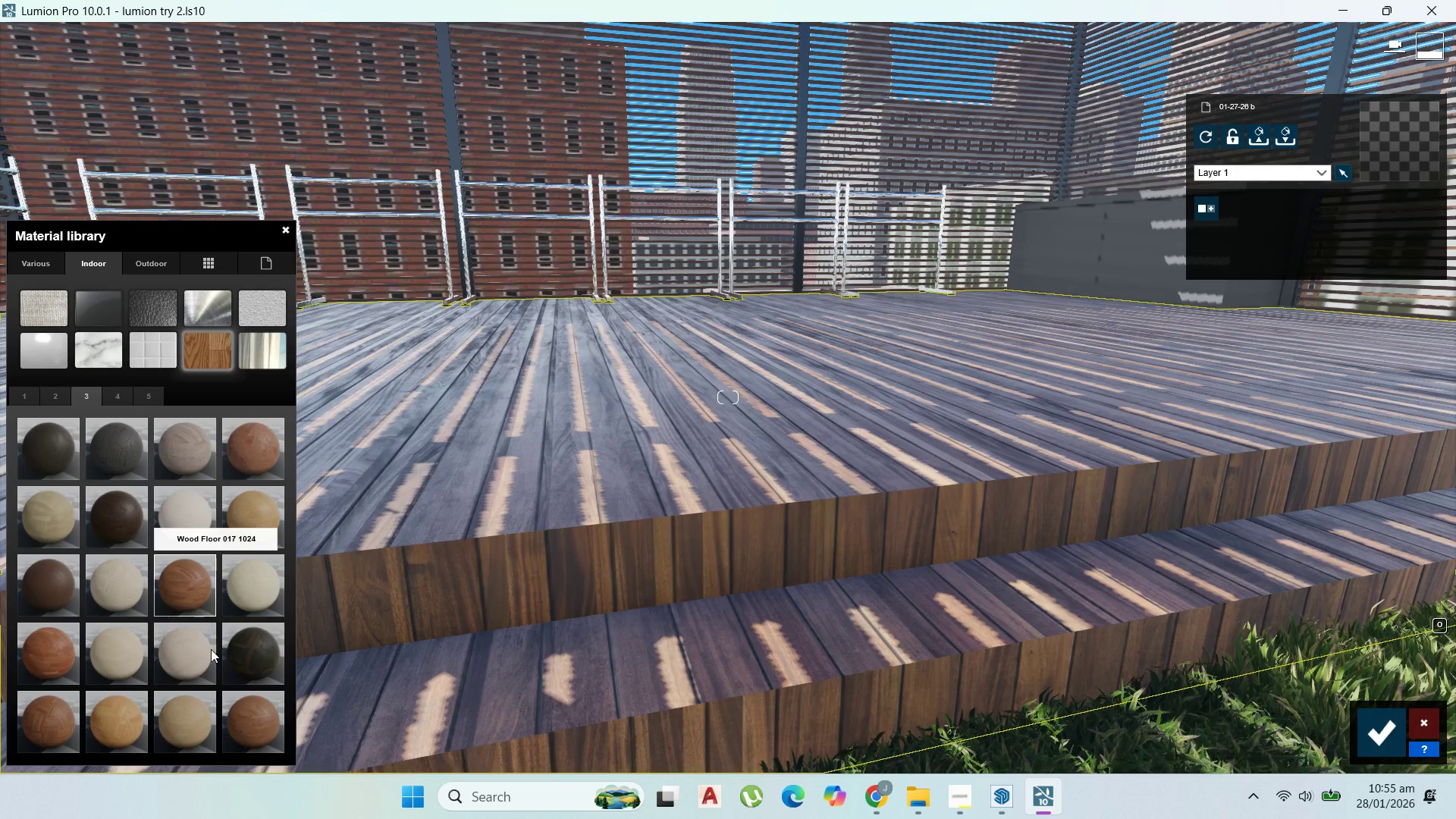 
scroll: coordinate [177, 664], scroll_direction: down, amount: 2.0
 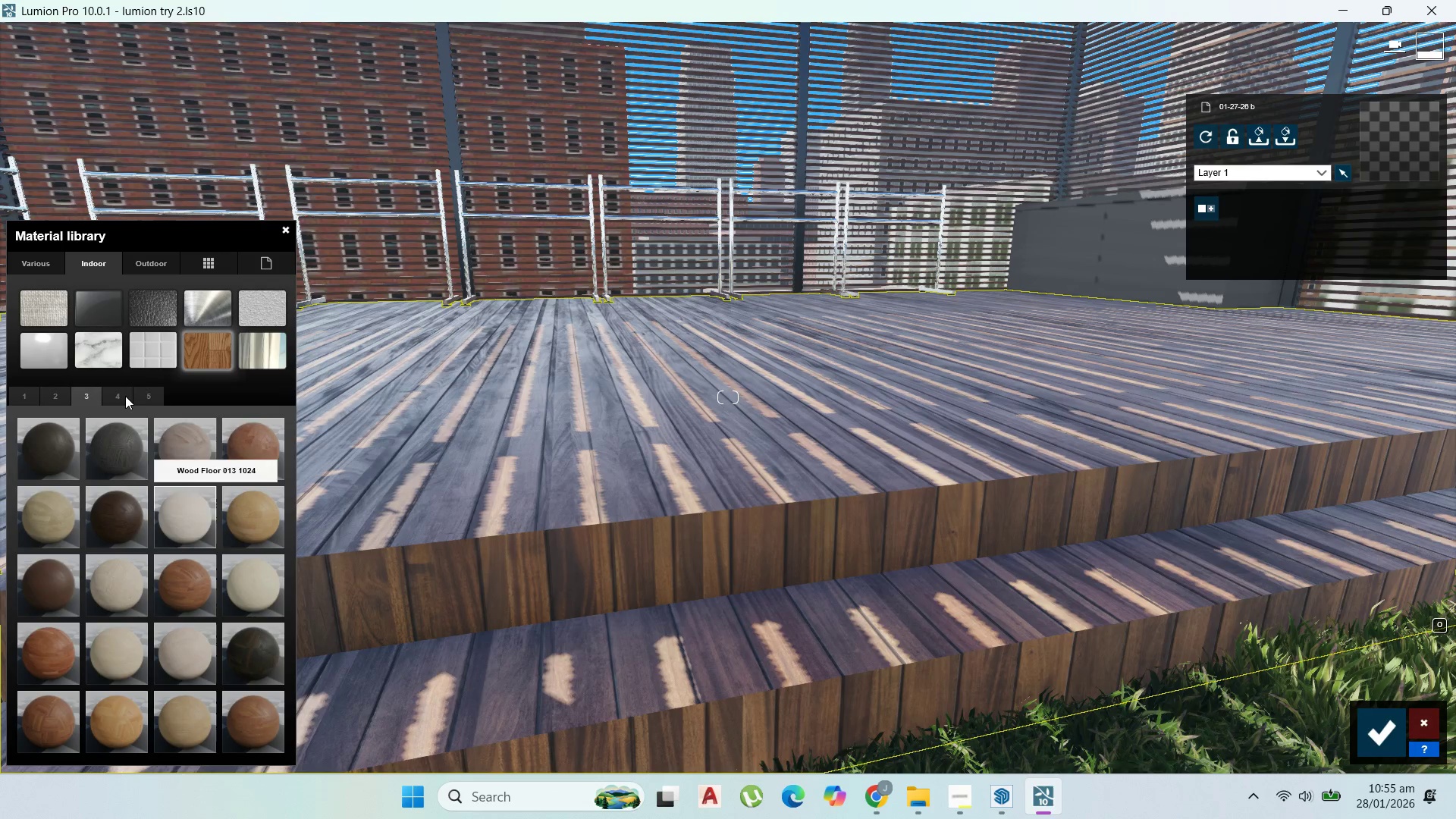 
left_click([124, 397])
 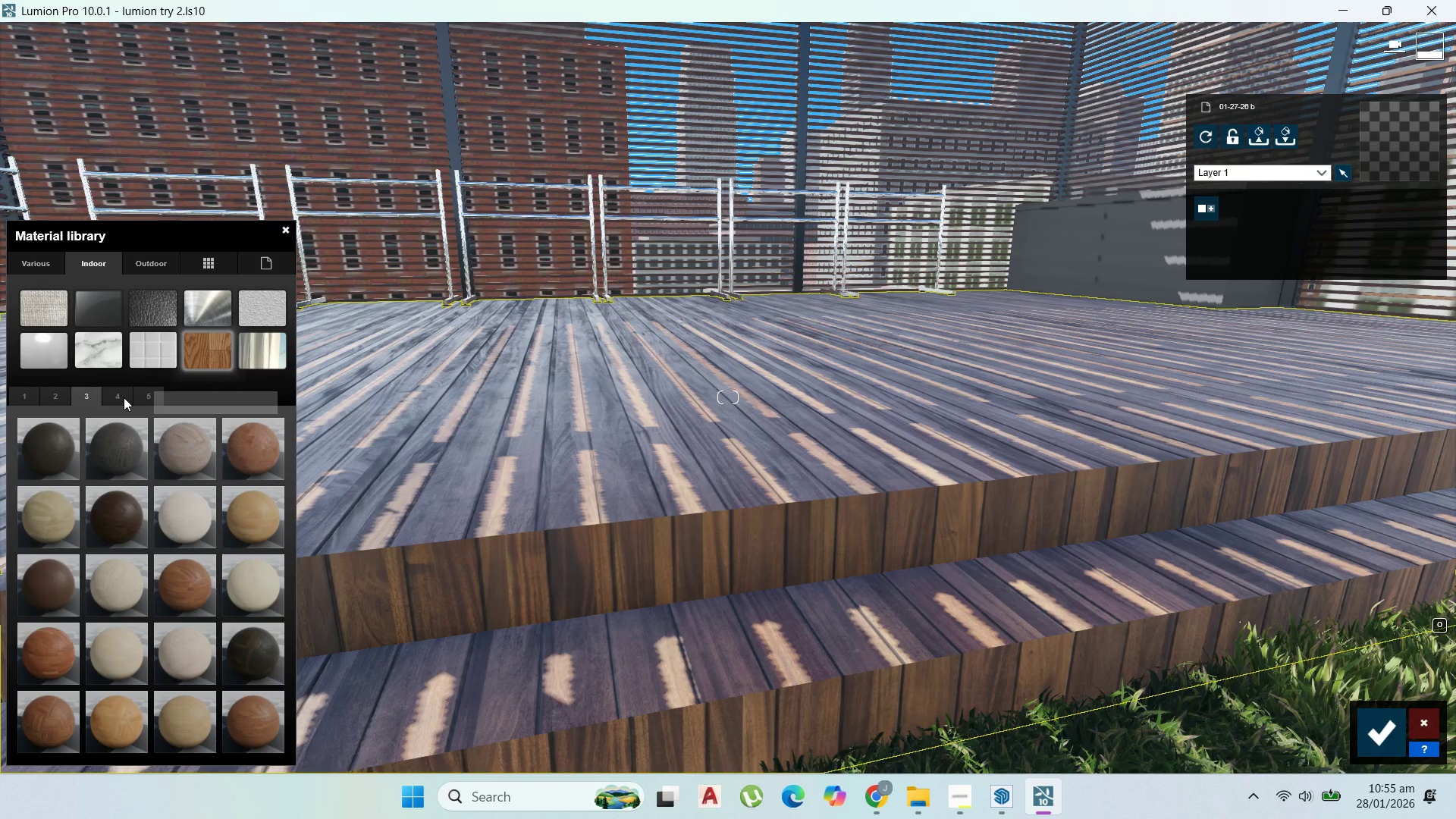 
mouse_move([140, 394])
 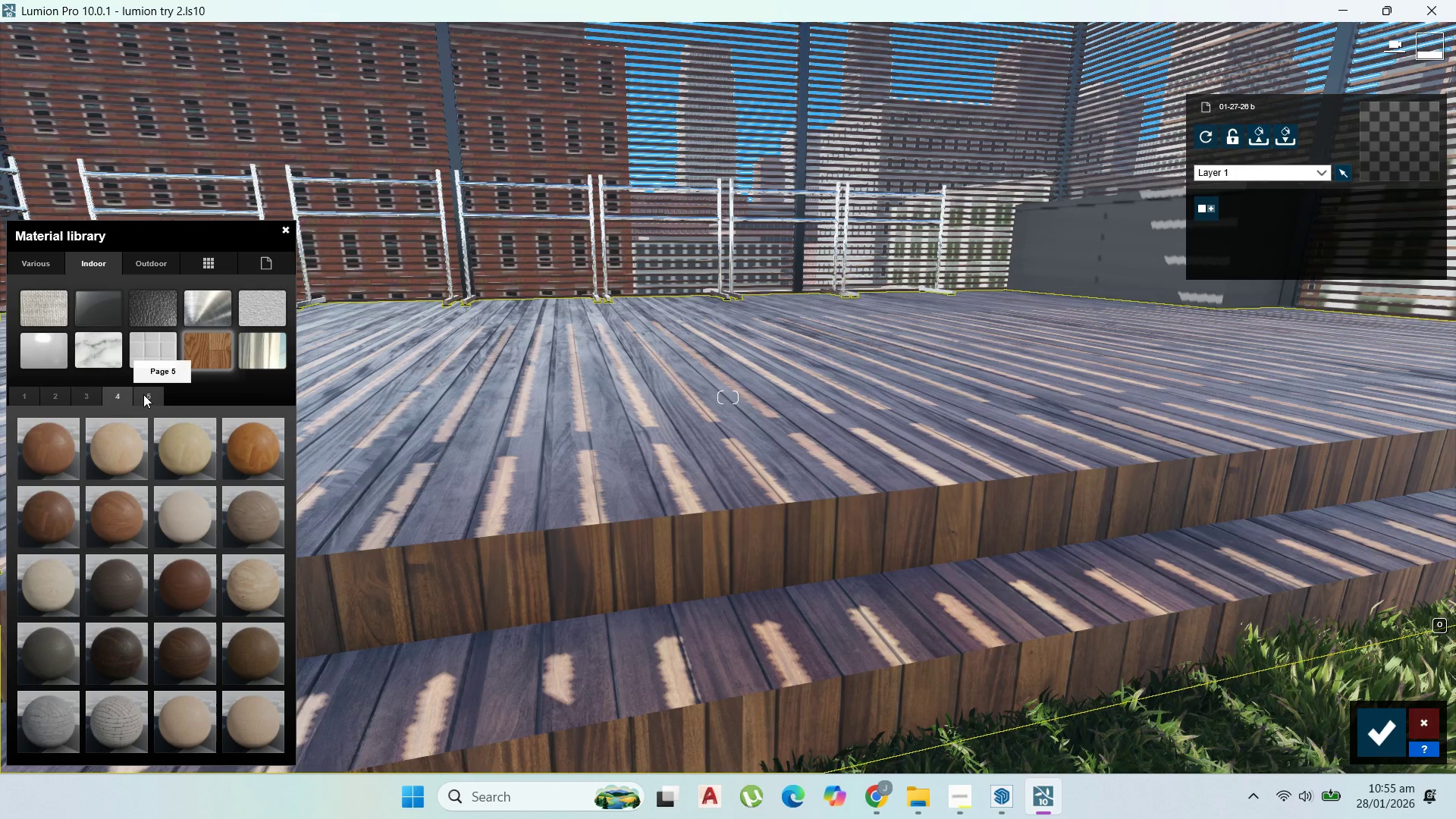 
left_click([143, 394])
 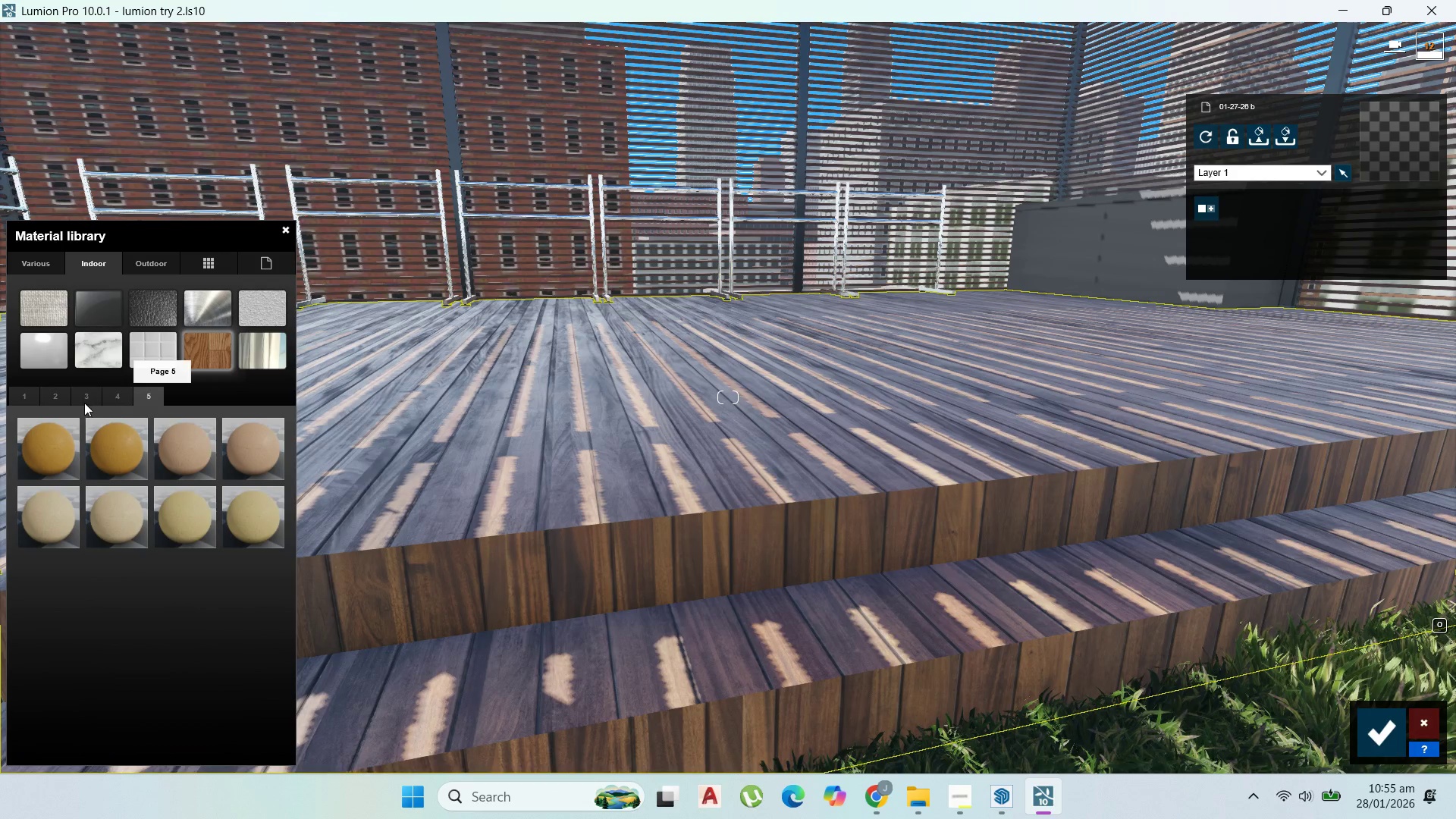 
left_click([69, 396])
 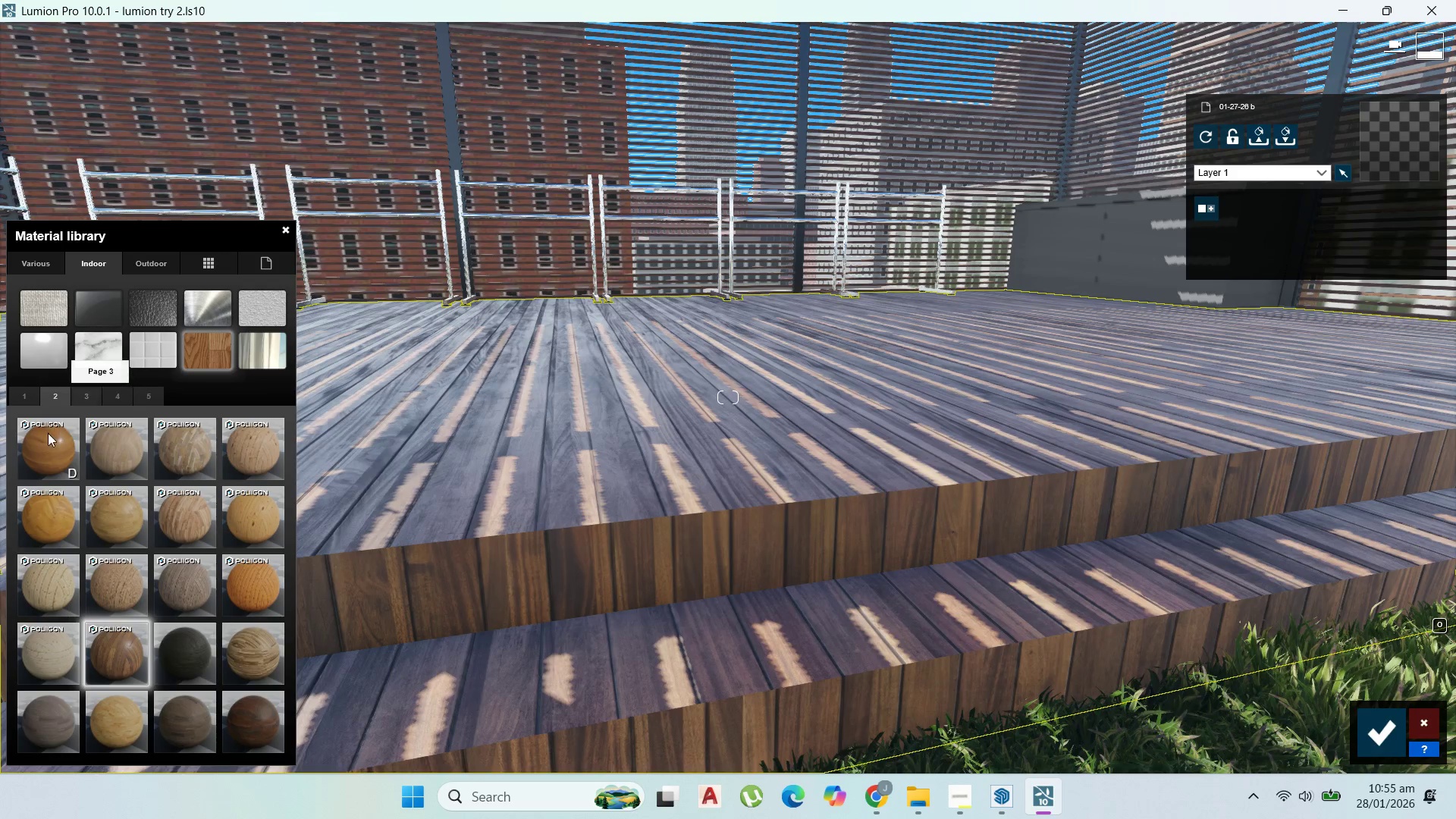 
left_click([48, 433])
 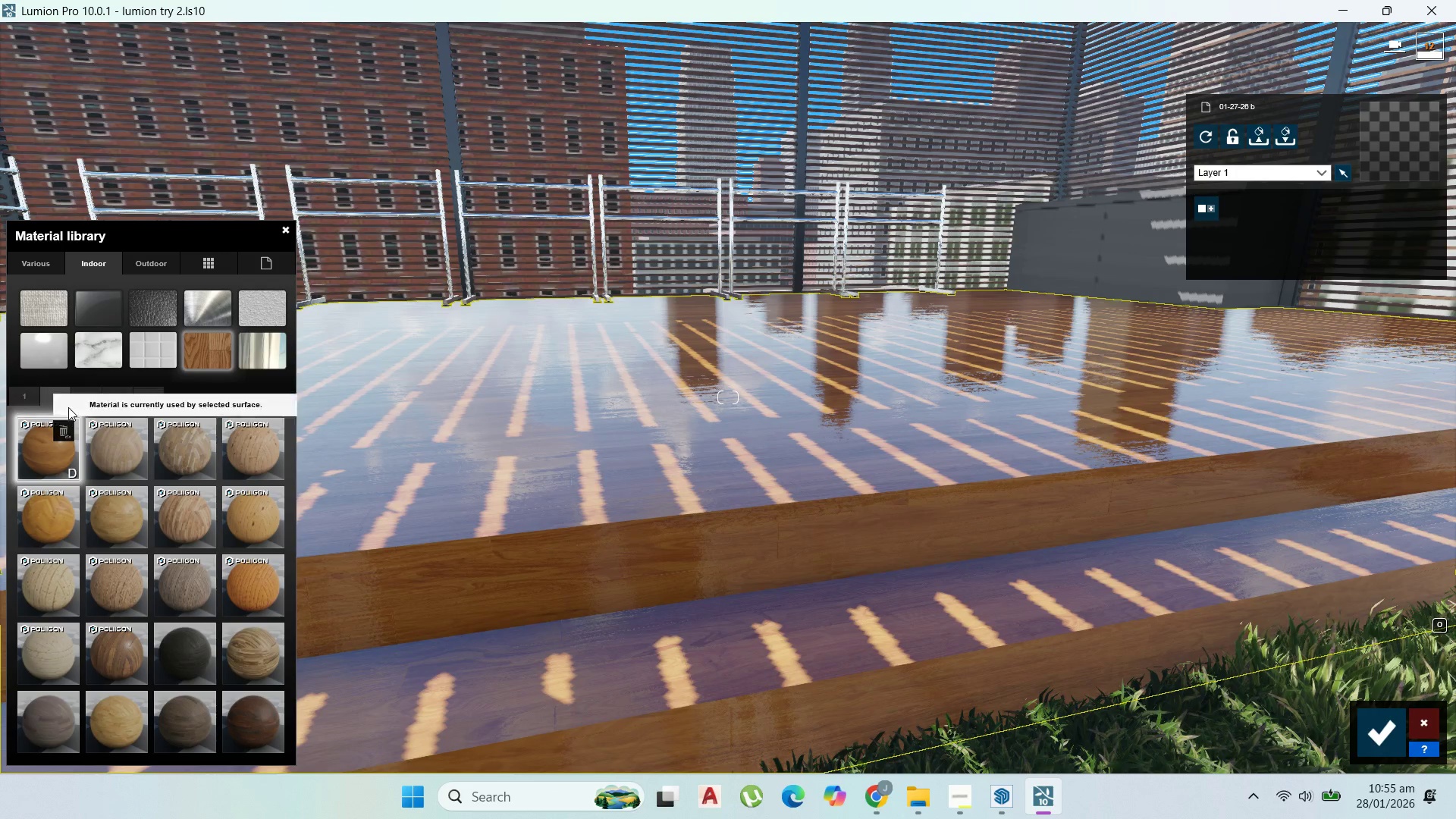 
left_click([63, 403])
 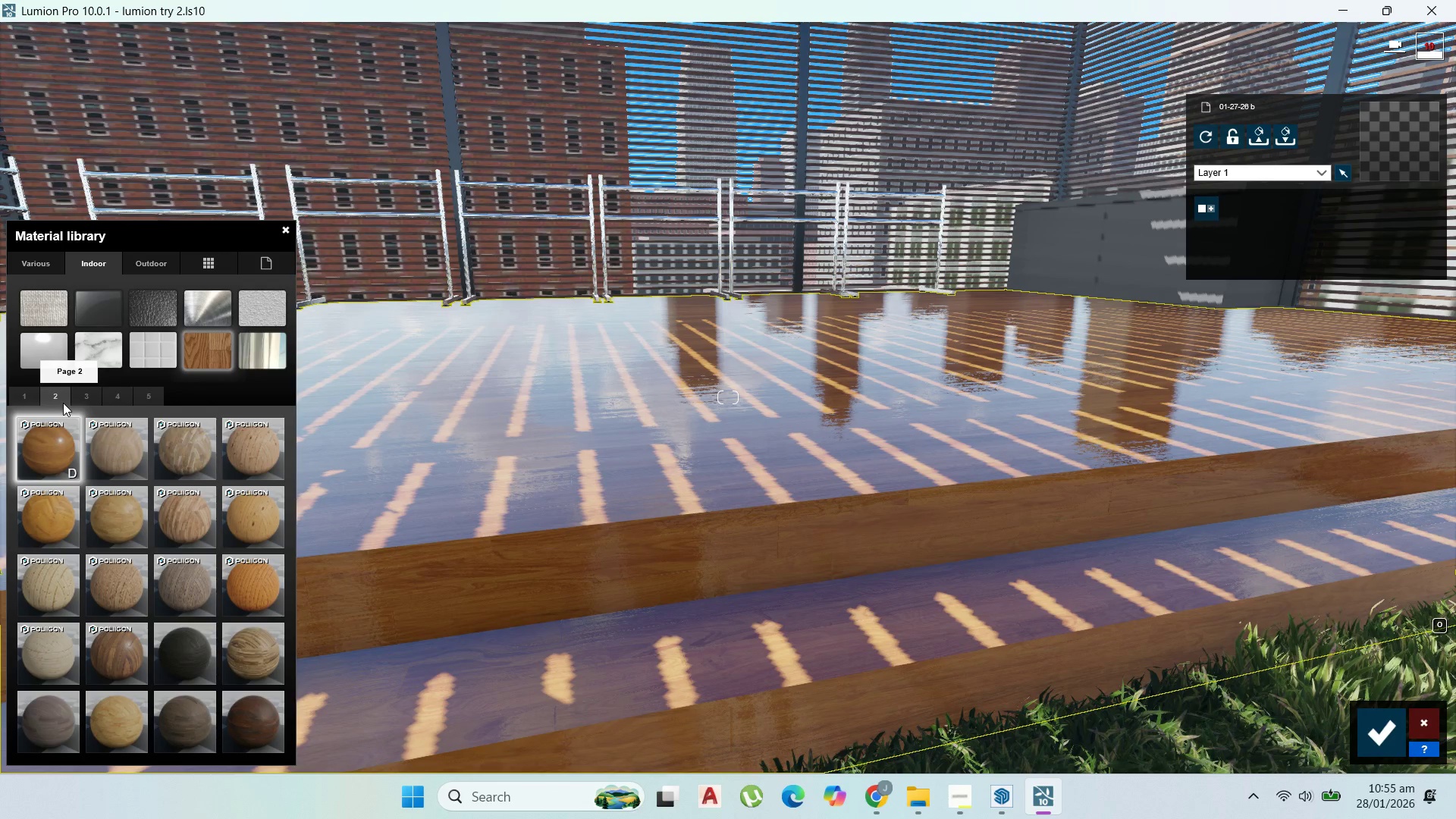 
mouse_move([55, 402])
 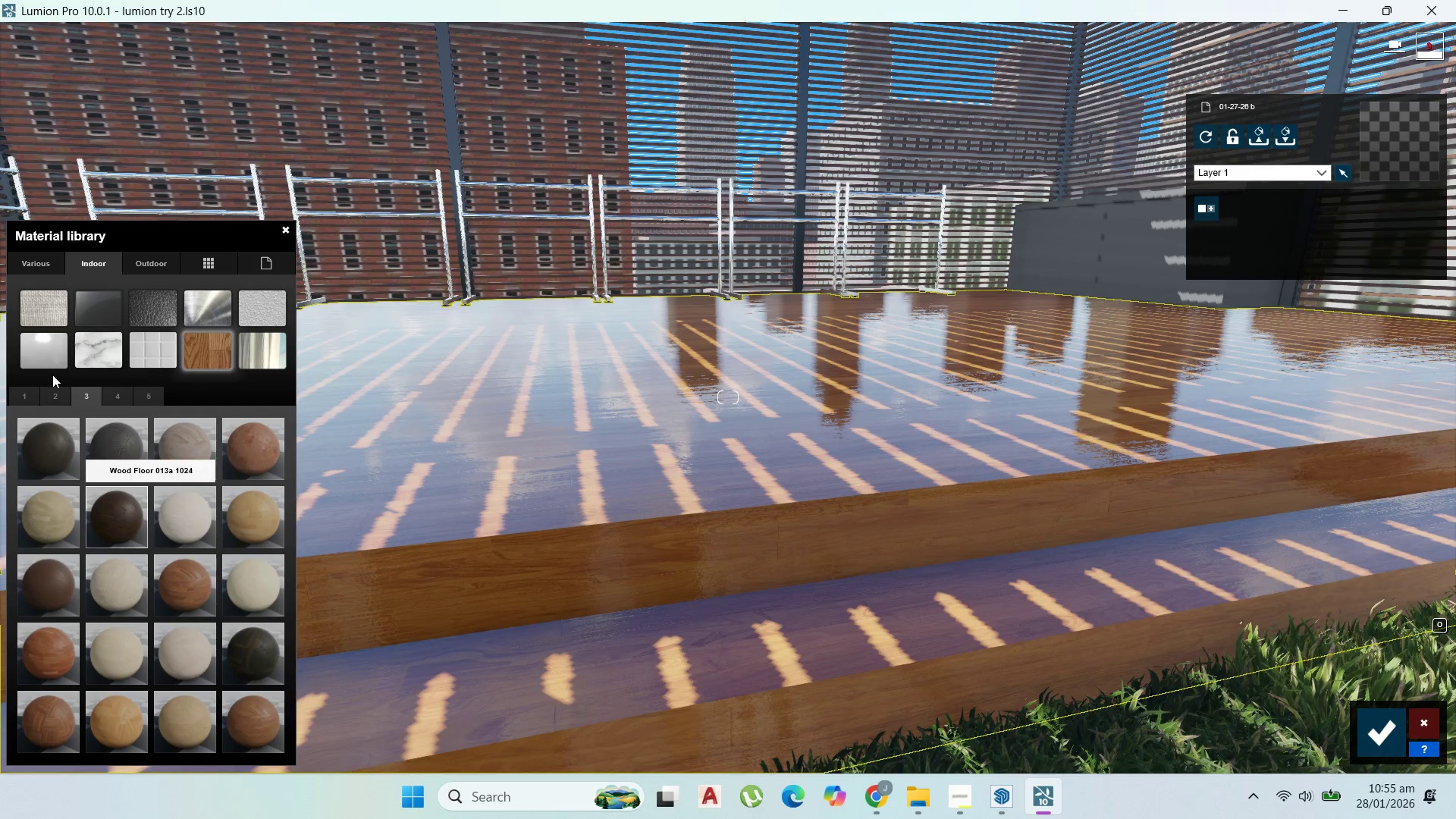 
left_click([48, 394])
 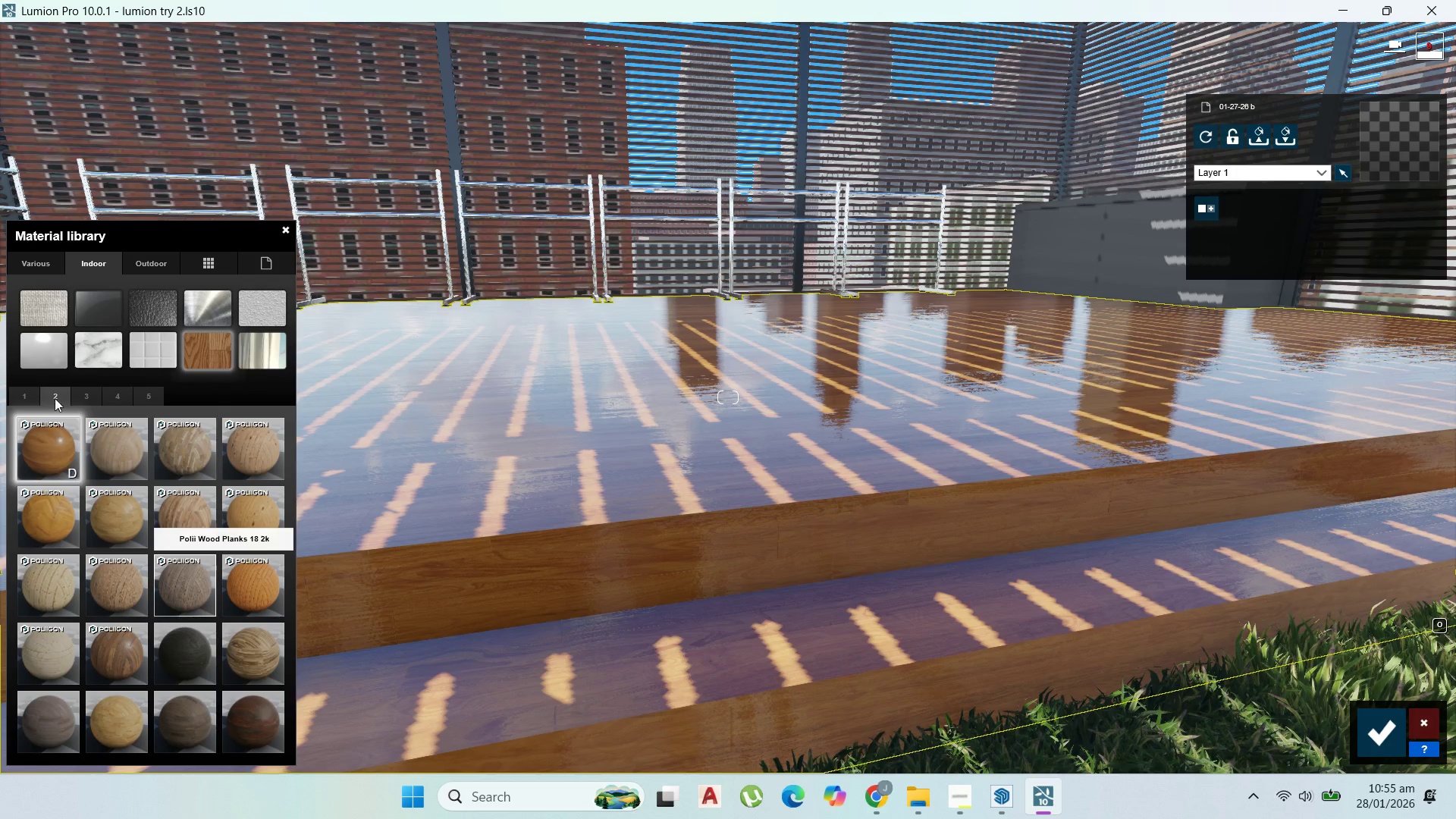 
left_click([26, 400])
 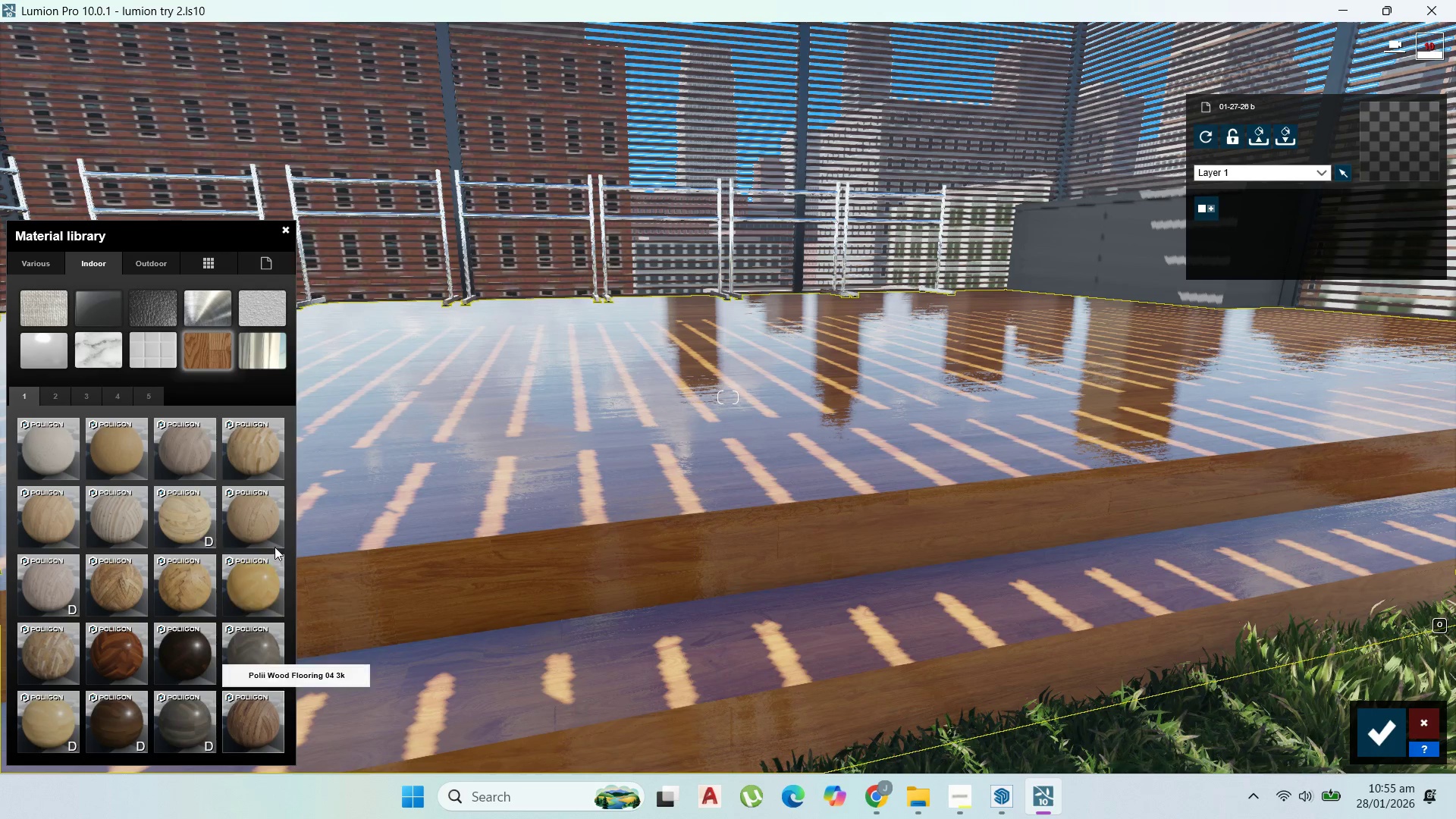 
wait(5.41)
 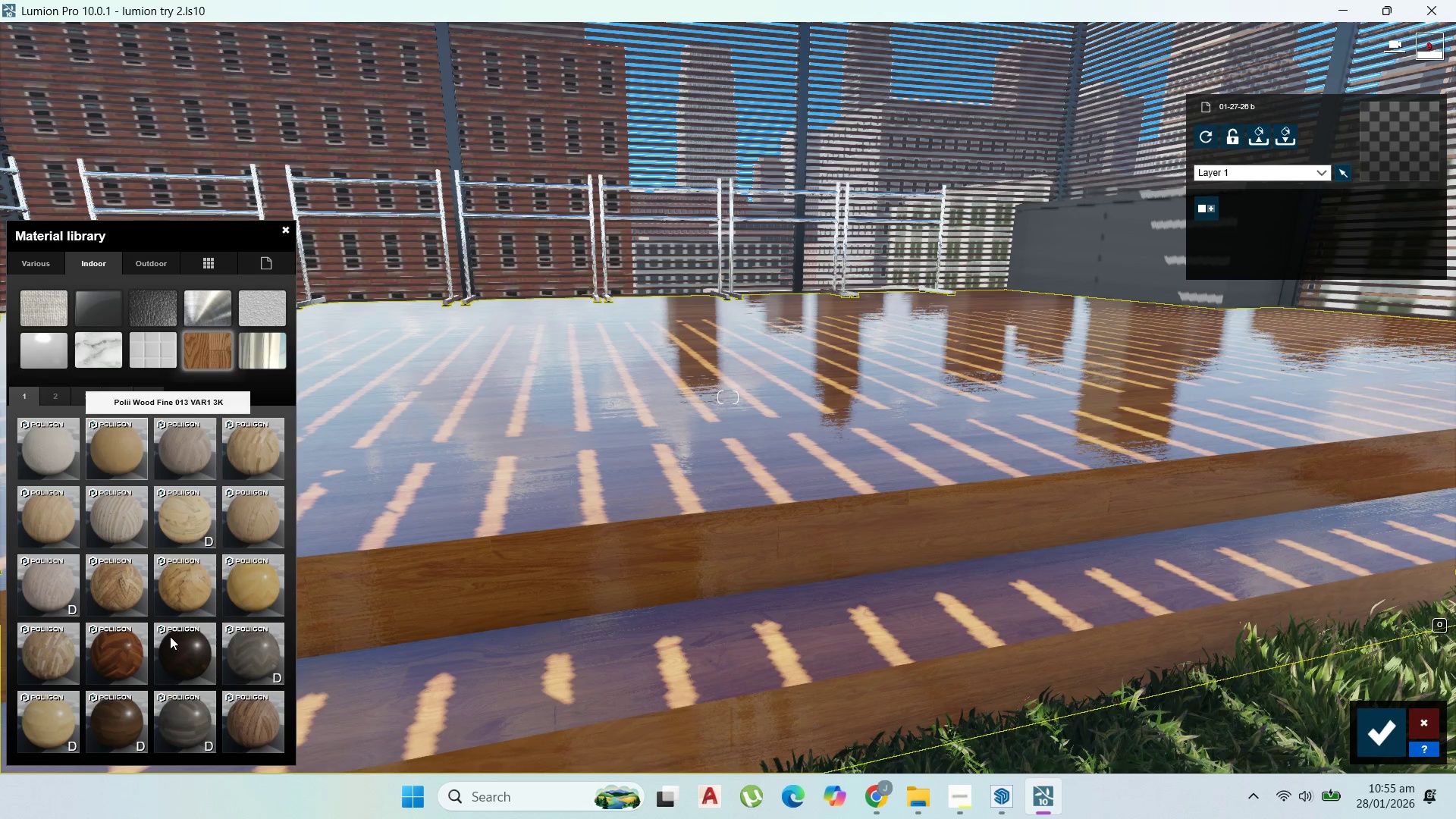 
scroll: coordinate [495, 450], scroll_direction: down, amount: 10.0
 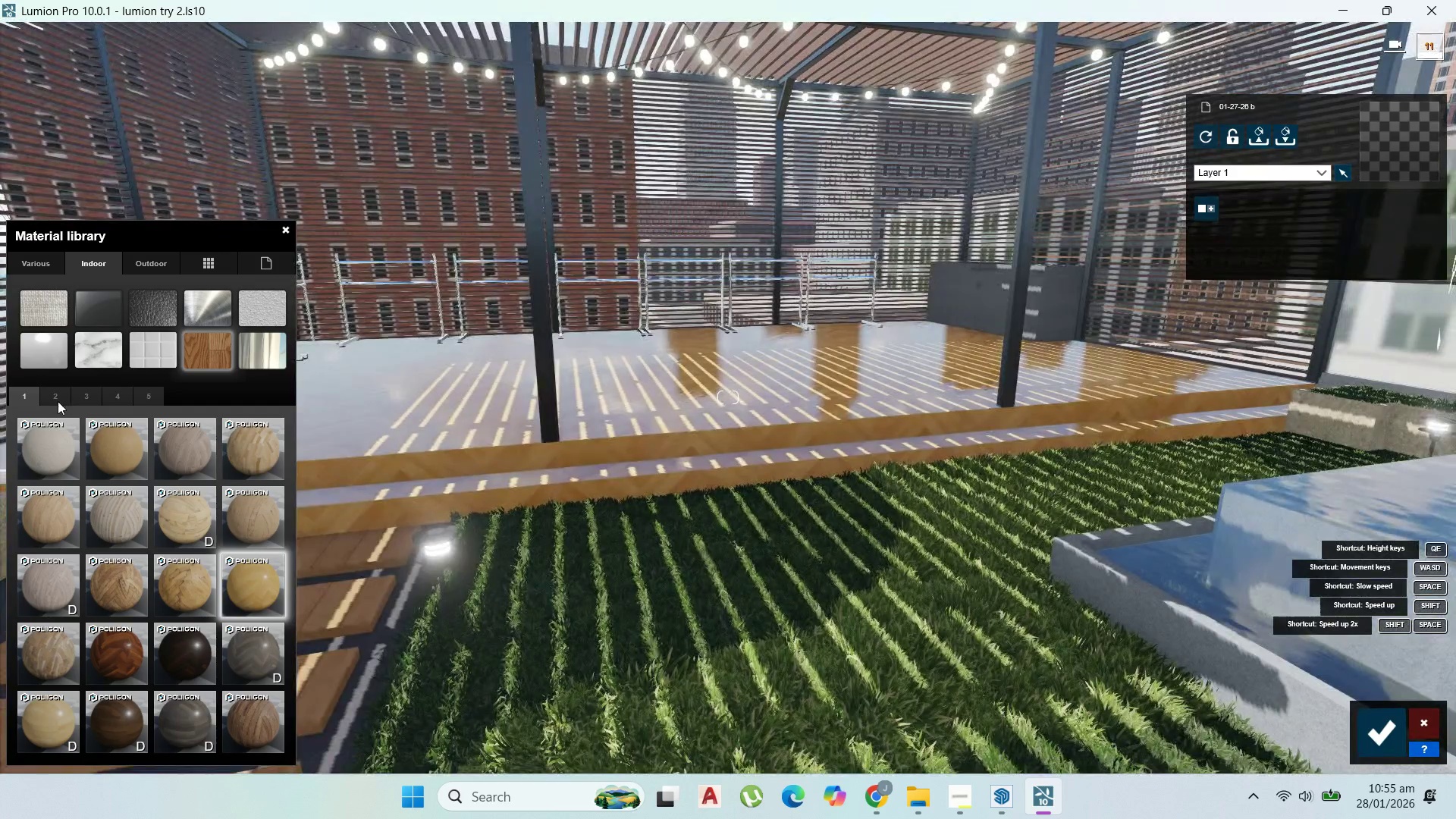 
left_click([62, 396])
 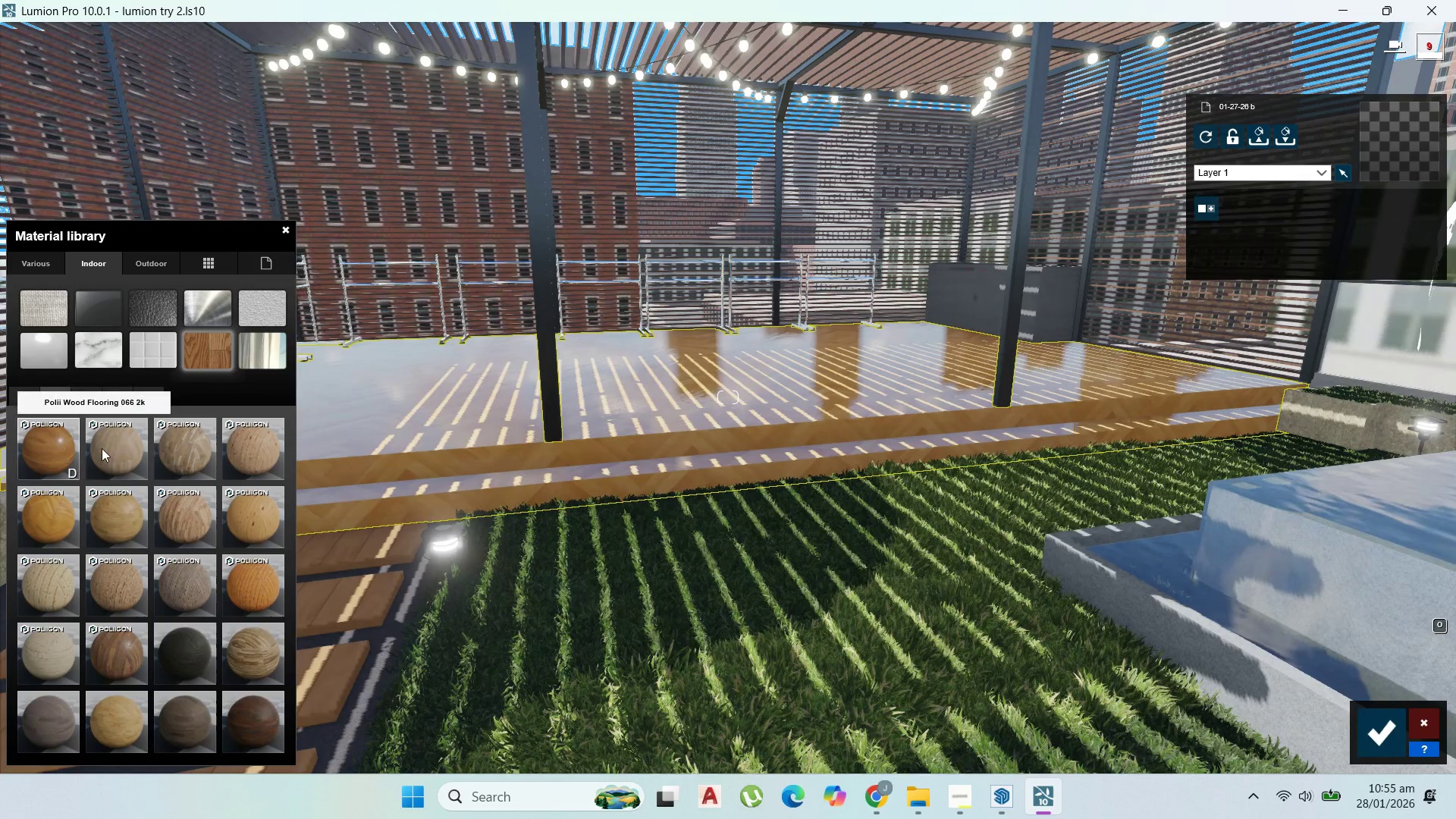 
scroll: coordinate [514, 442], scroll_direction: up, amount: 1.0
 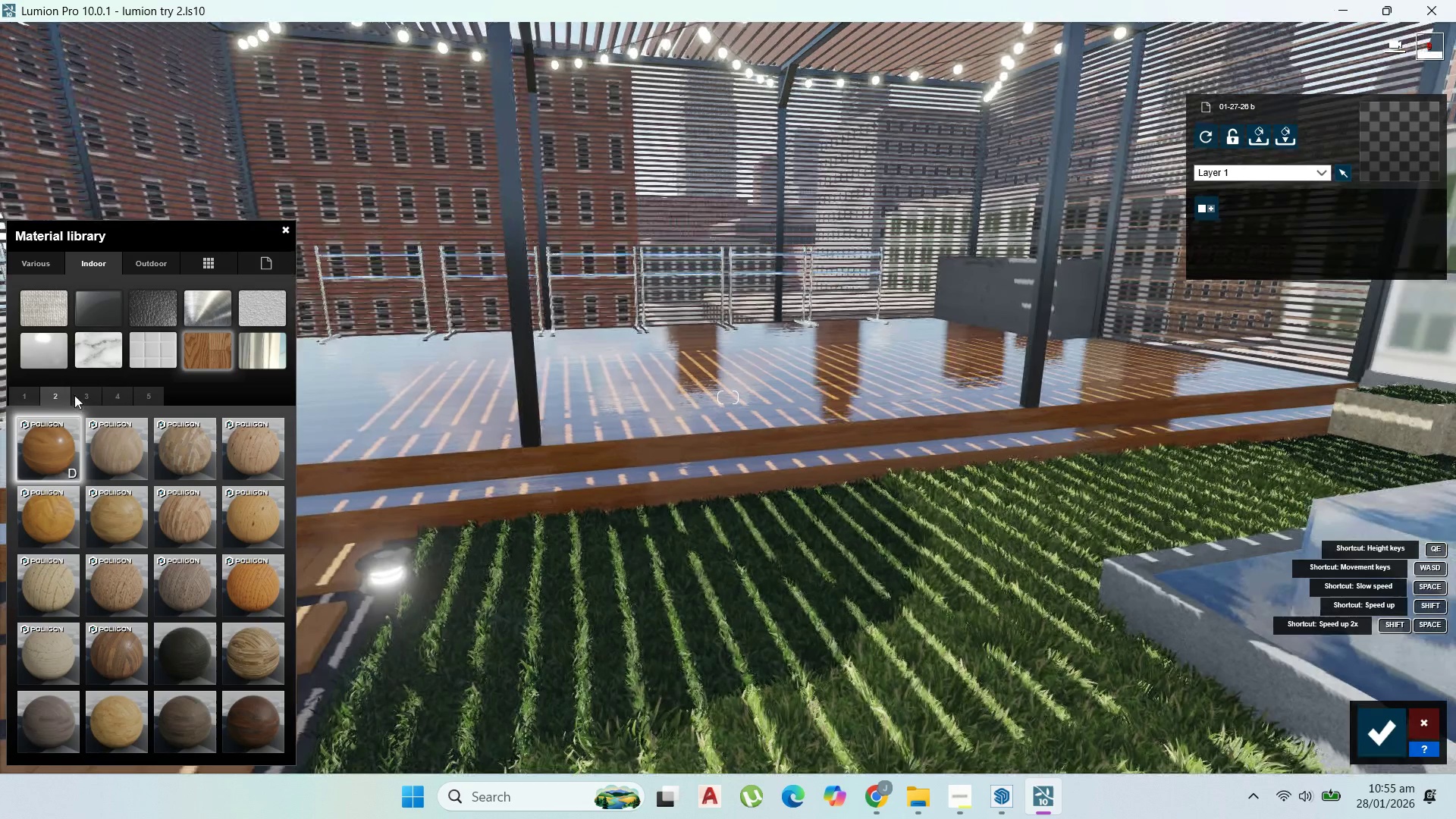 
left_click([75, 397])
 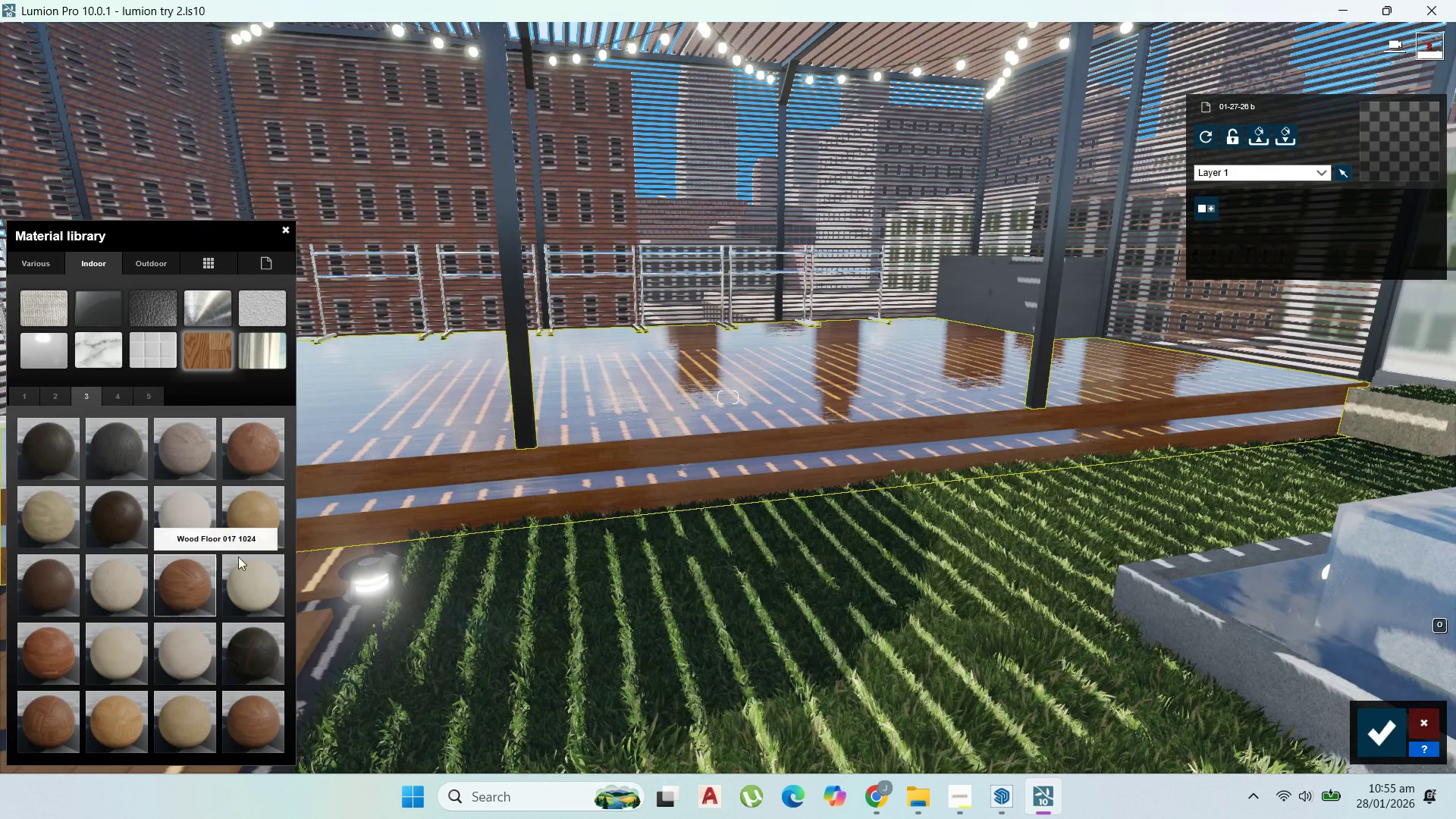 
scroll: coordinate [534, 373], scroll_direction: up, amount: 5.0
 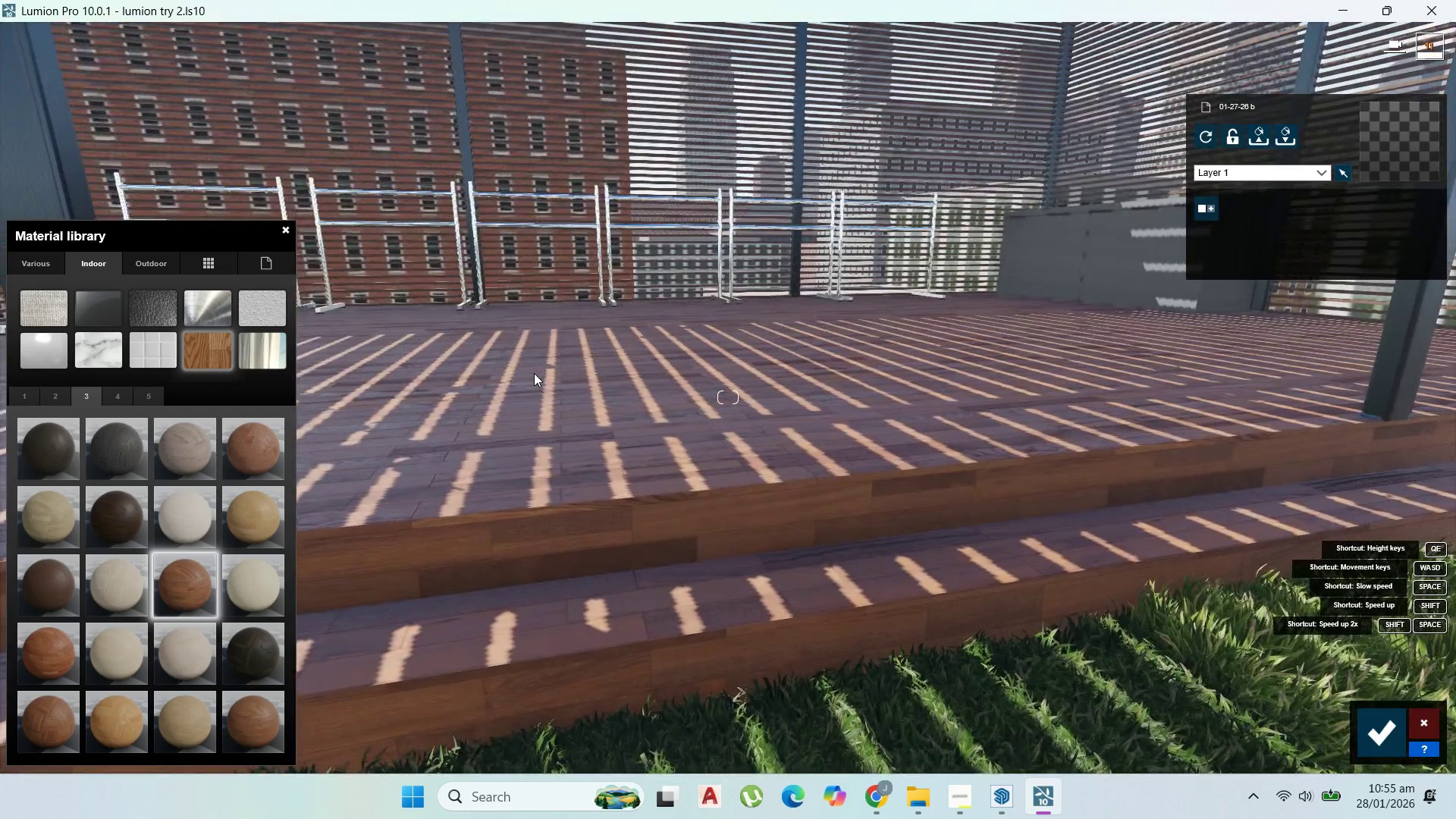 
scroll: coordinate [535, 373], scroll_direction: down, amount: 3.0
 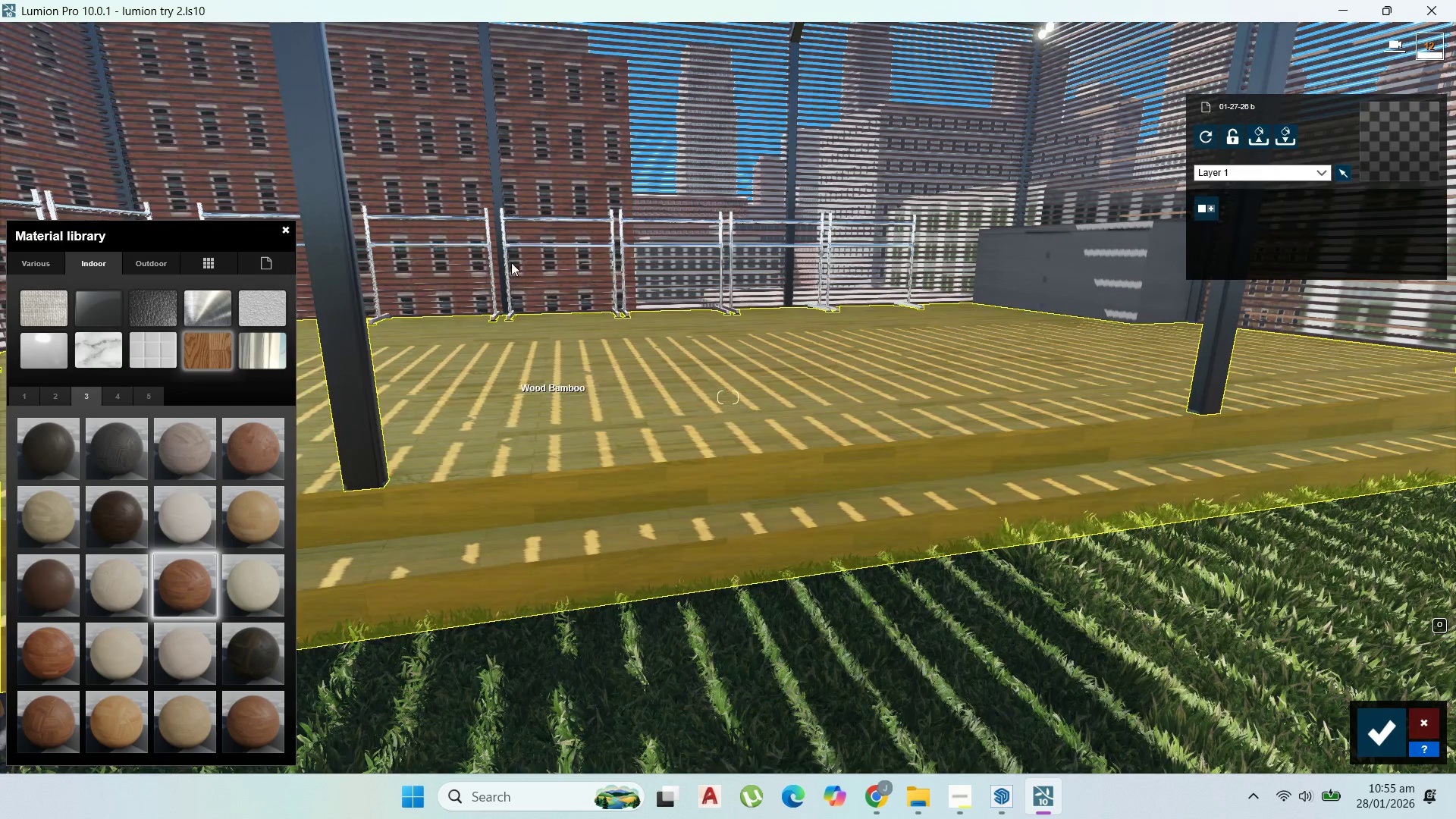 
scroll: coordinate [500, 454], scroll_direction: up, amount: 2.0
 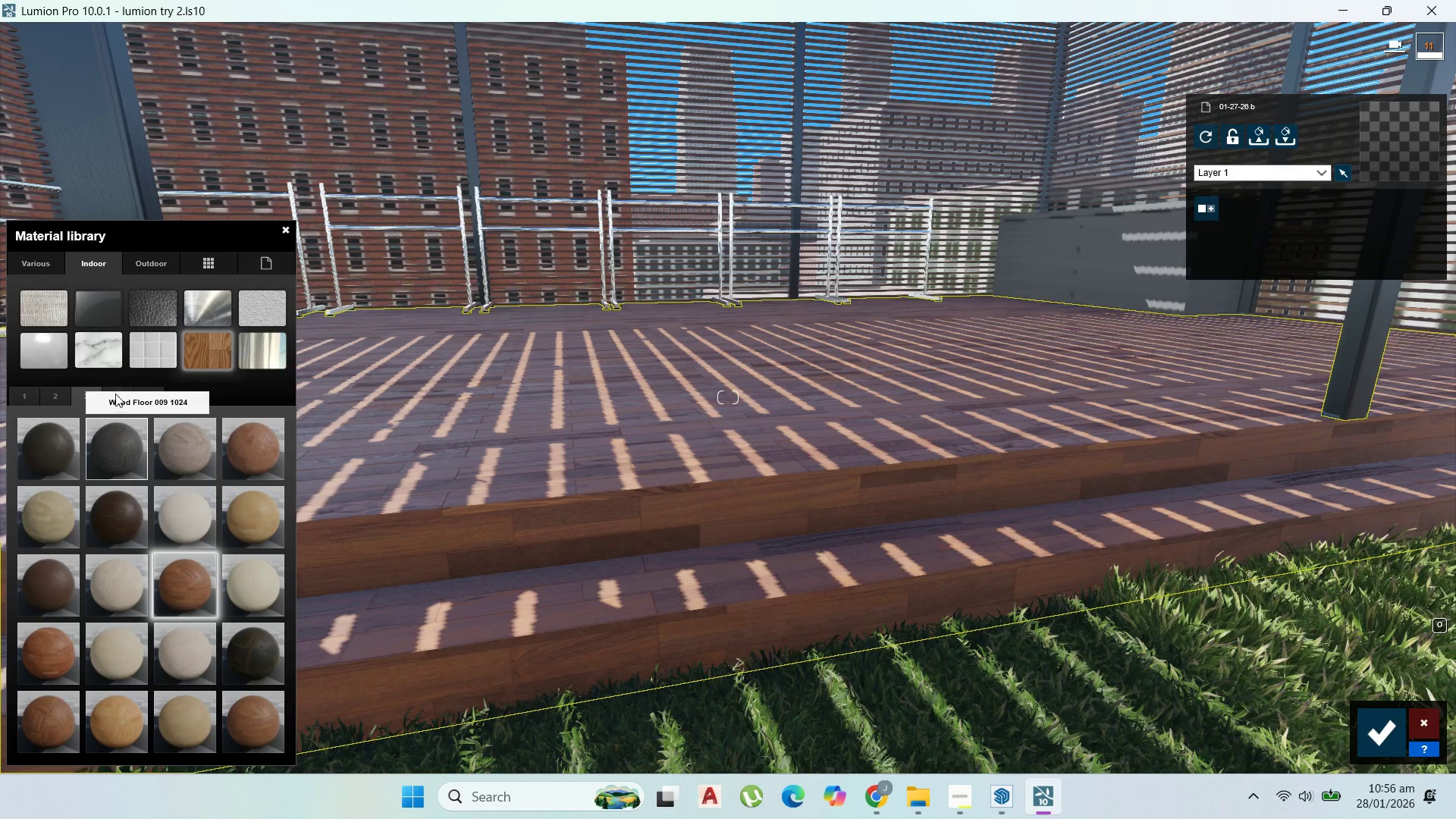 
left_click([165, 265])
 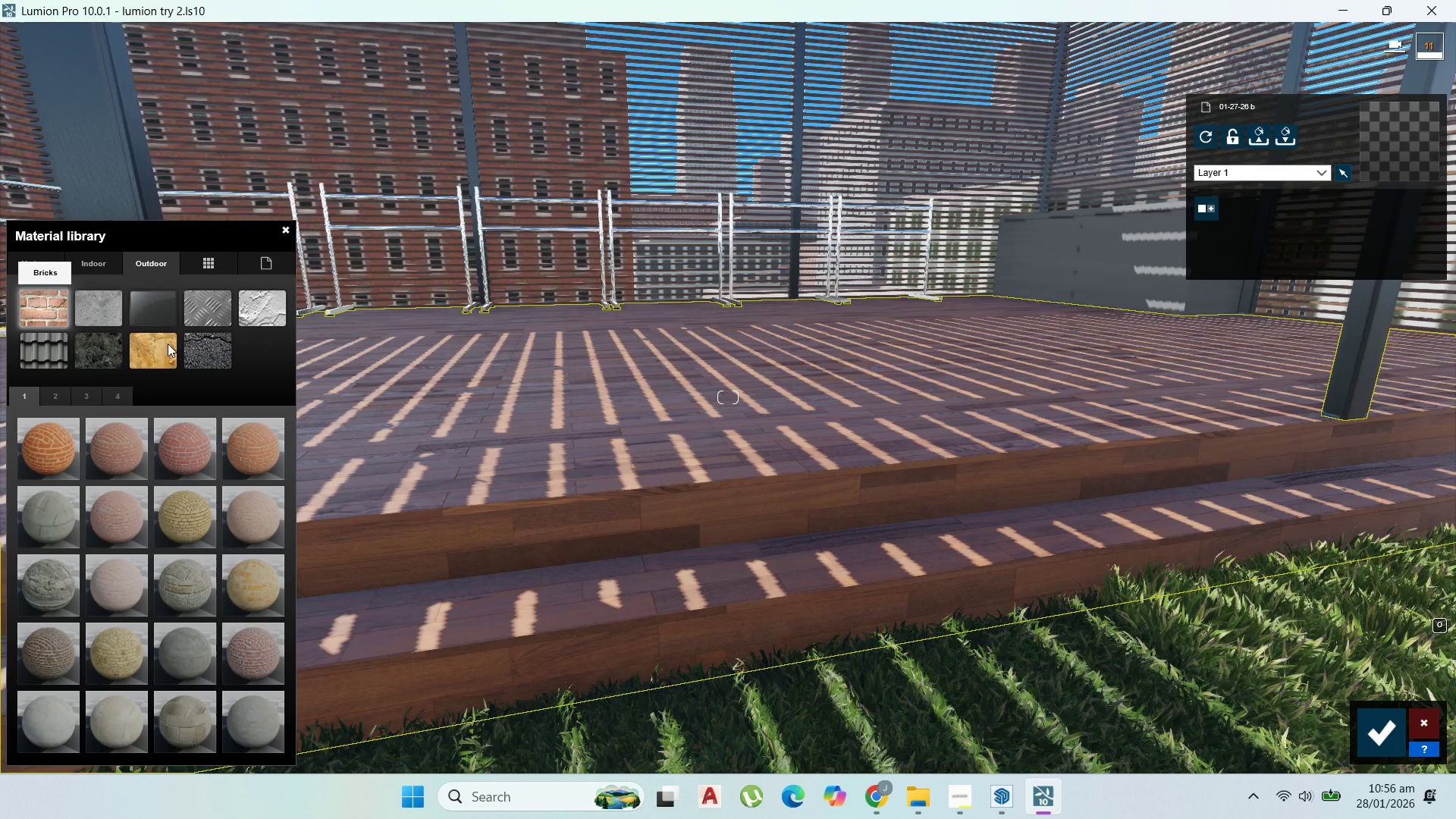 
left_click([169, 348])
 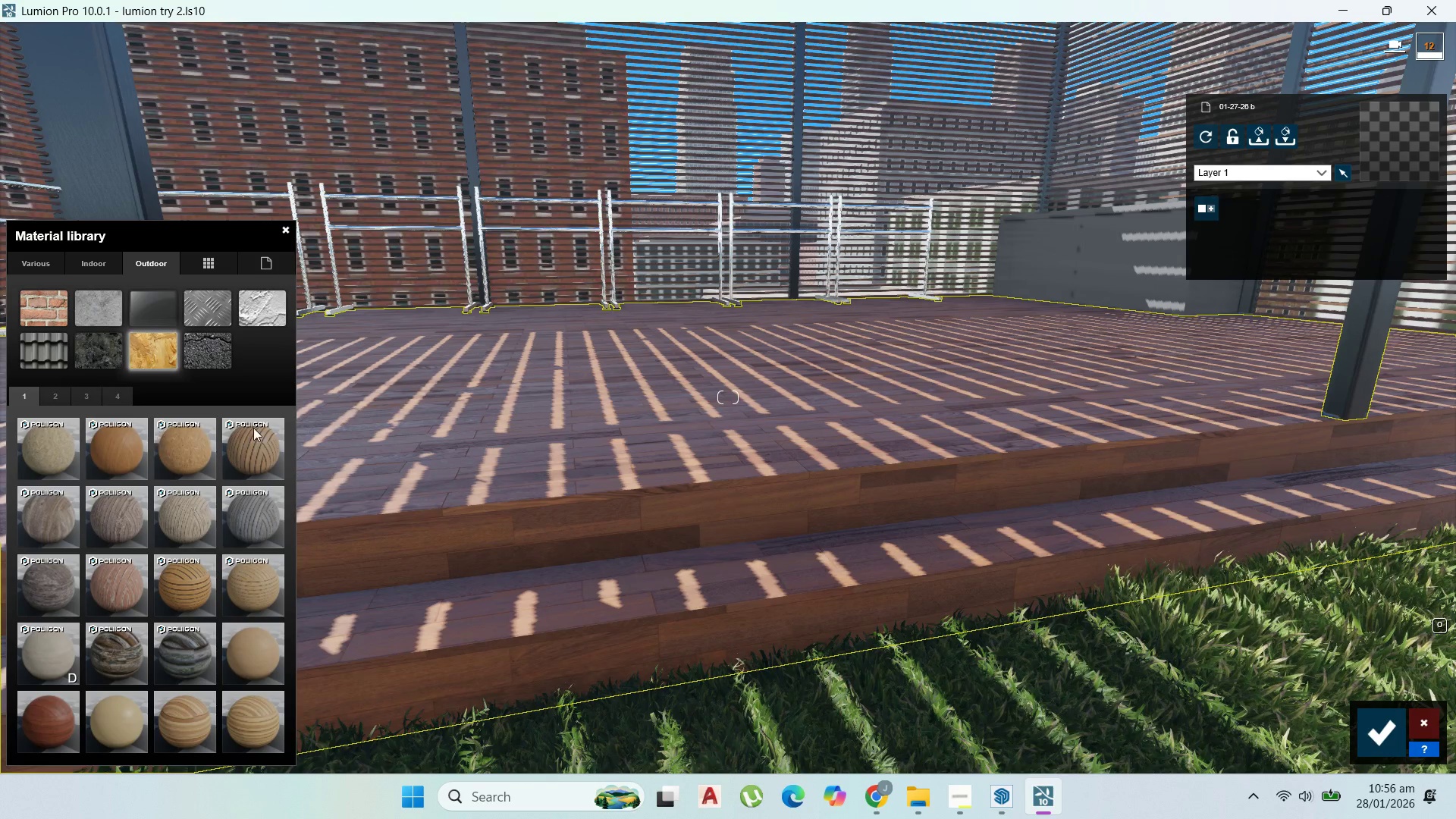 
left_click([259, 429])
 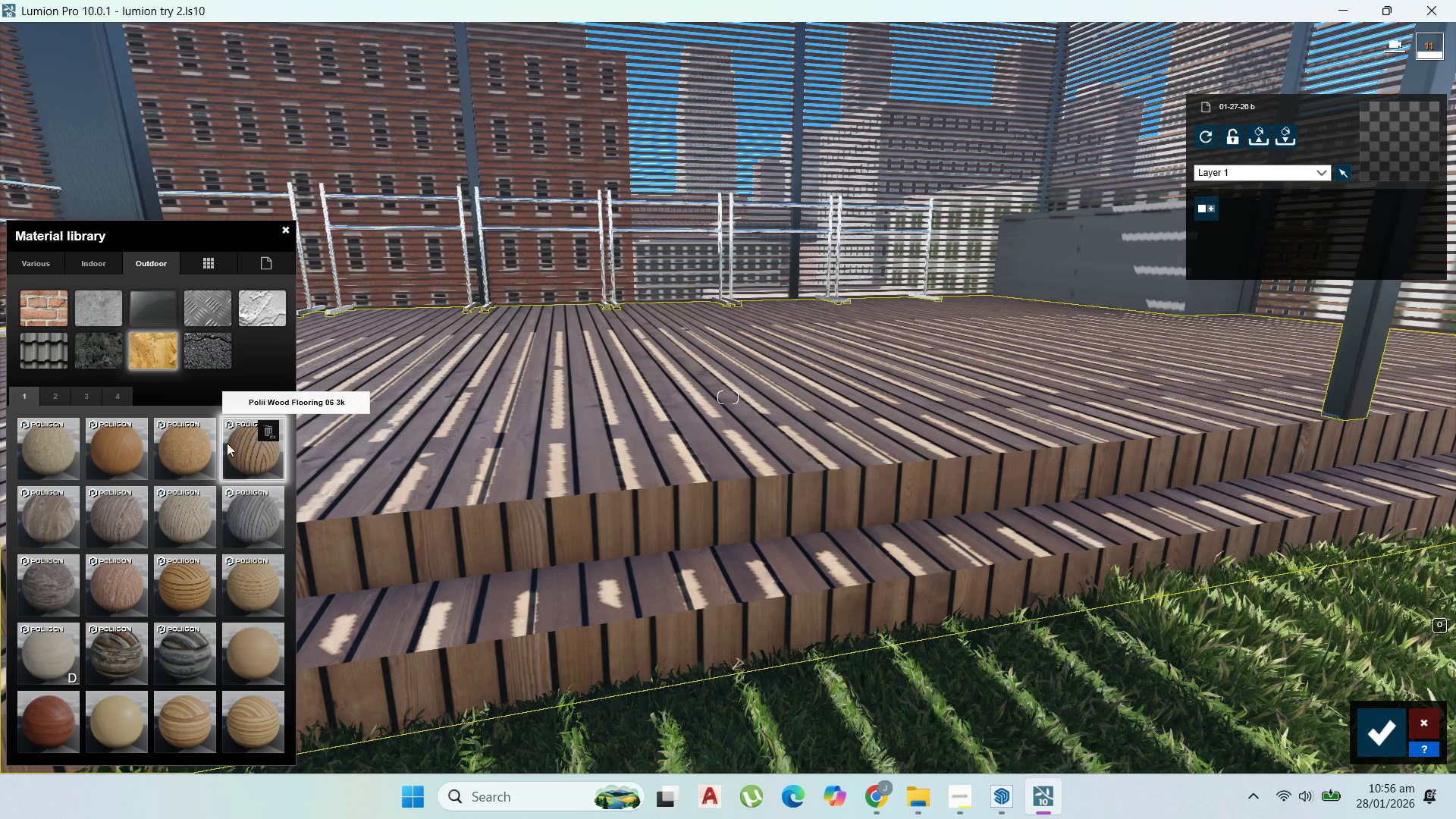 
mouse_move([183, 588])
 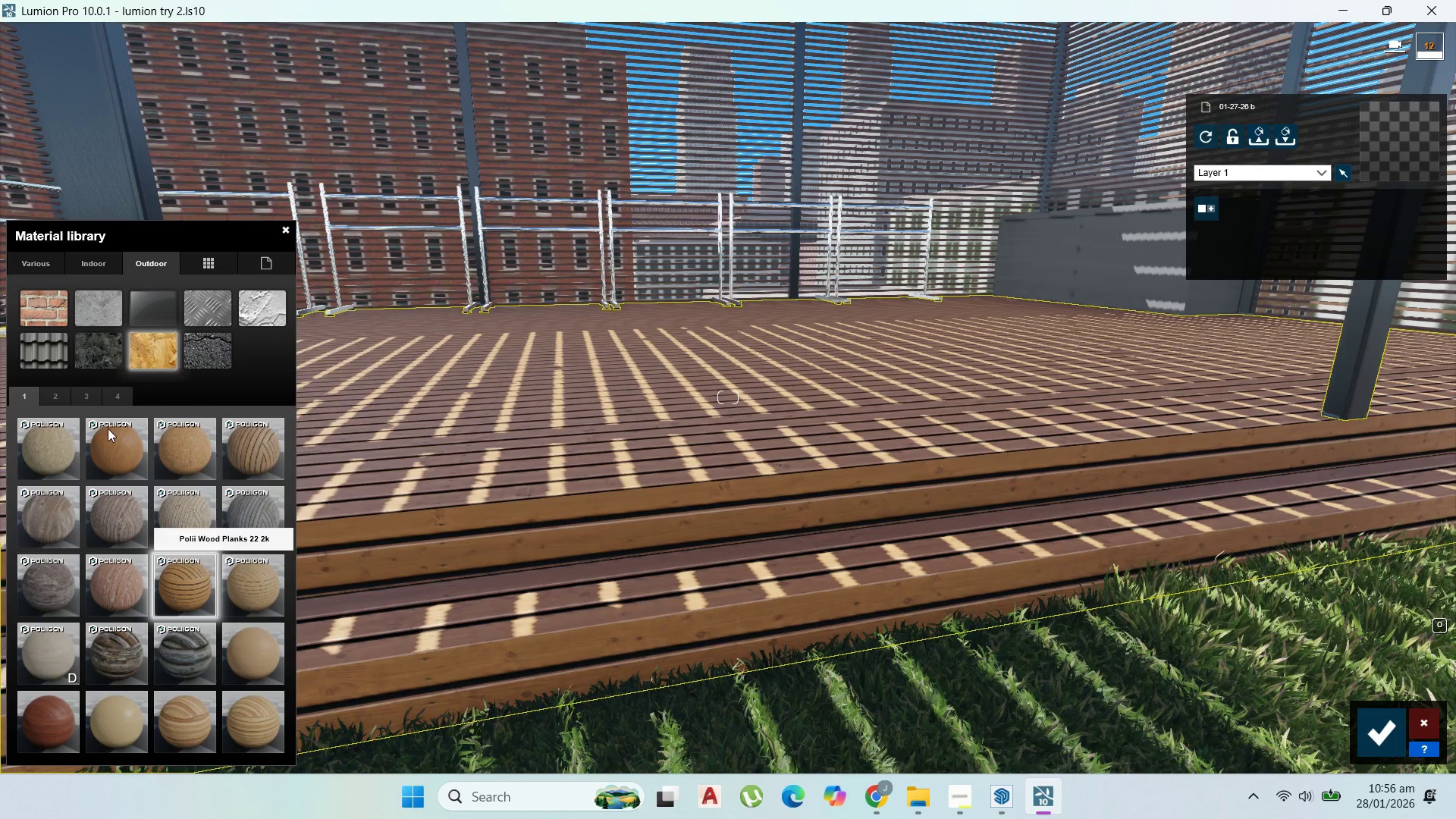 
mouse_move([80, 425])
 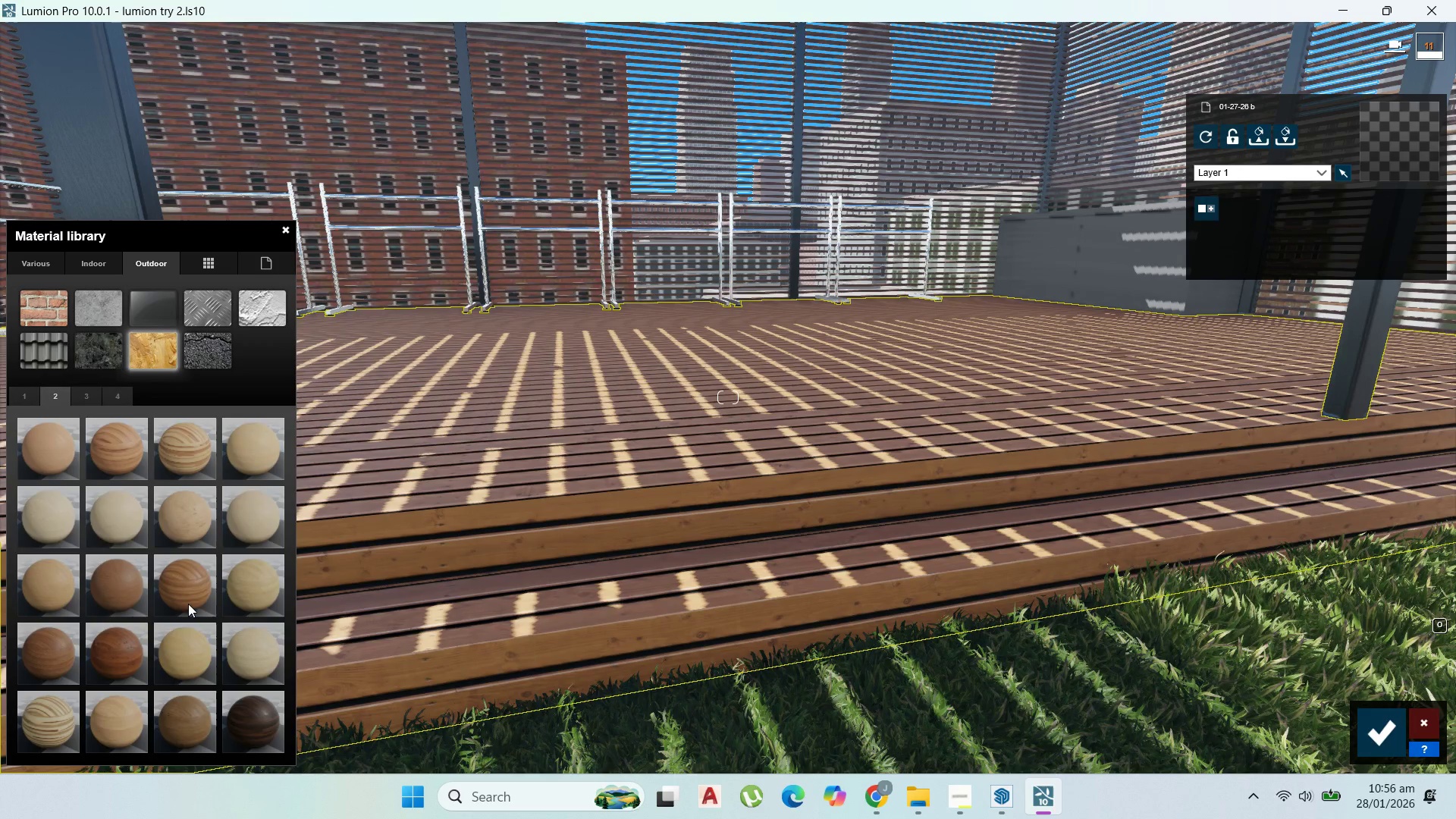 
left_click([188, 598])
 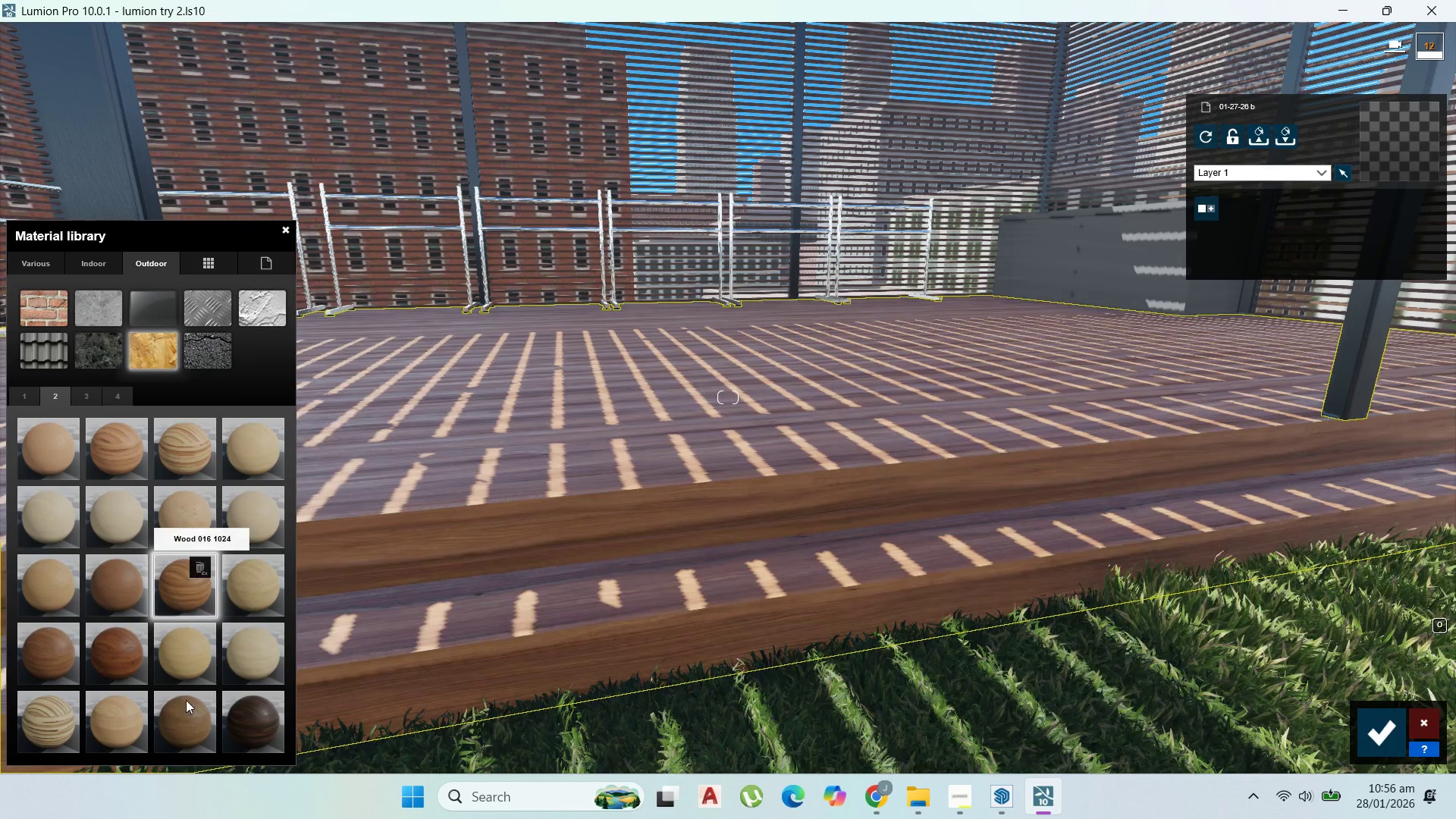 
left_click([195, 712])
 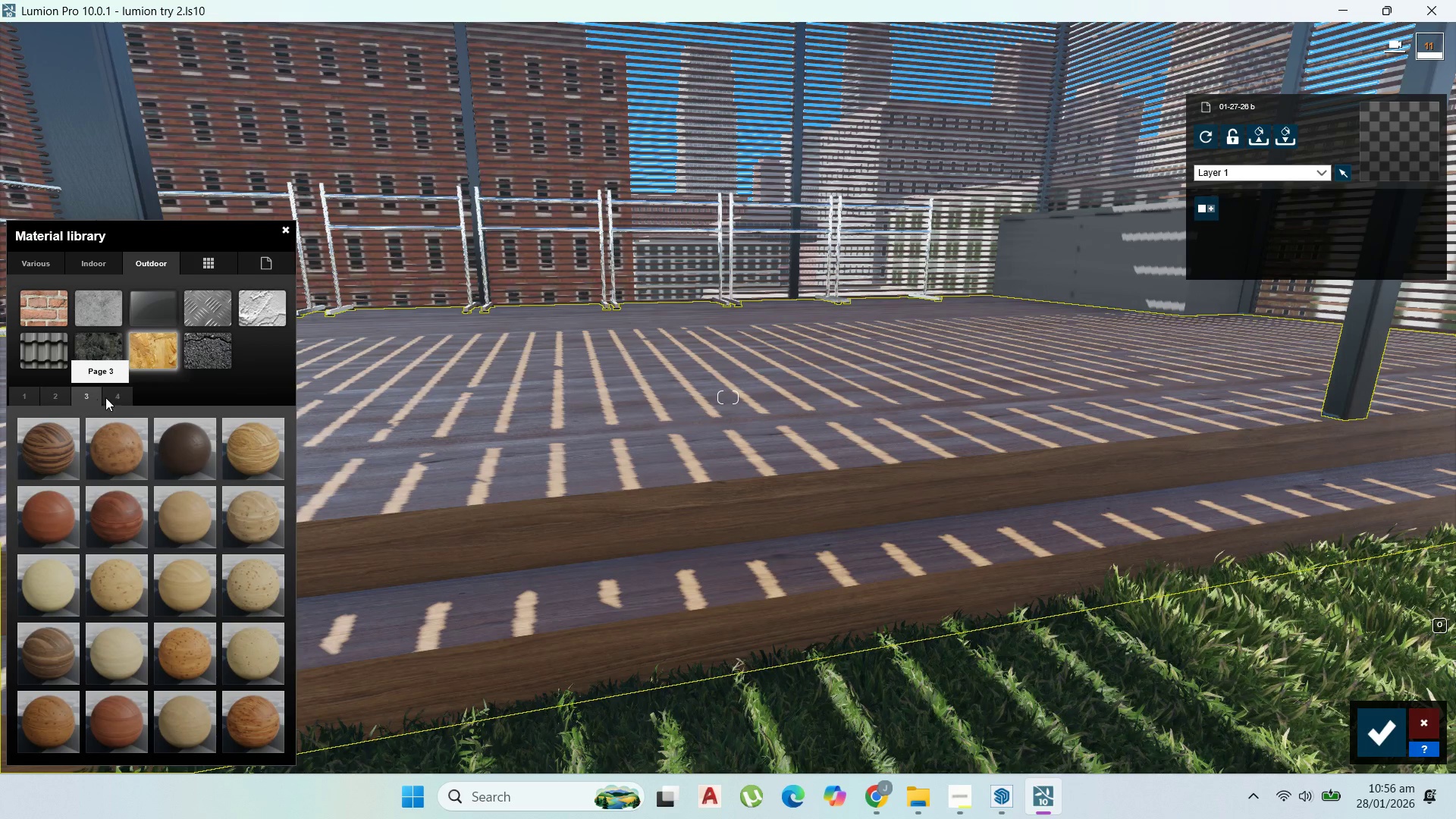 
left_click([115, 396])
 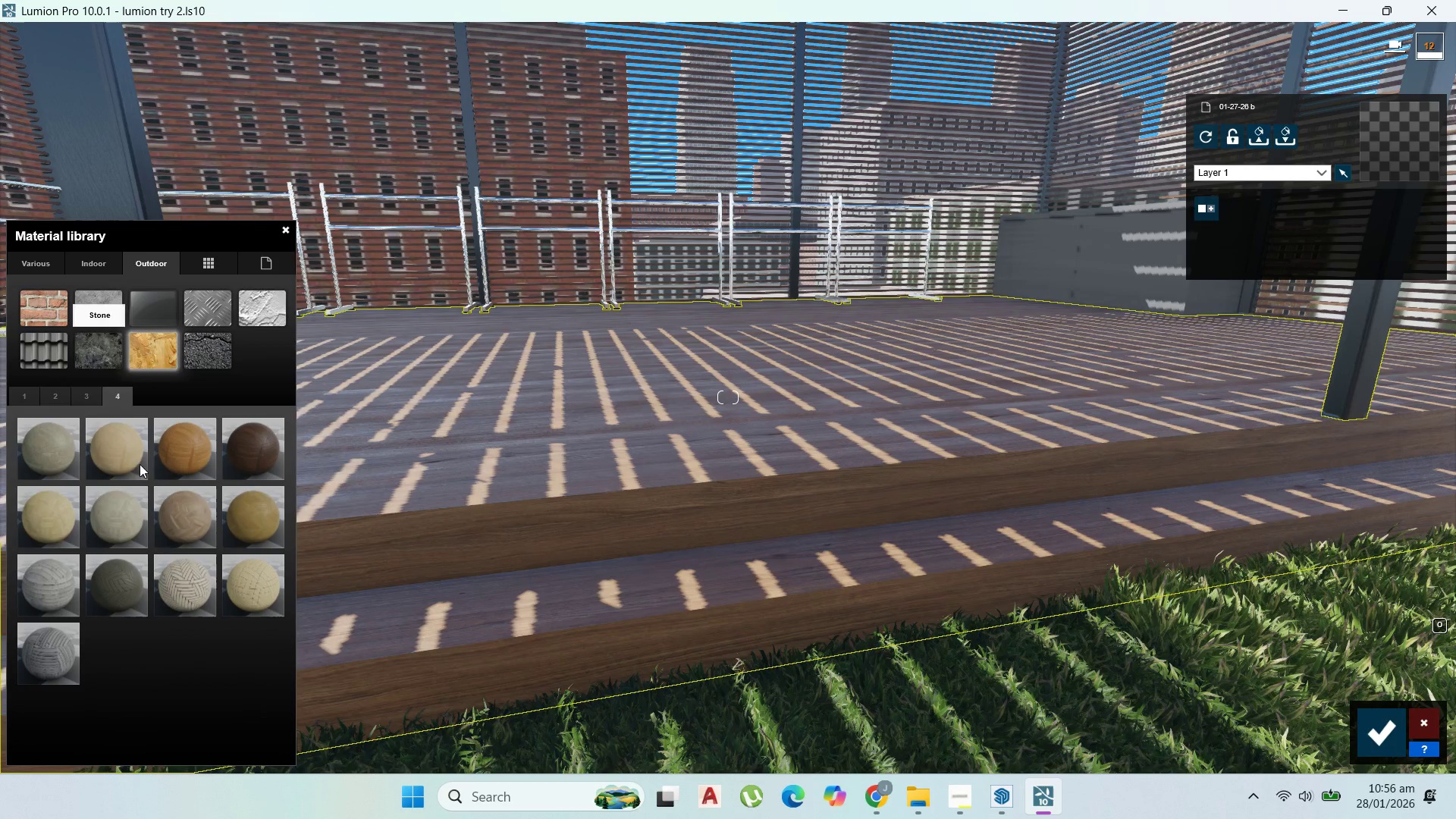 
left_click([177, 513])
 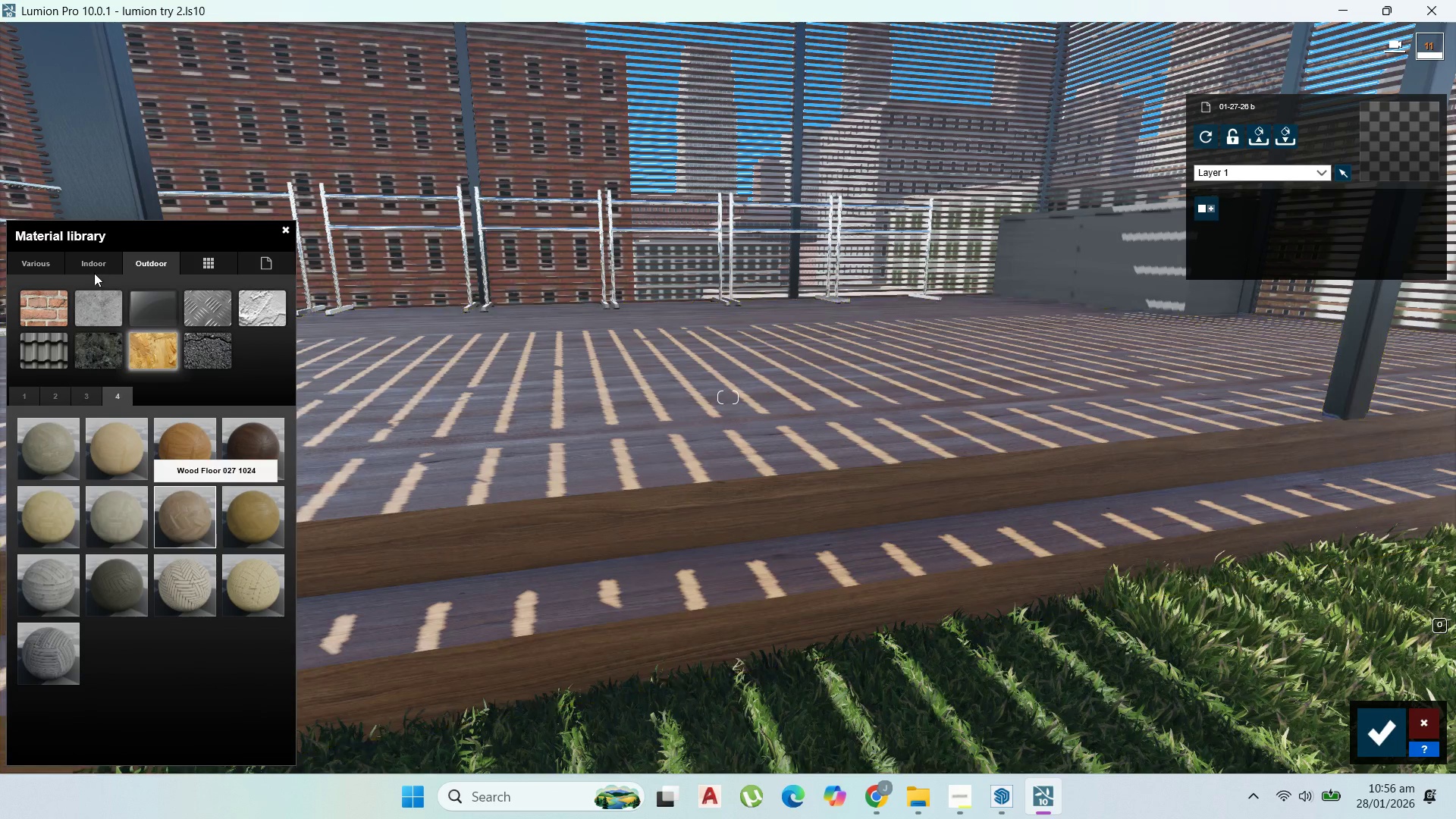 
mouse_move([99, 292])
 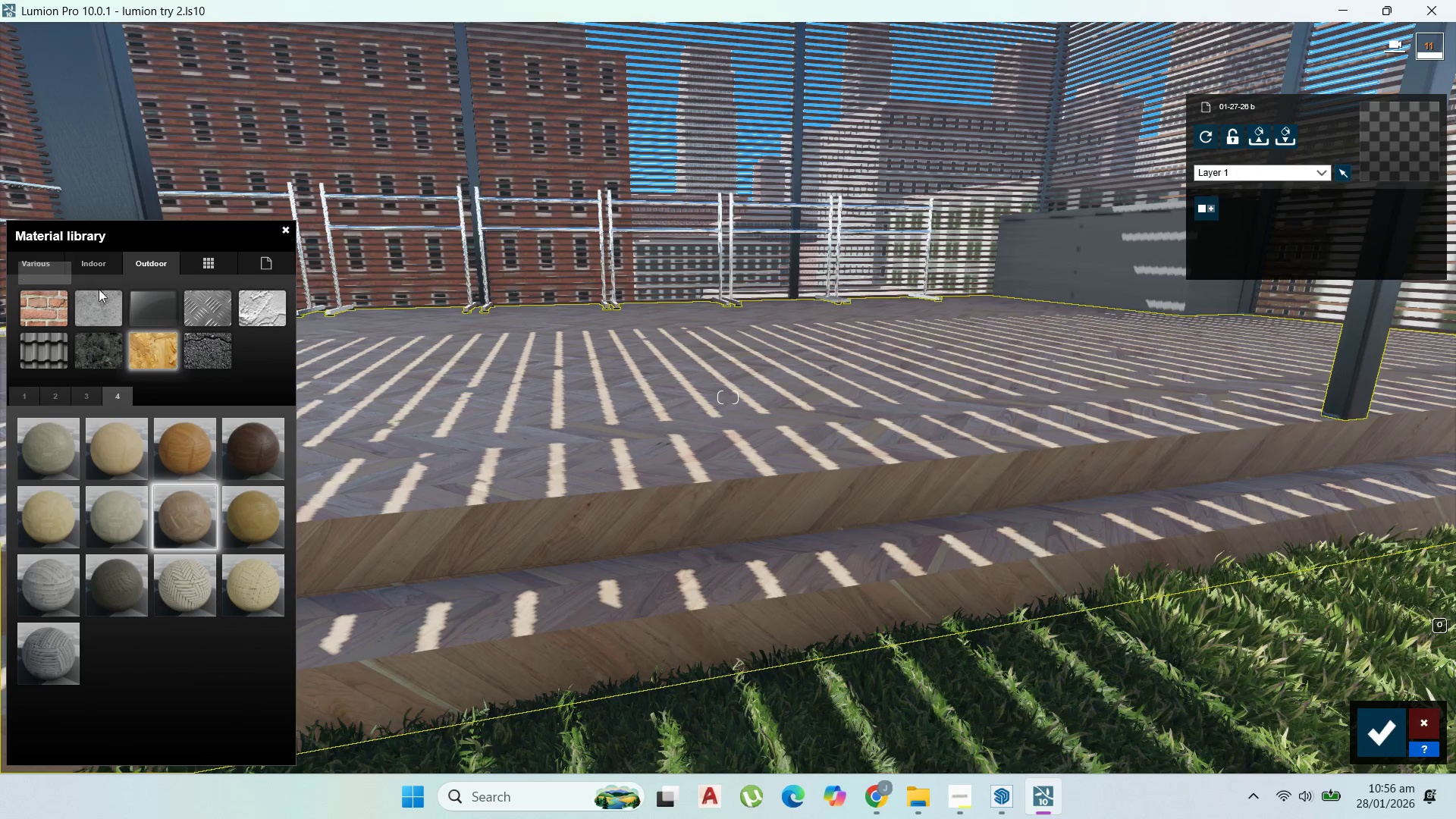 
left_click([112, 262])
 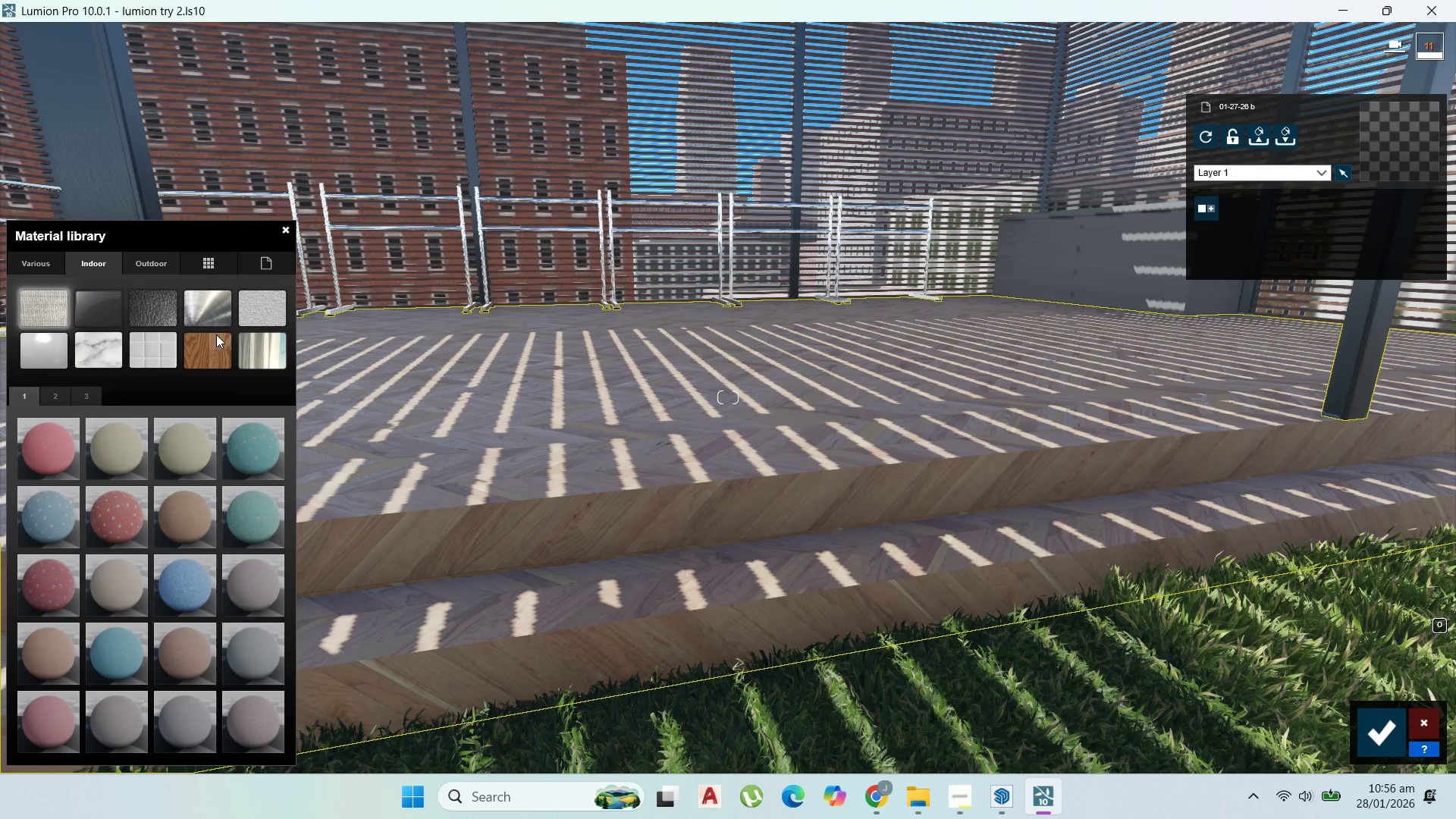 
left_click([217, 344])
 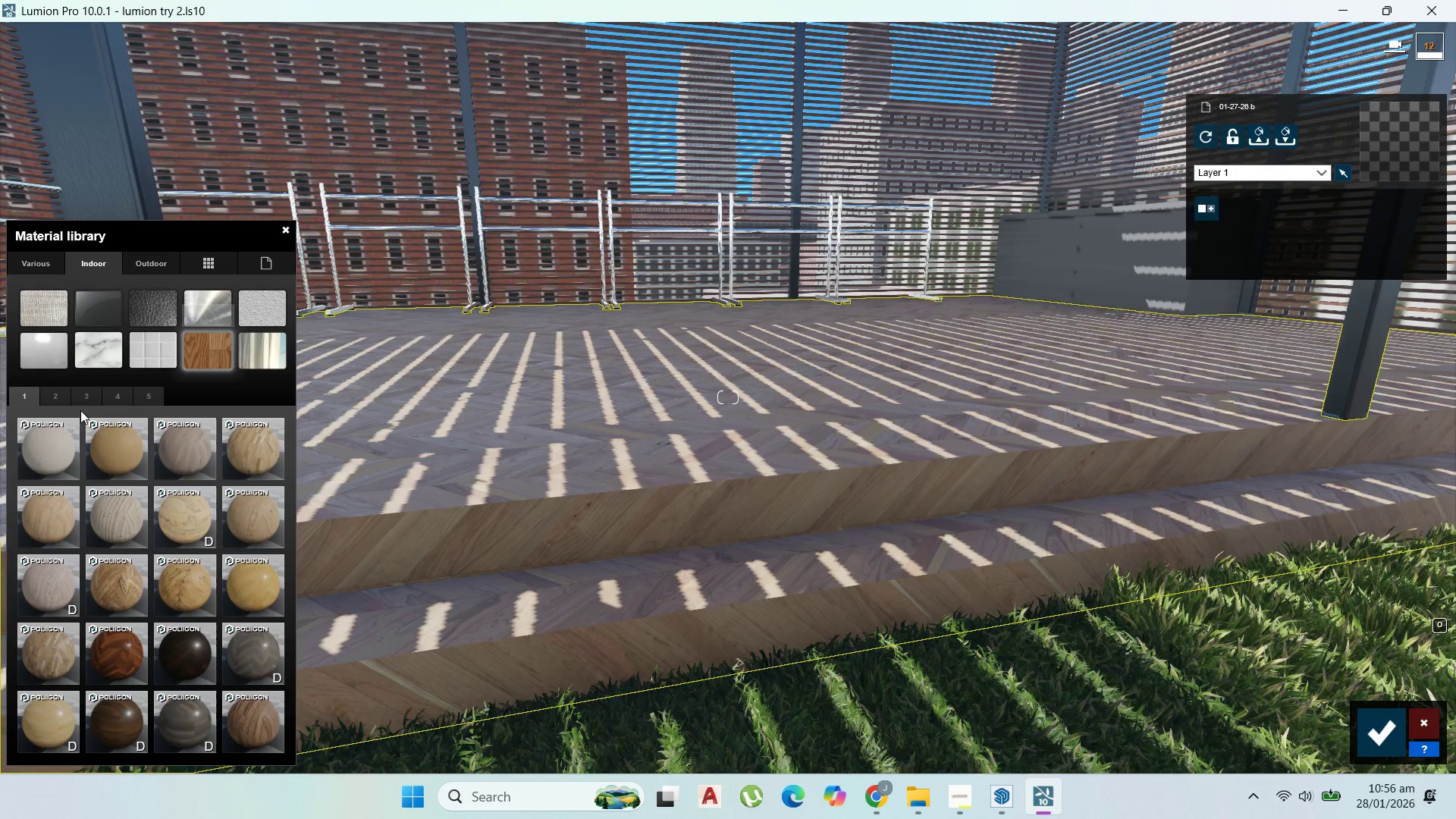 
left_click([50, 397])
 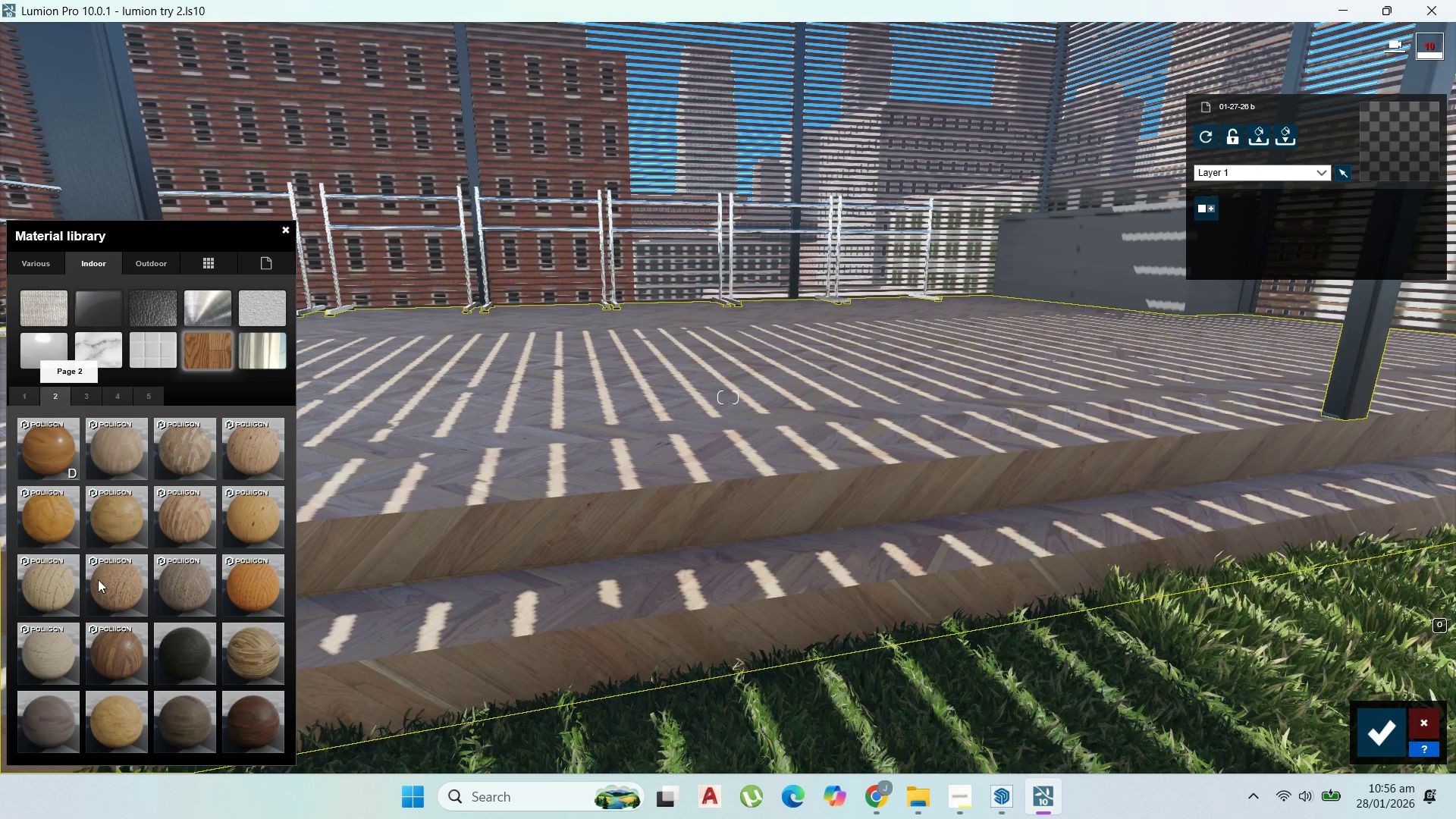 
left_click([108, 655])
 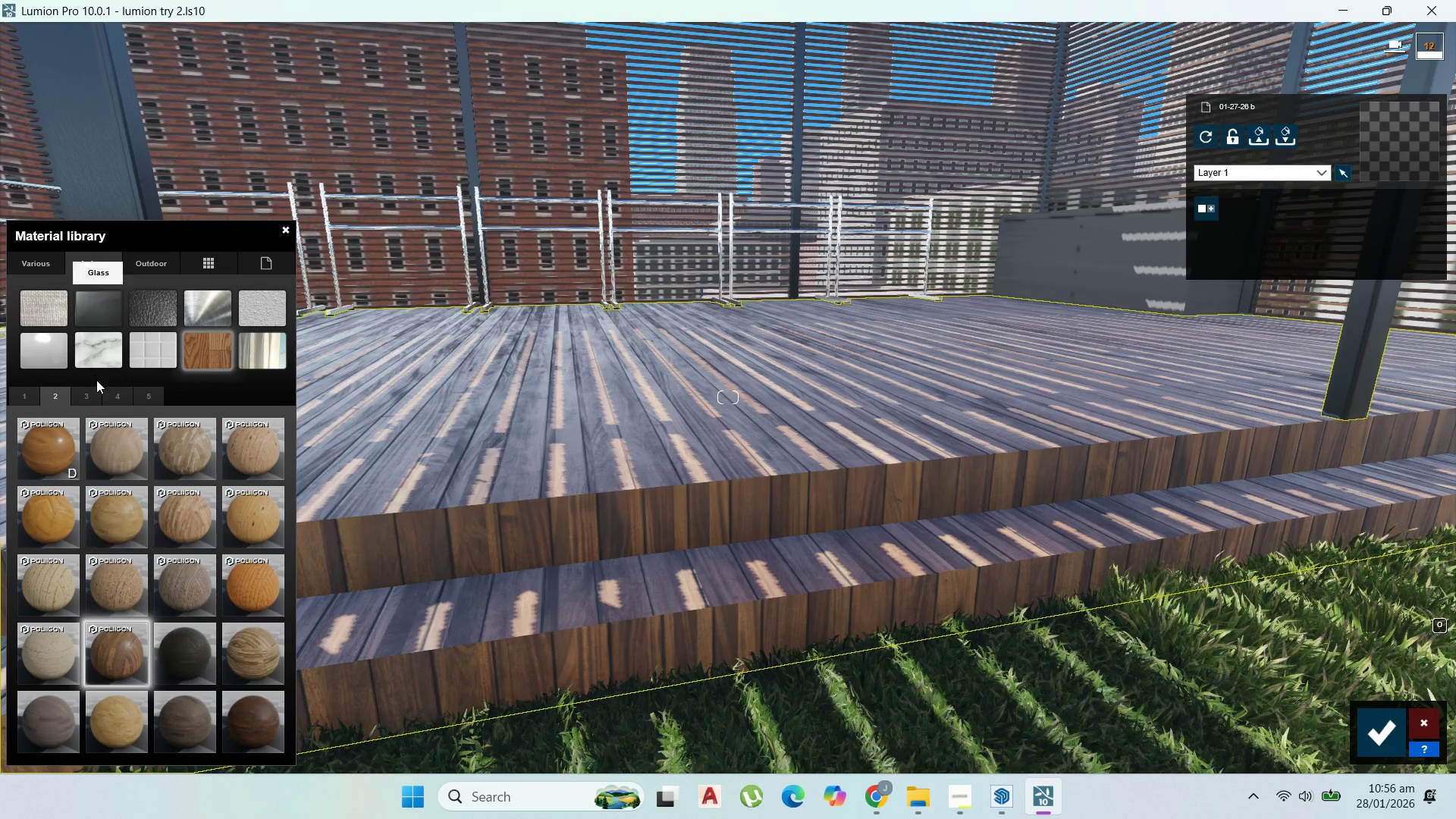 
left_click([62, 434])
 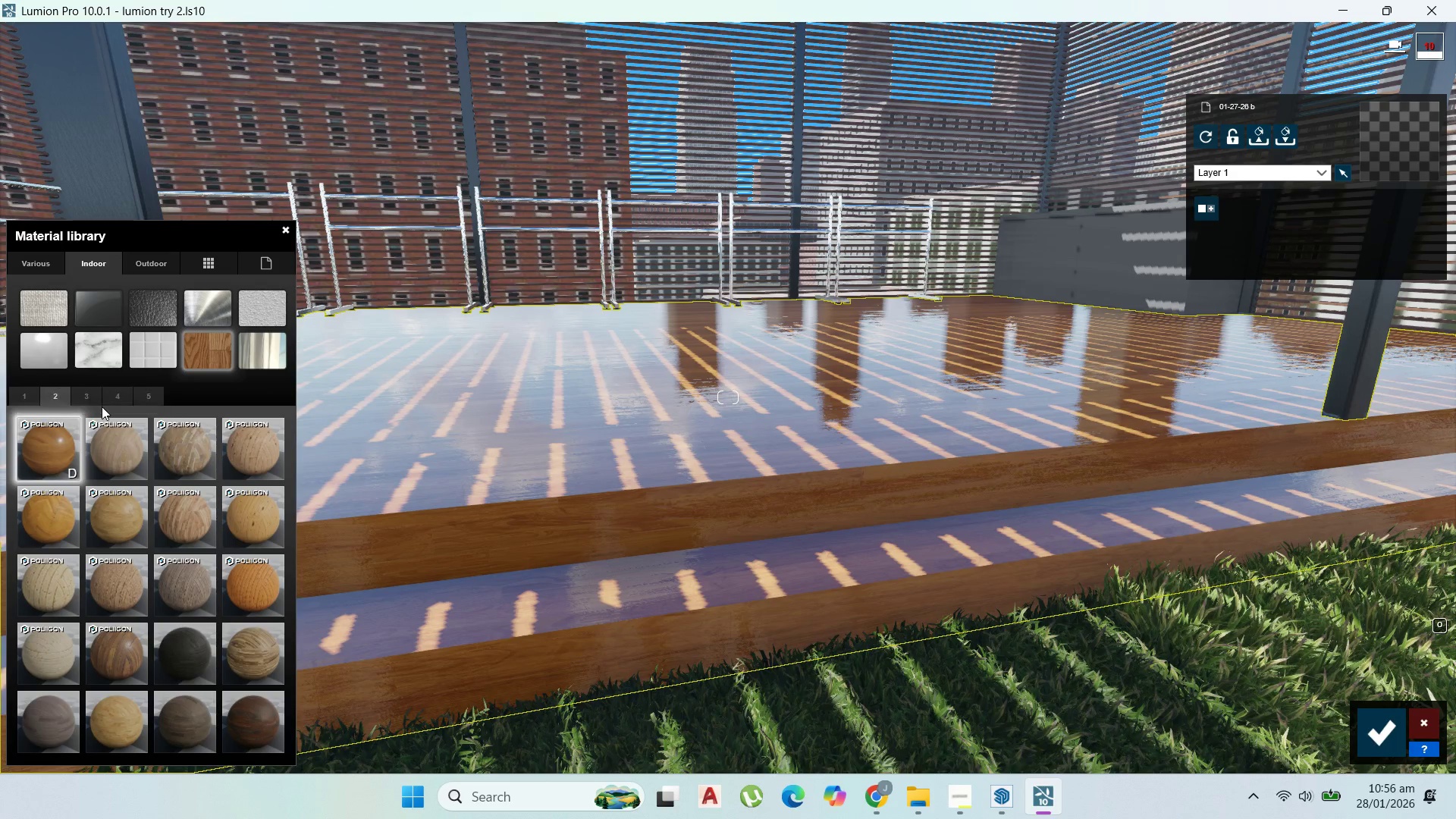 
left_click([90, 399])
 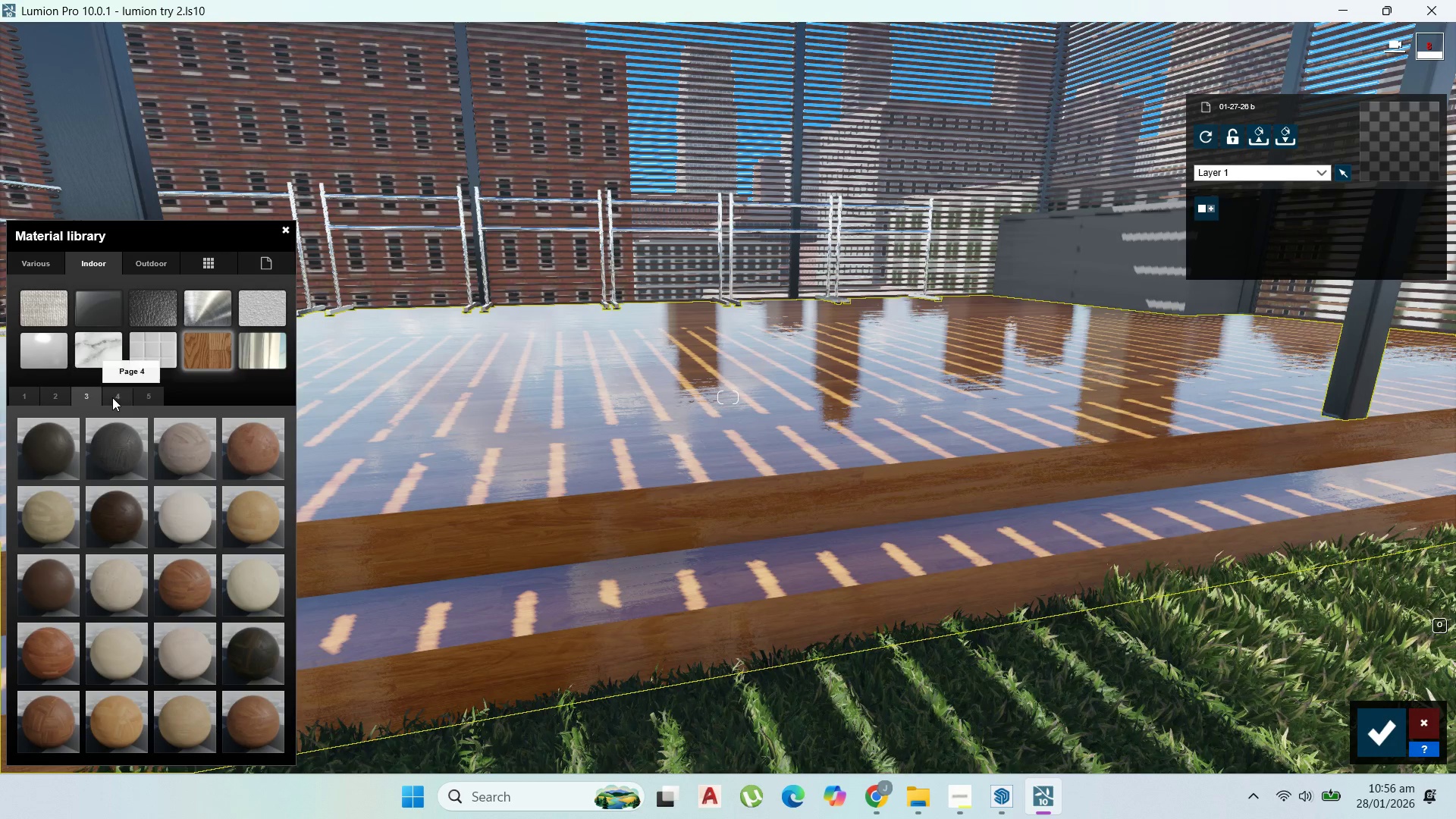 
left_click([112, 397])
 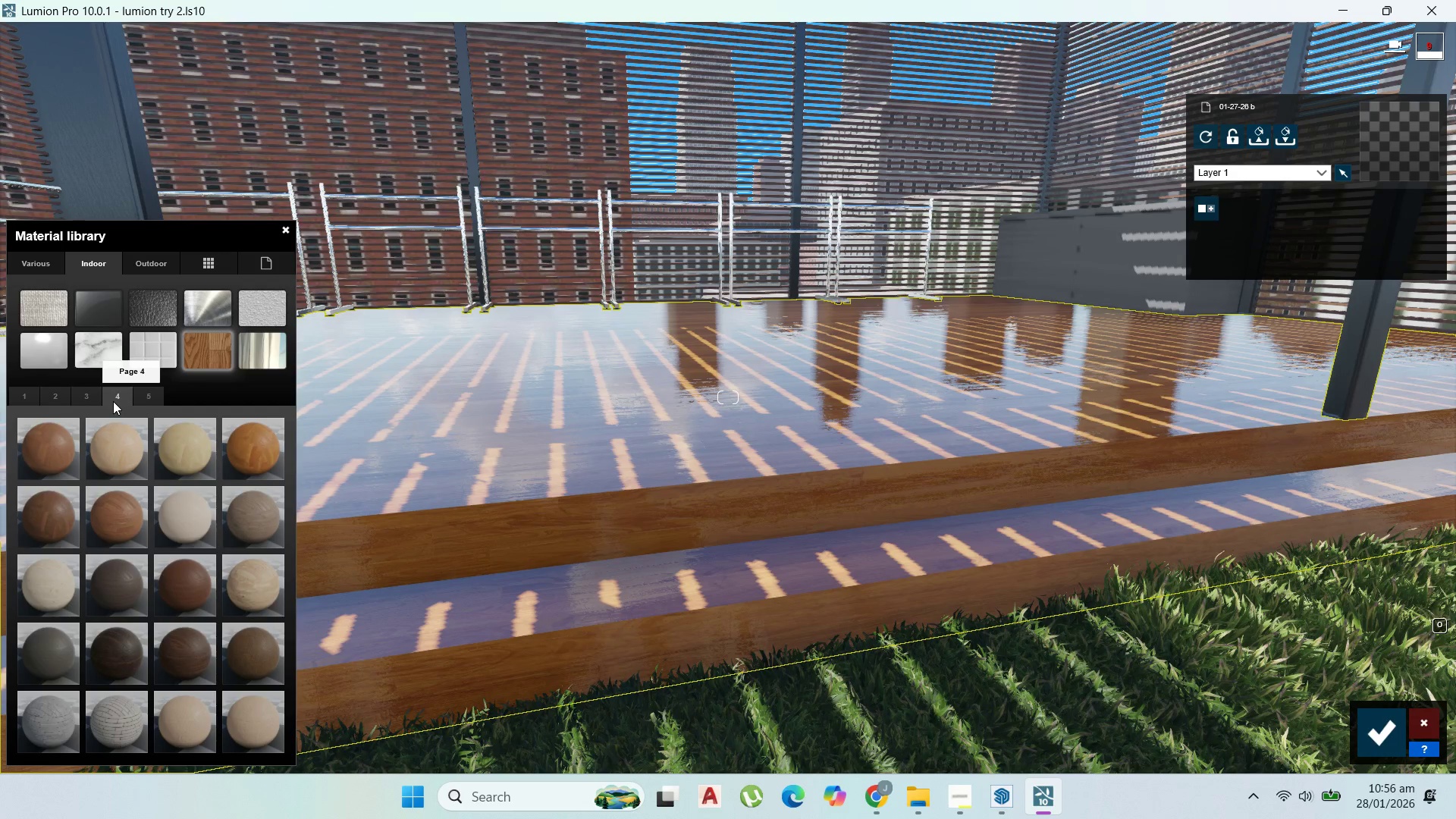 
mouse_move([126, 529])
 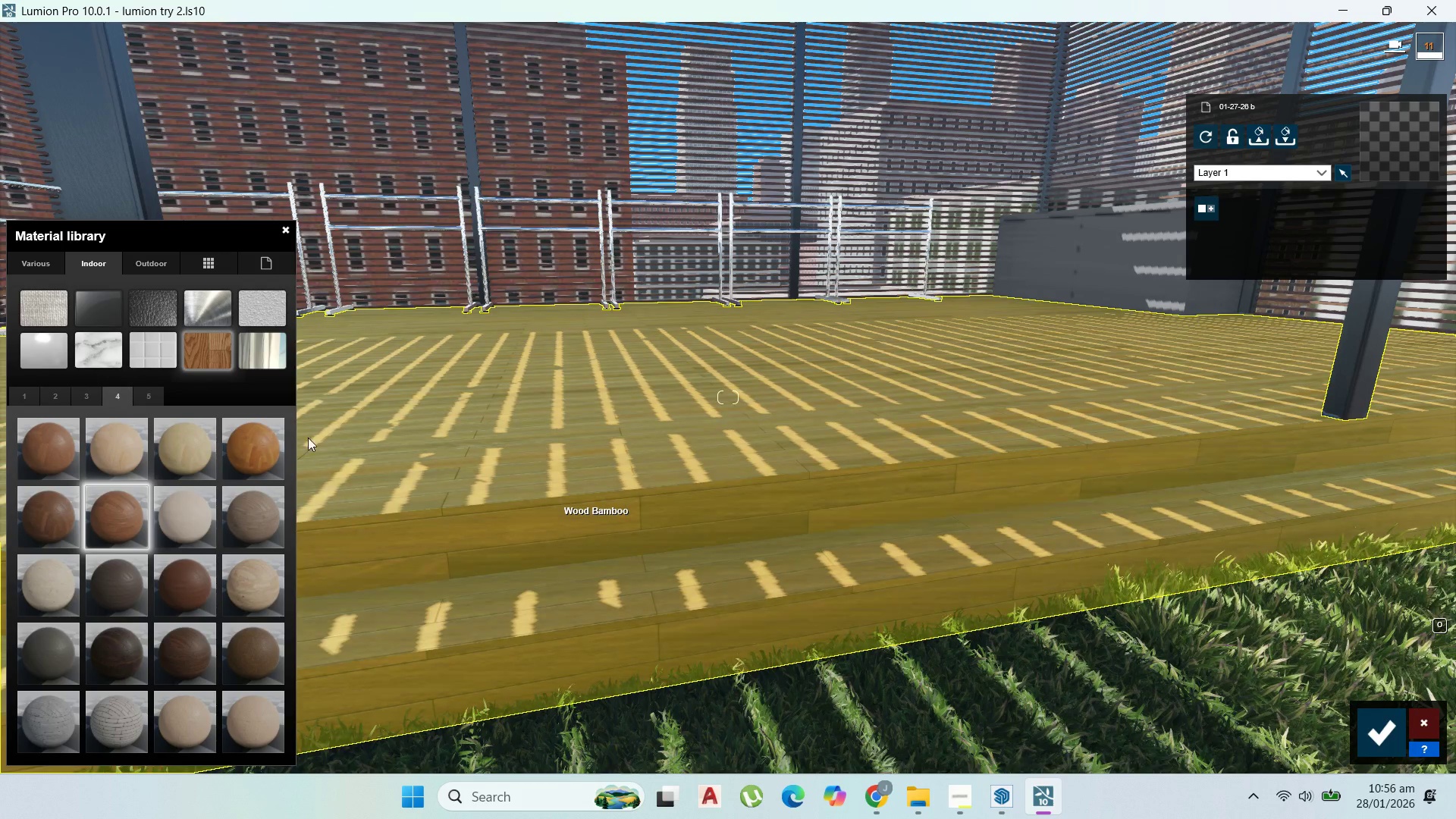 
left_click([165, 264])
 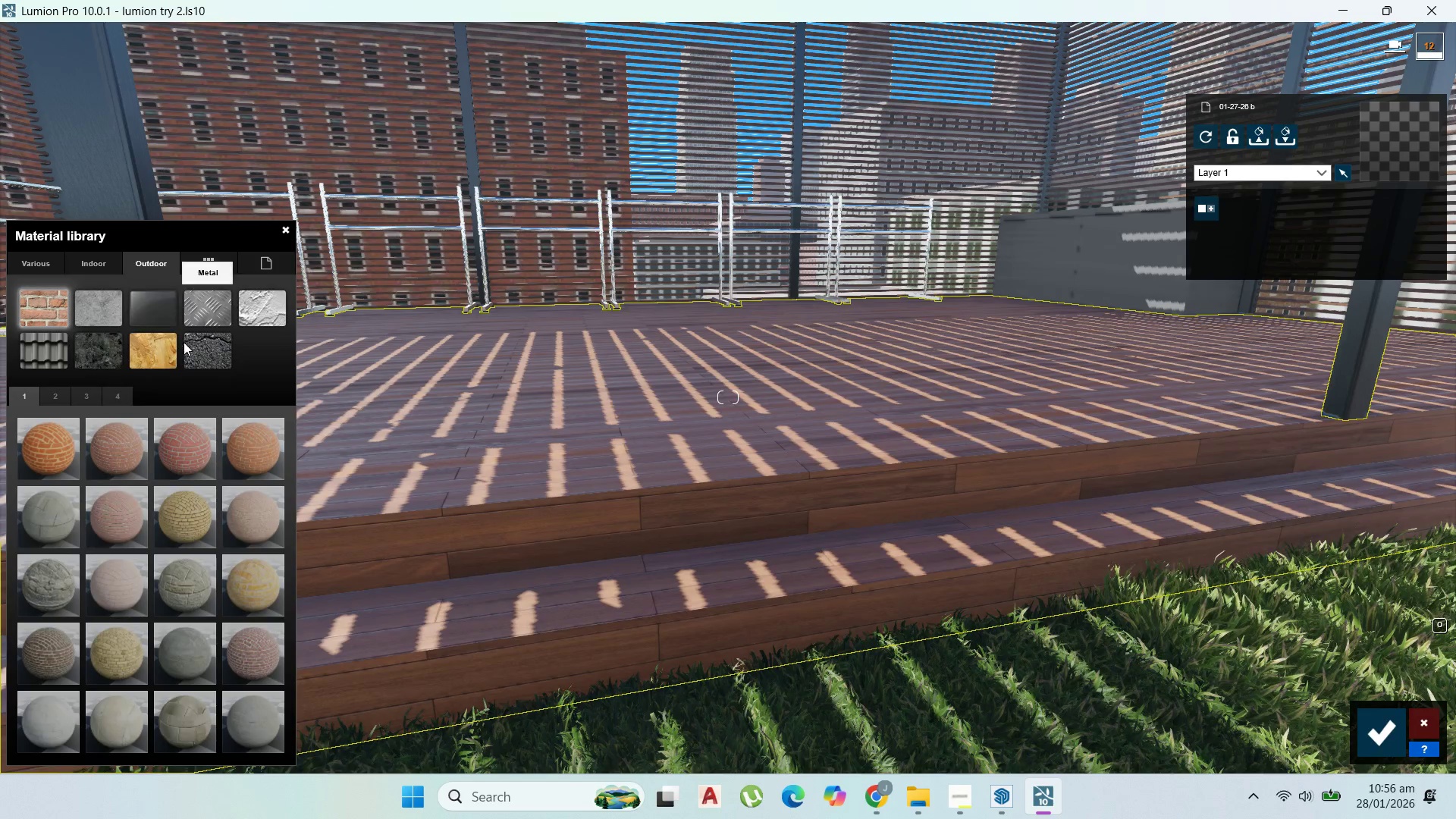 
left_click([167, 344])
 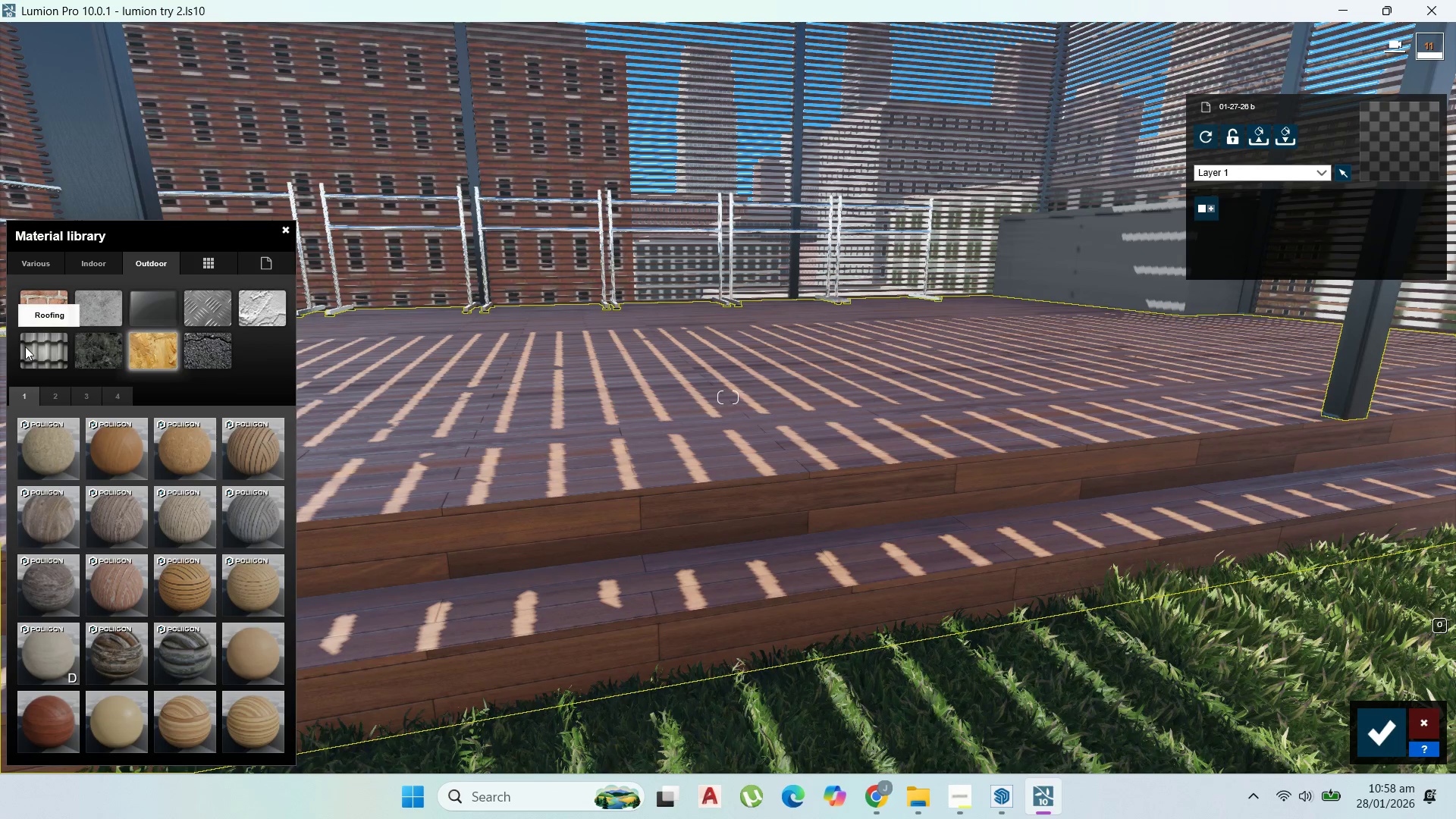 
wait(89.59)
 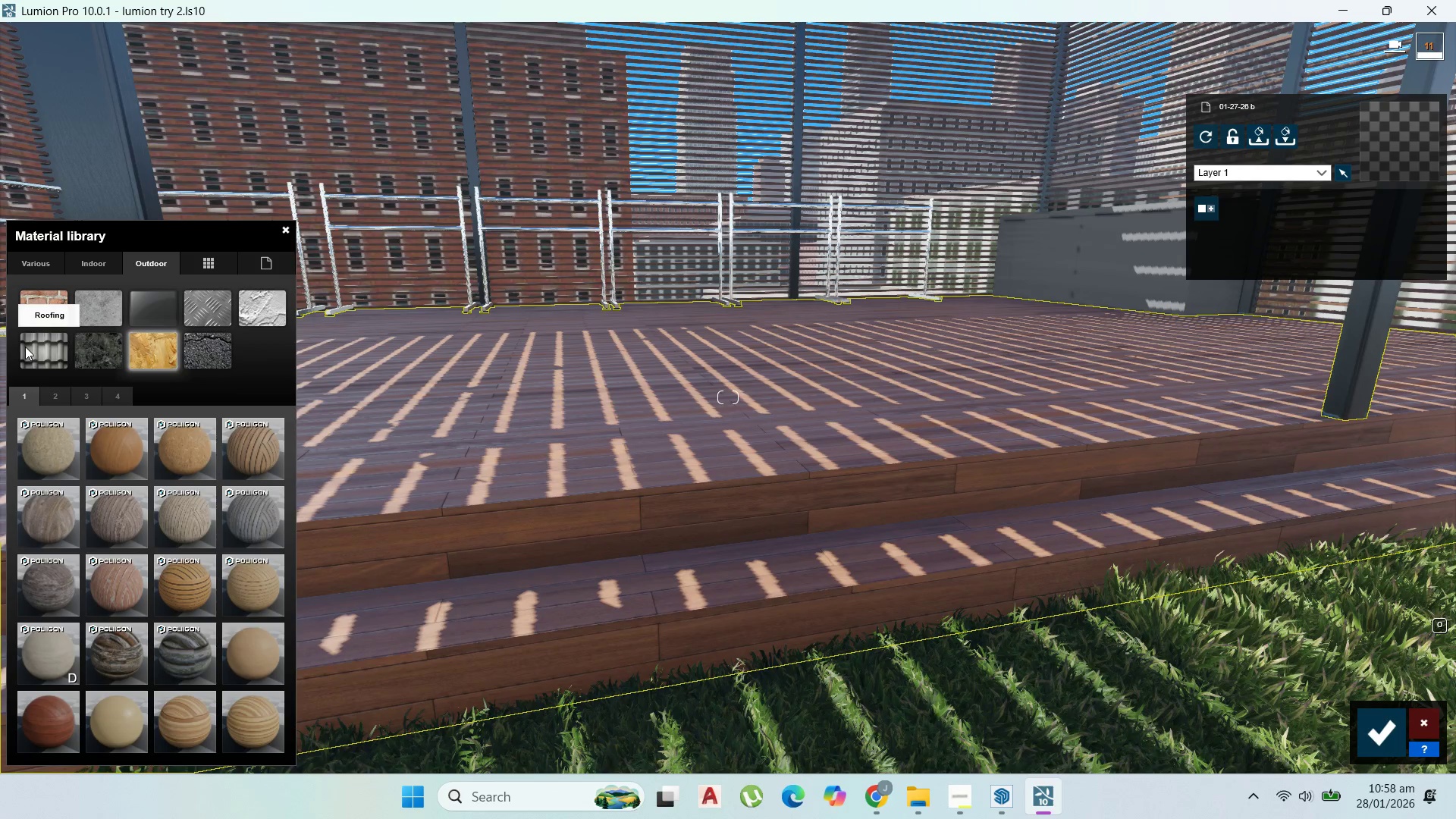 
scroll: coordinate [2, 419], scroll_direction: down, amount: 2.0
 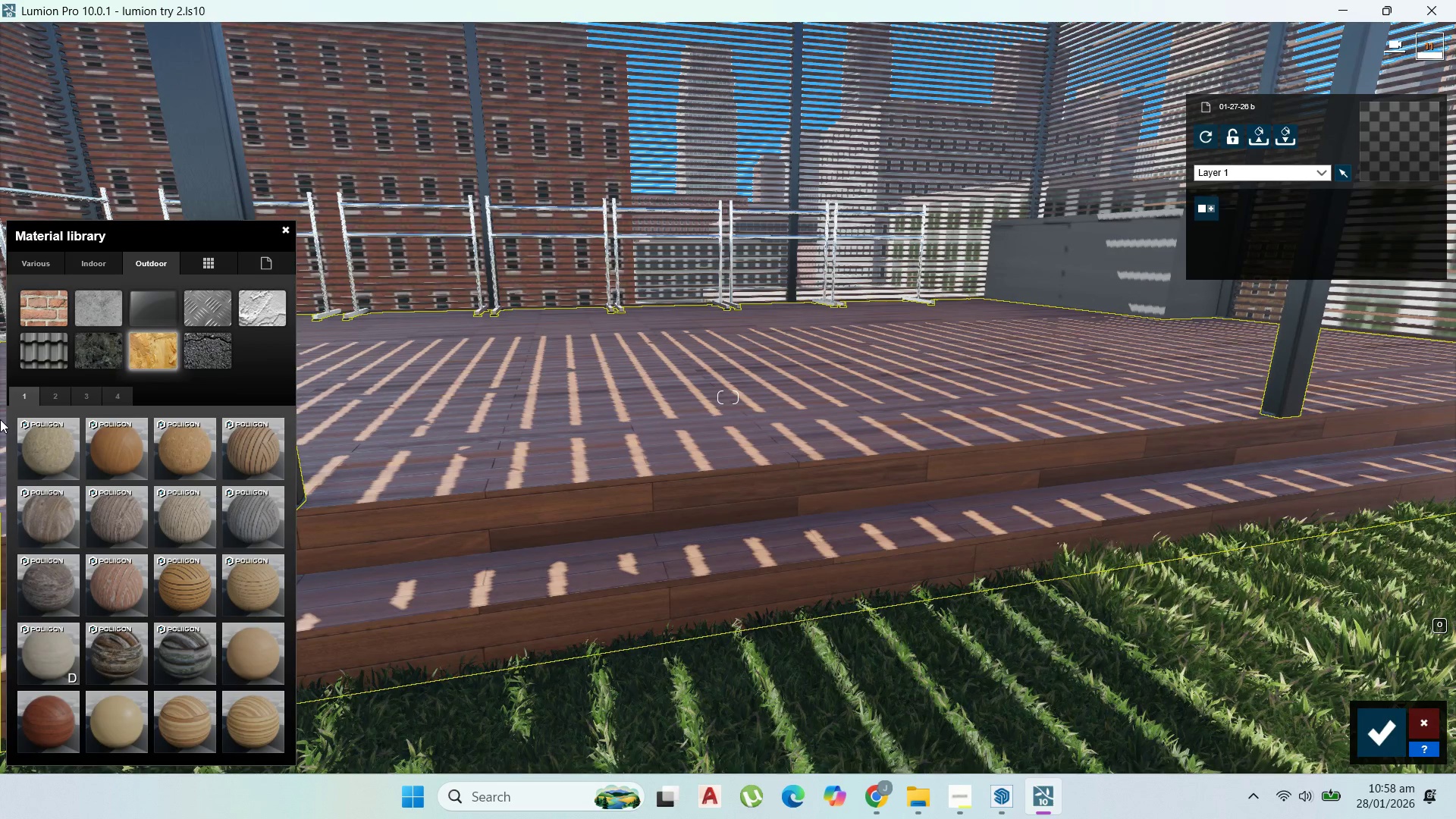 
wait(8.56)
 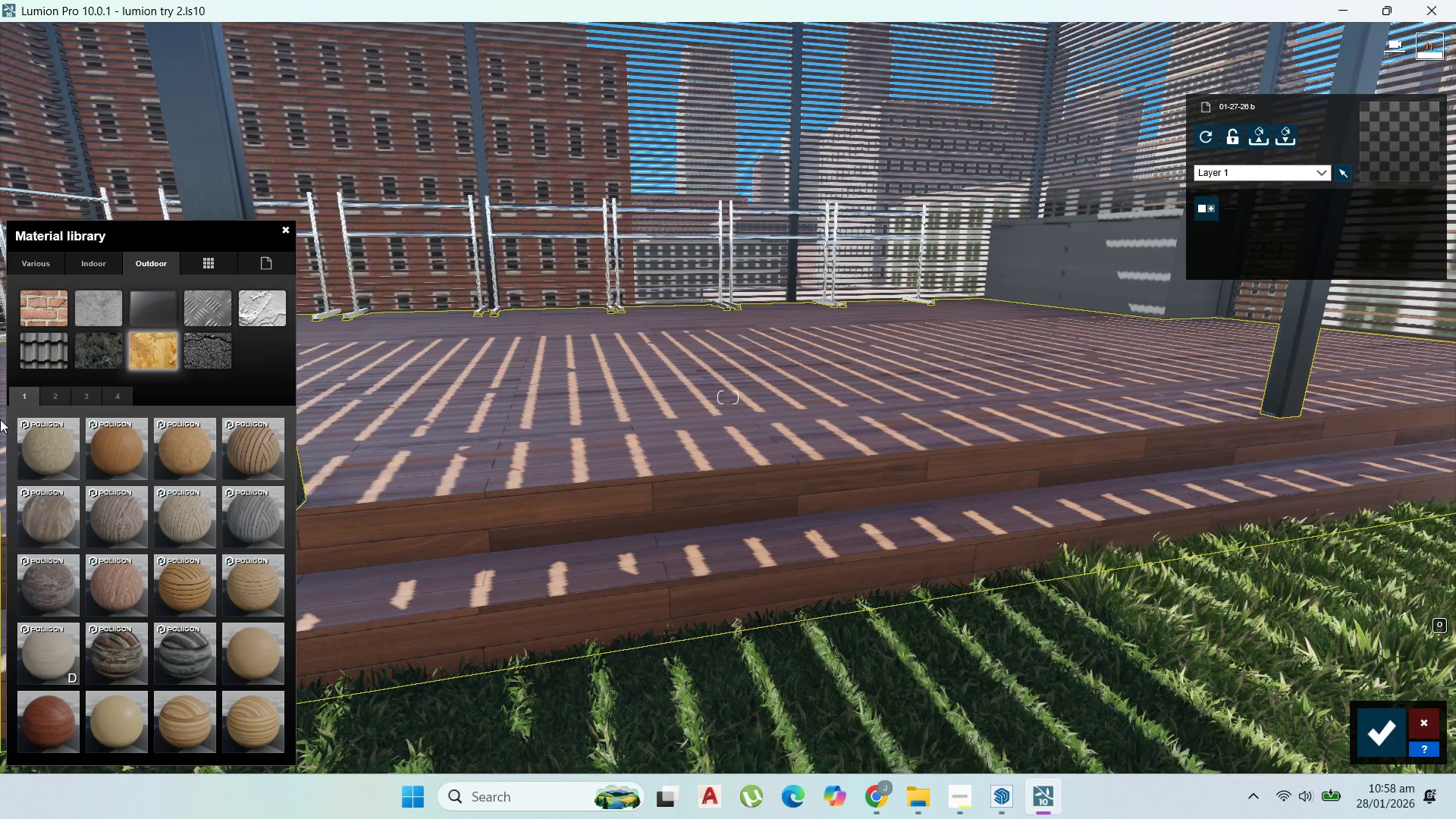 
scroll: coordinate [628, 482], scroll_direction: down, amount: 13.0
 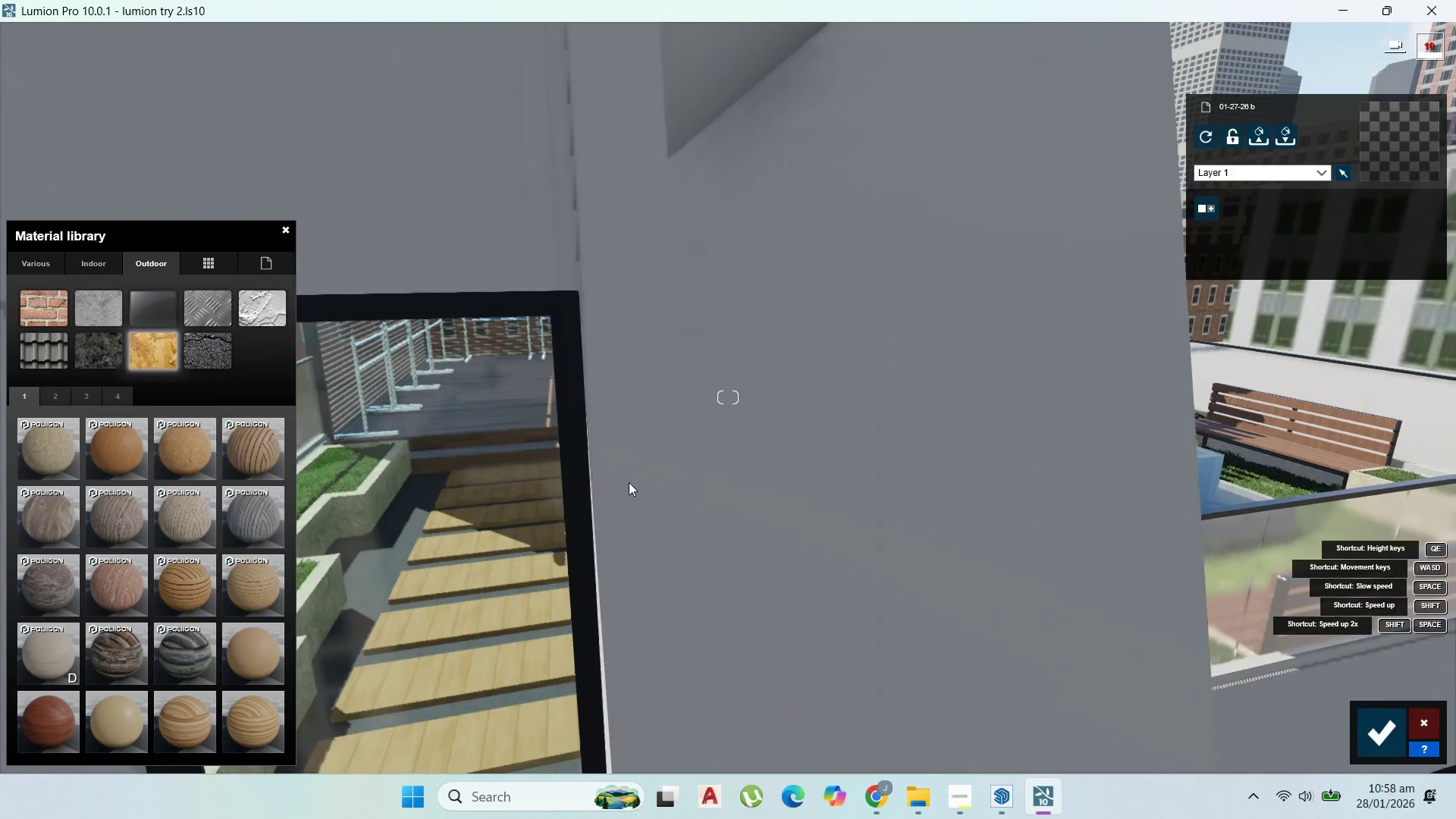 
scroll: coordinate [810, 525], scroll_direction: up, amount: 6.0
 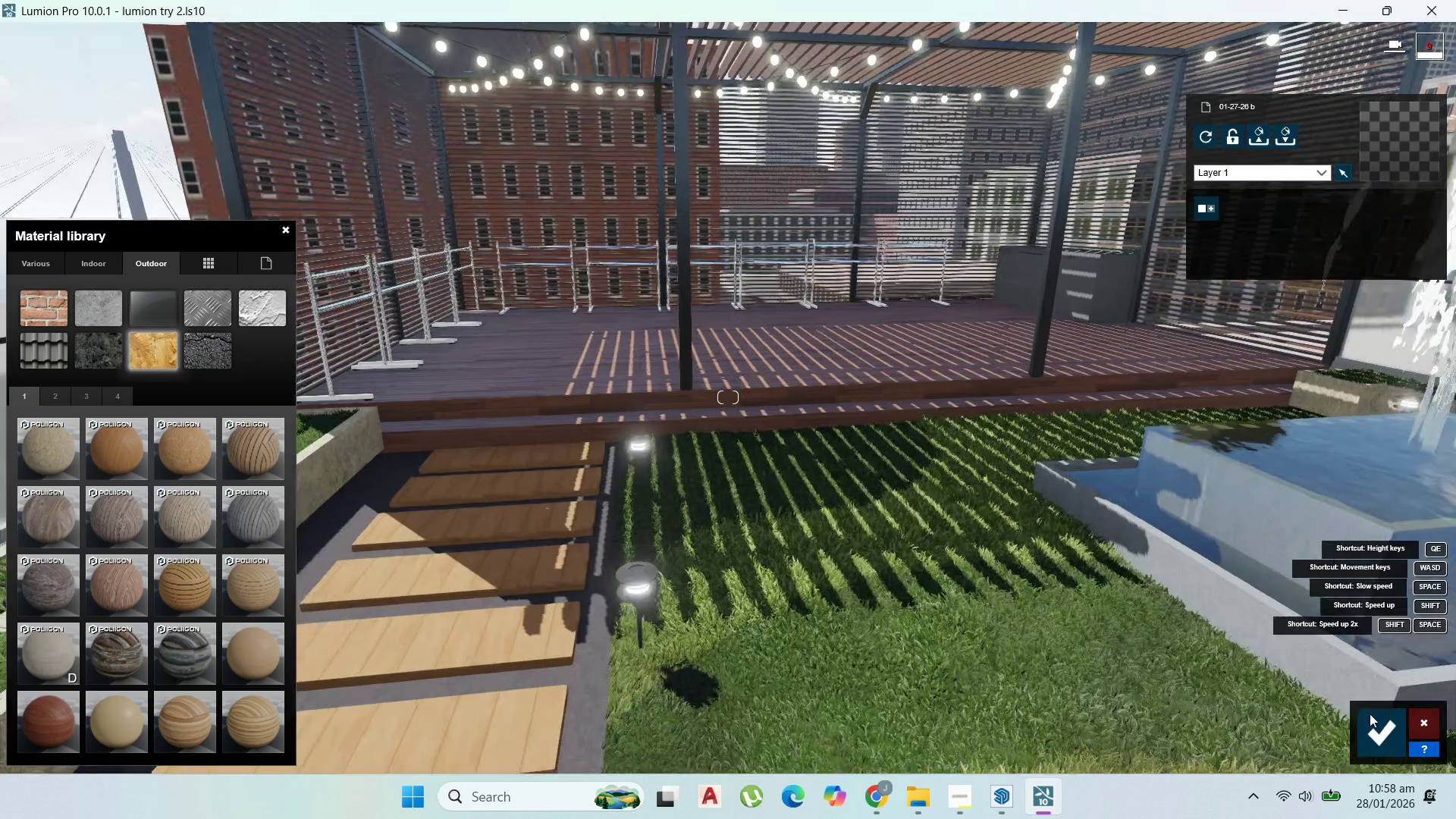 
left_click([1373, 714])
 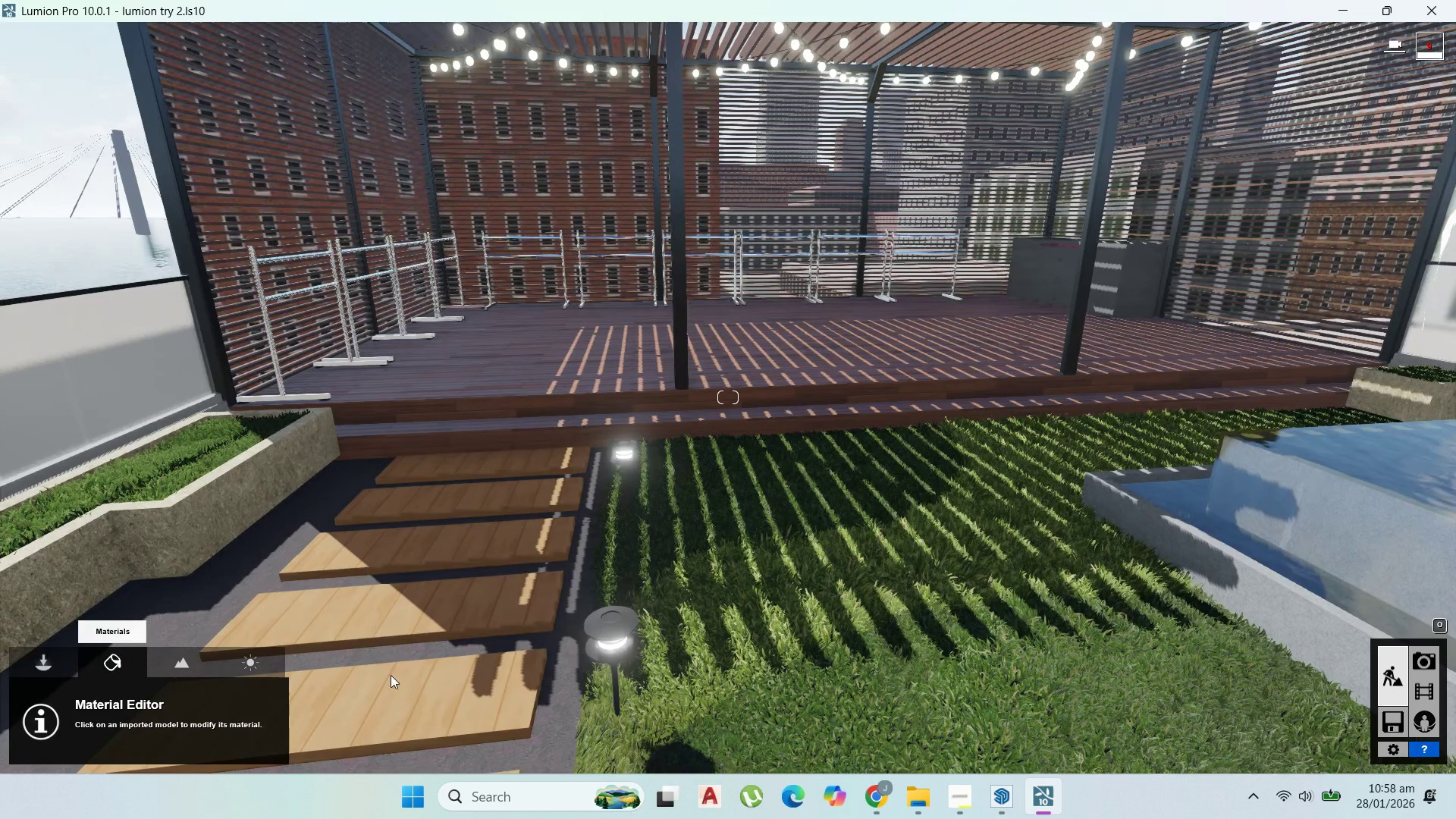 
left_click([398, 677])
 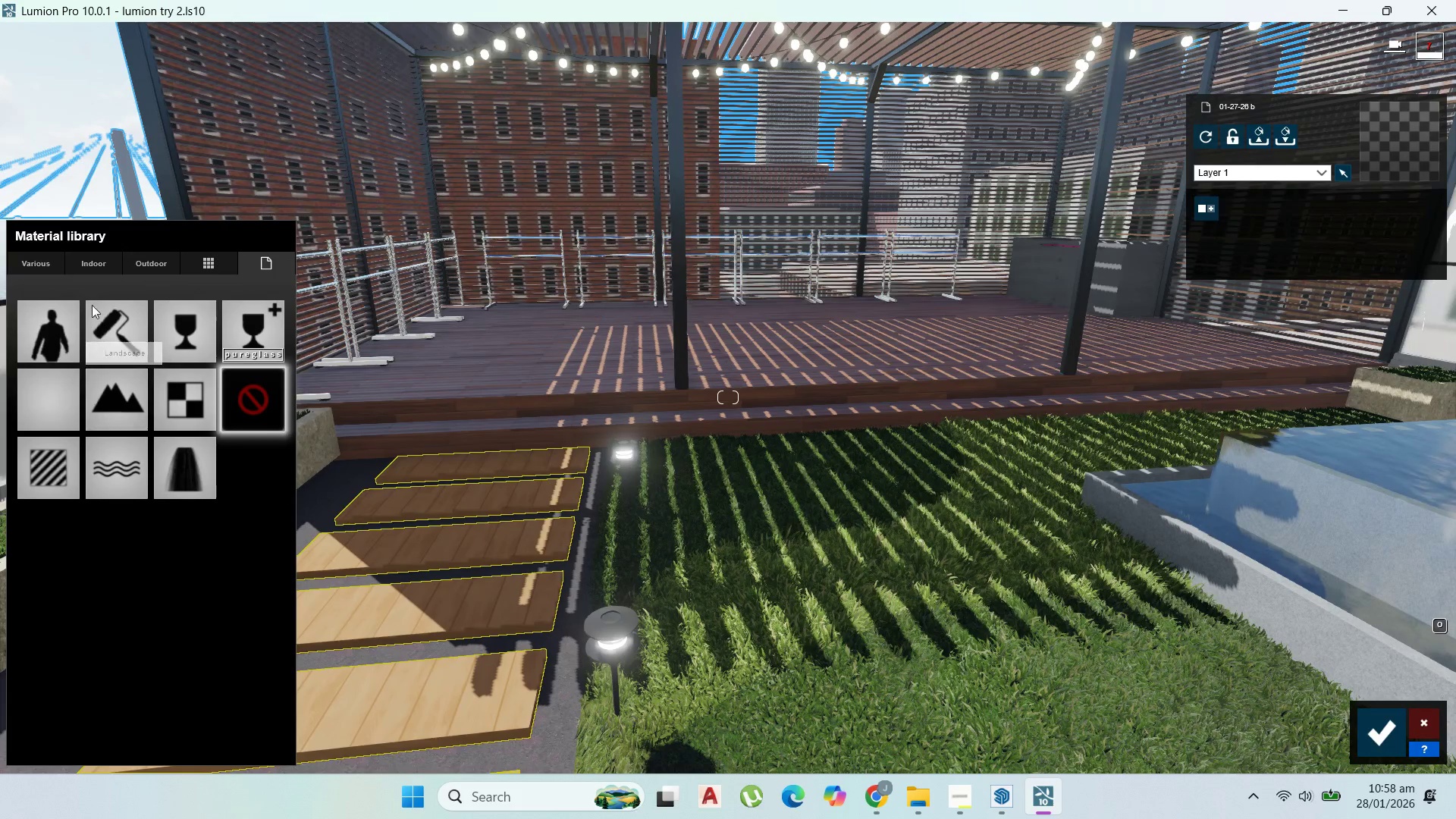 
left_click([94, 260])
 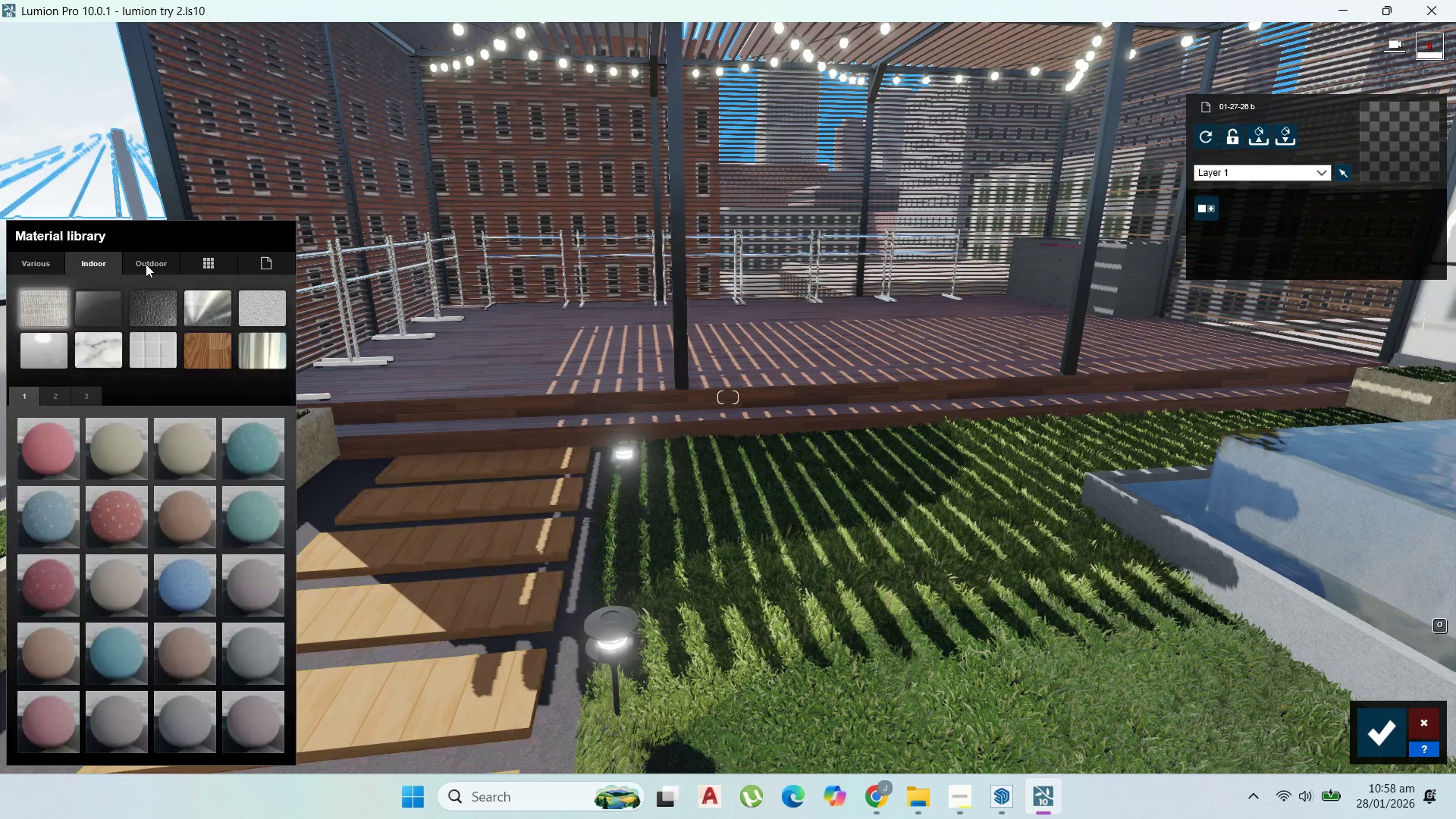 
left_click([146, 264])
 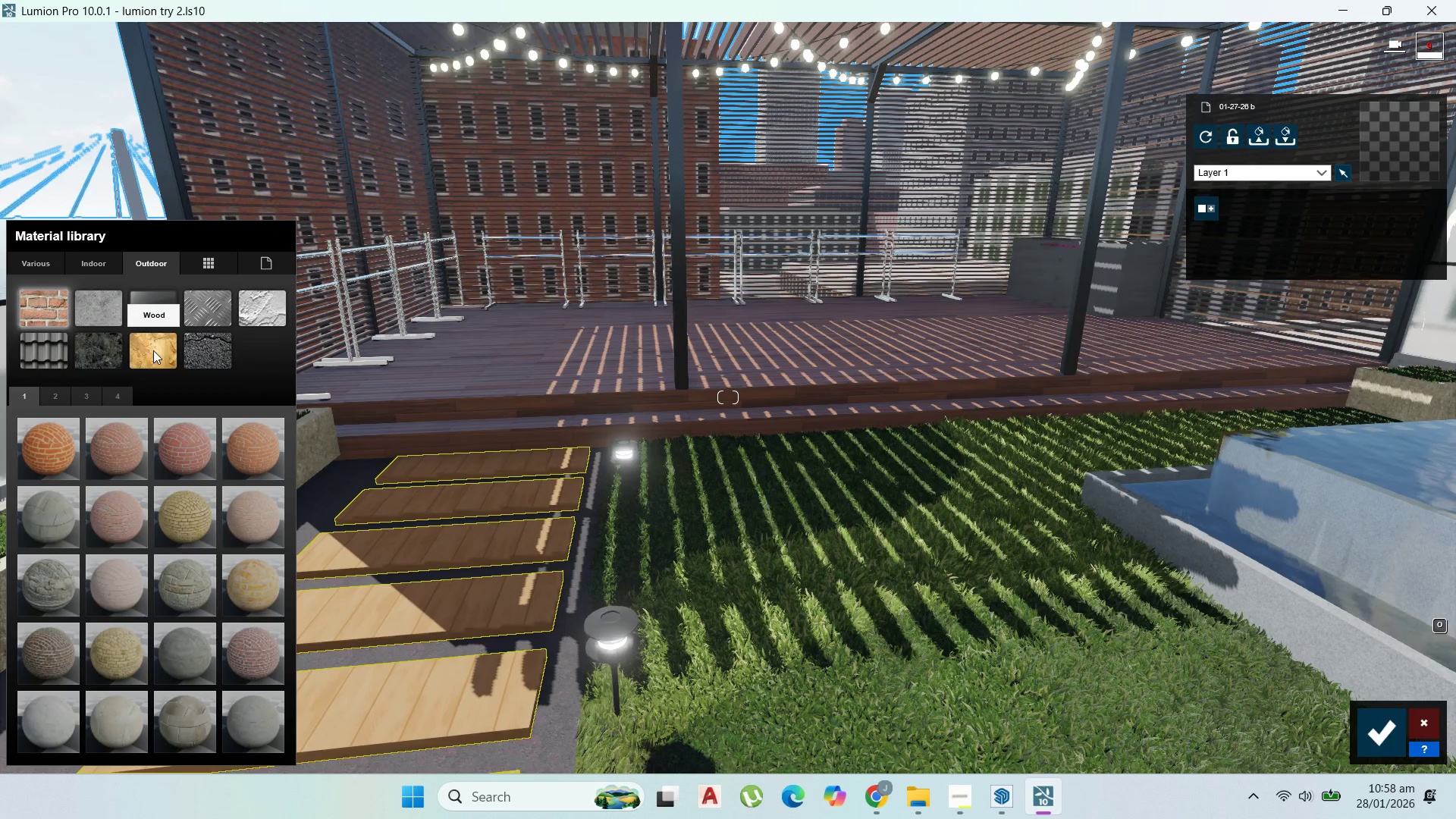 
mouse_move([76, 337])
 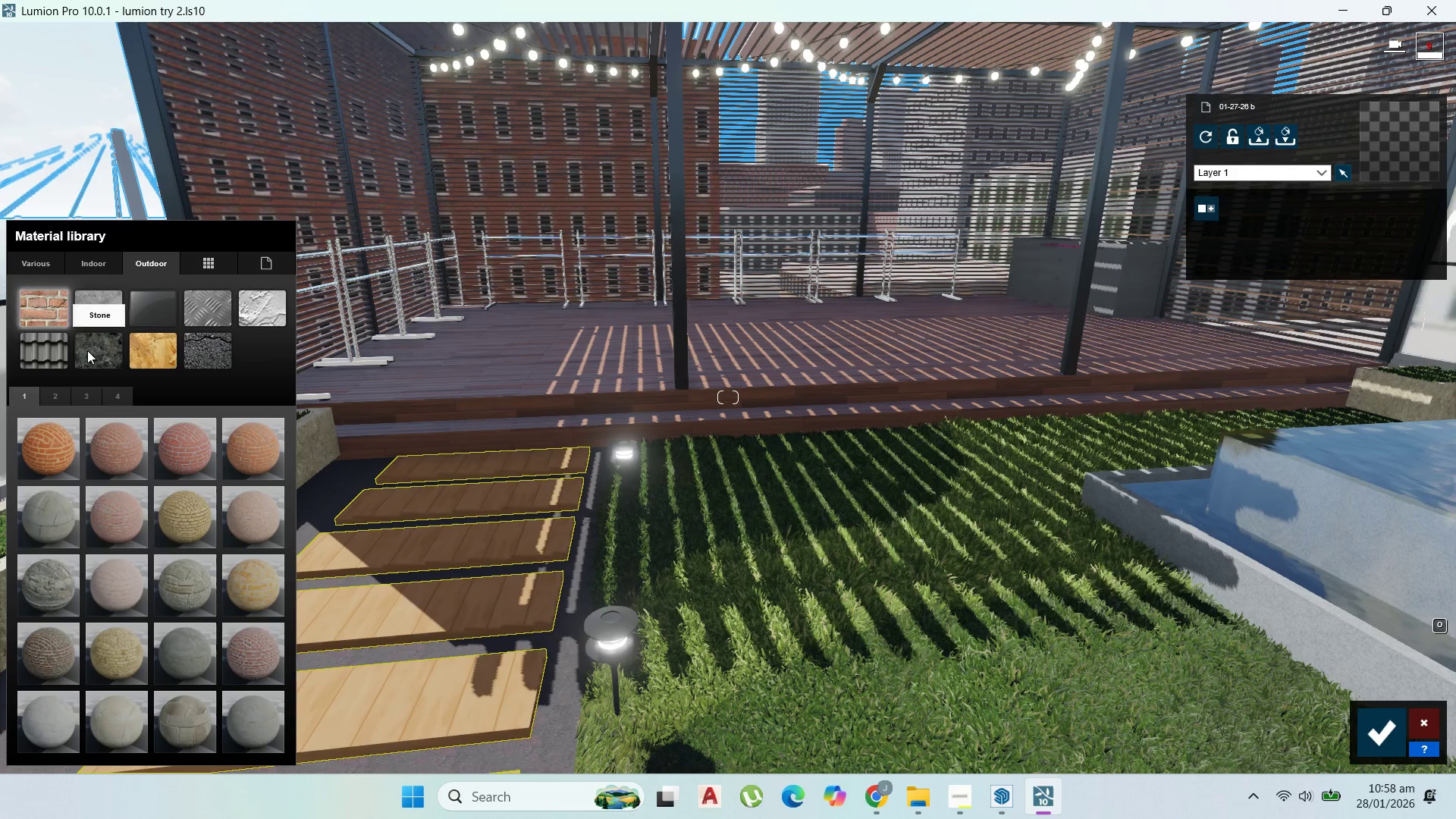 
left_click([89, 351])
 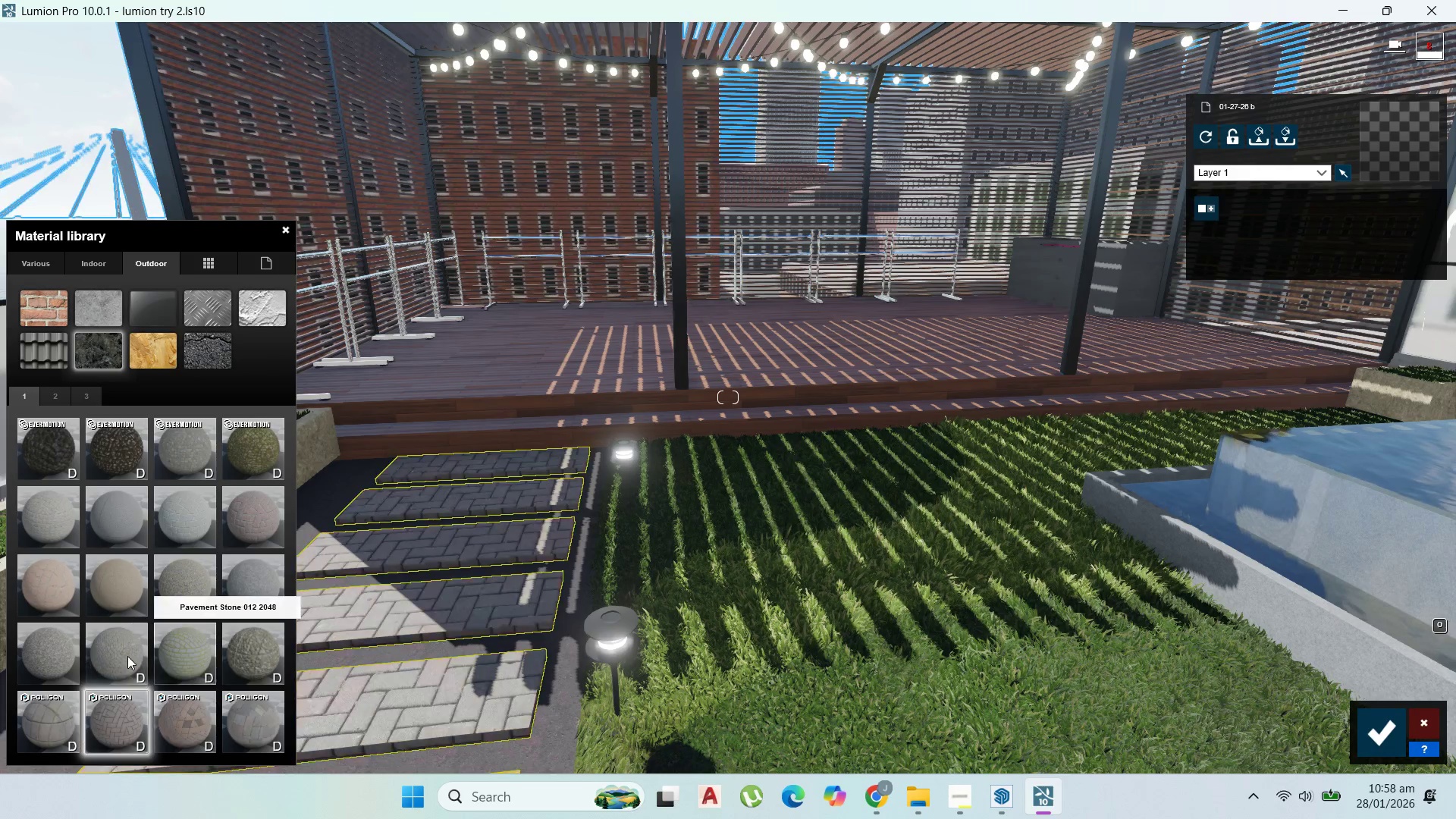 
wait(6.31)
 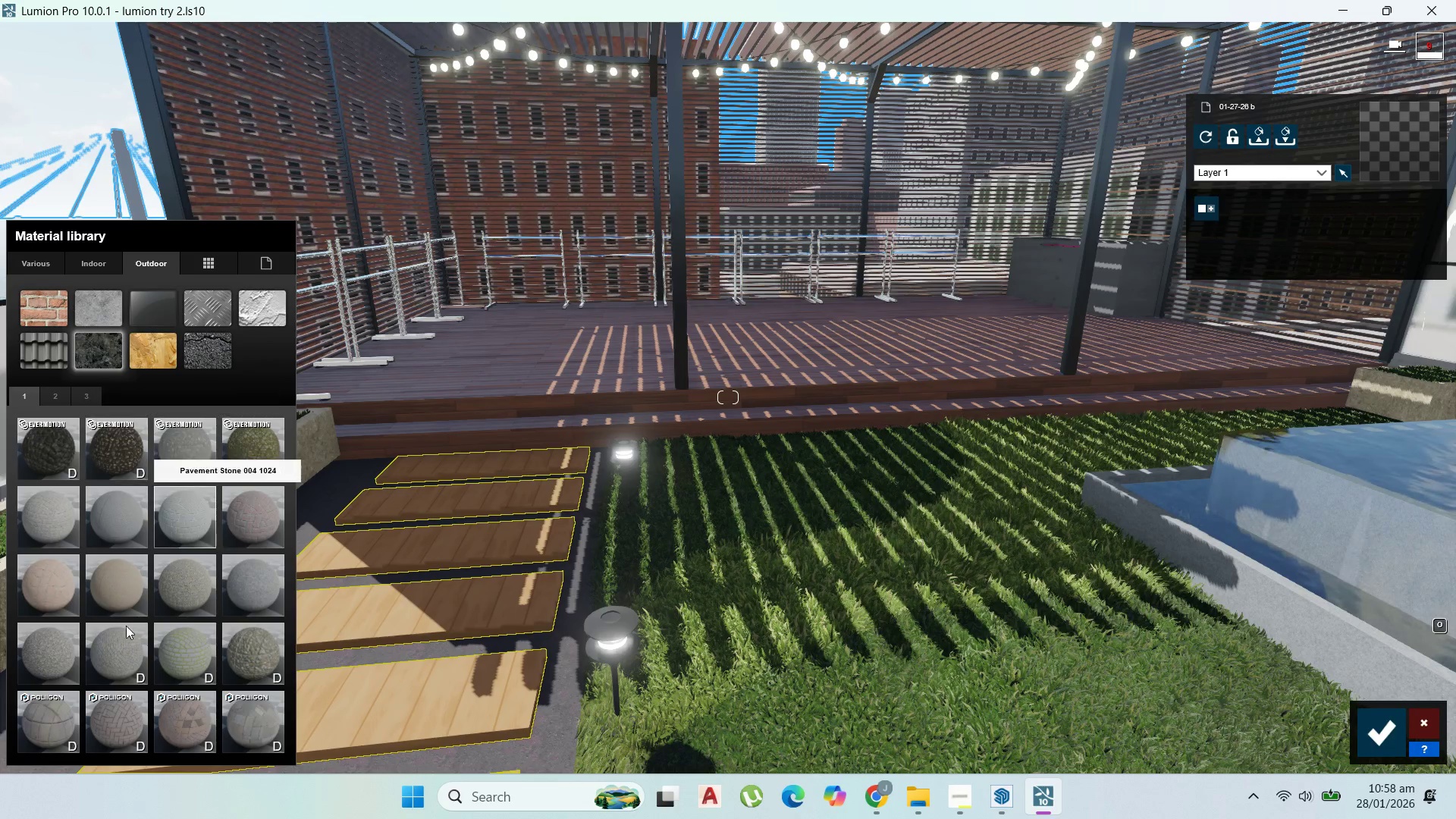 
left_click([190, 708])
 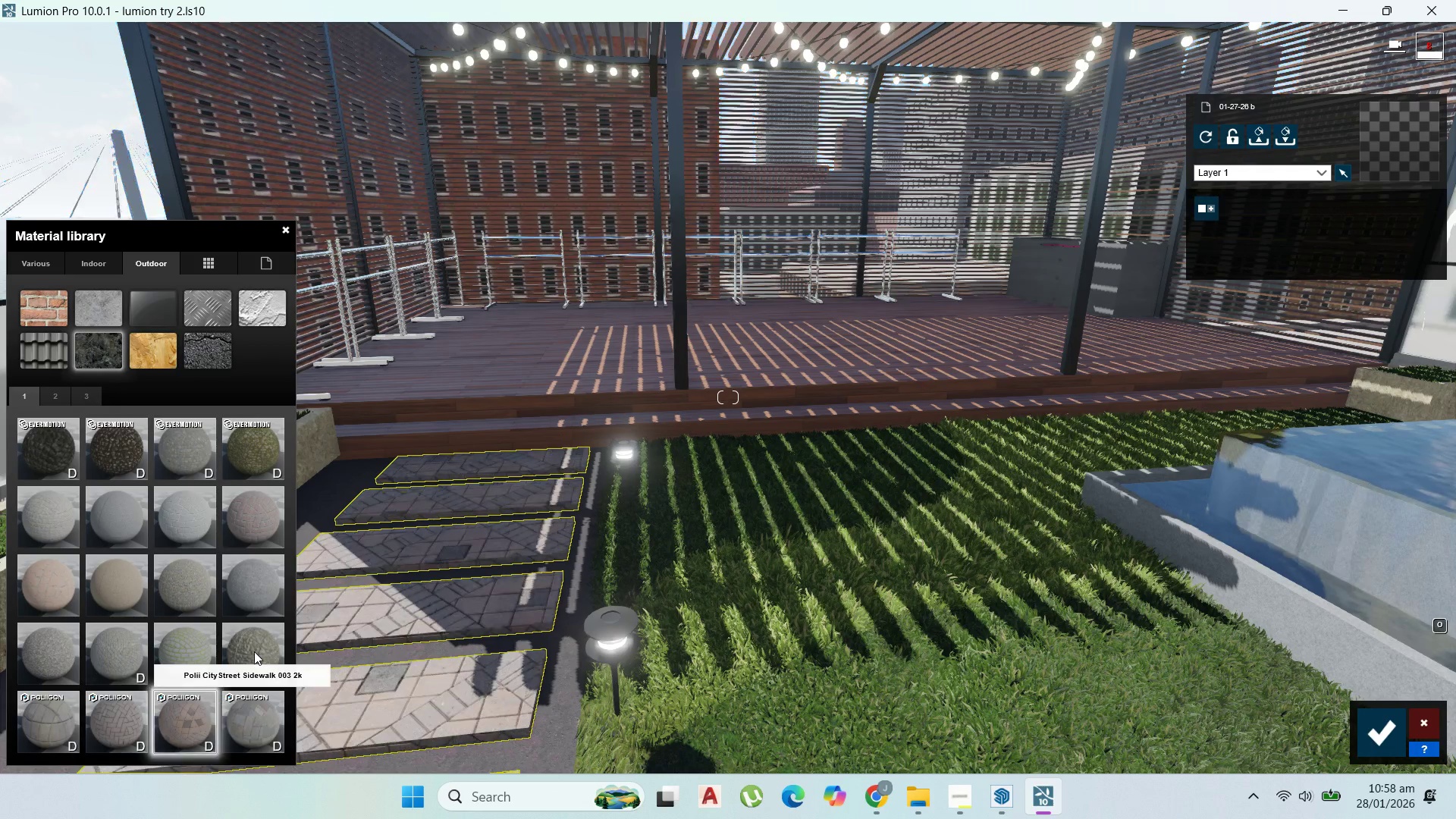 
left_click([254, 651])
 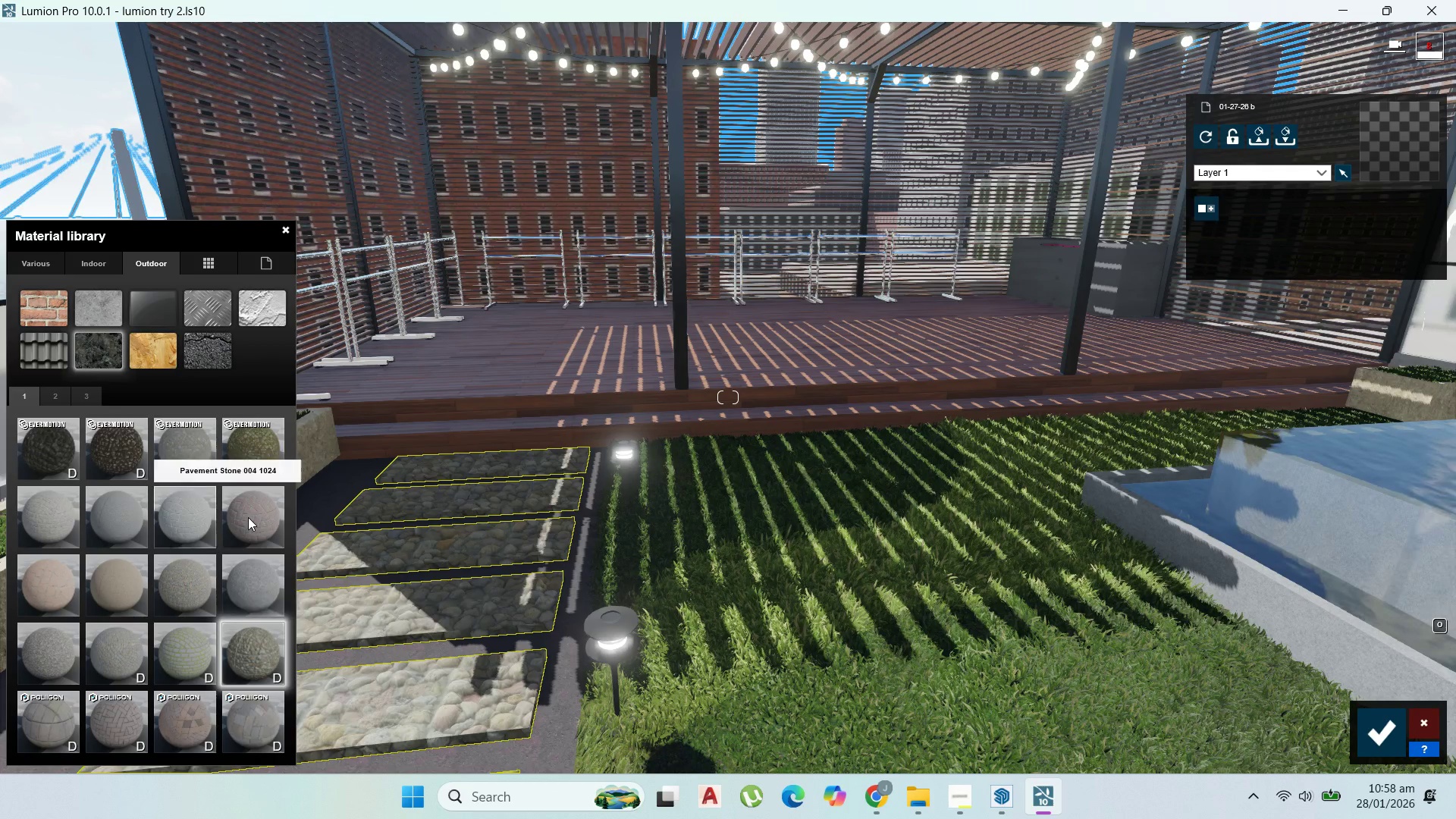 
left_click([248, 517])
 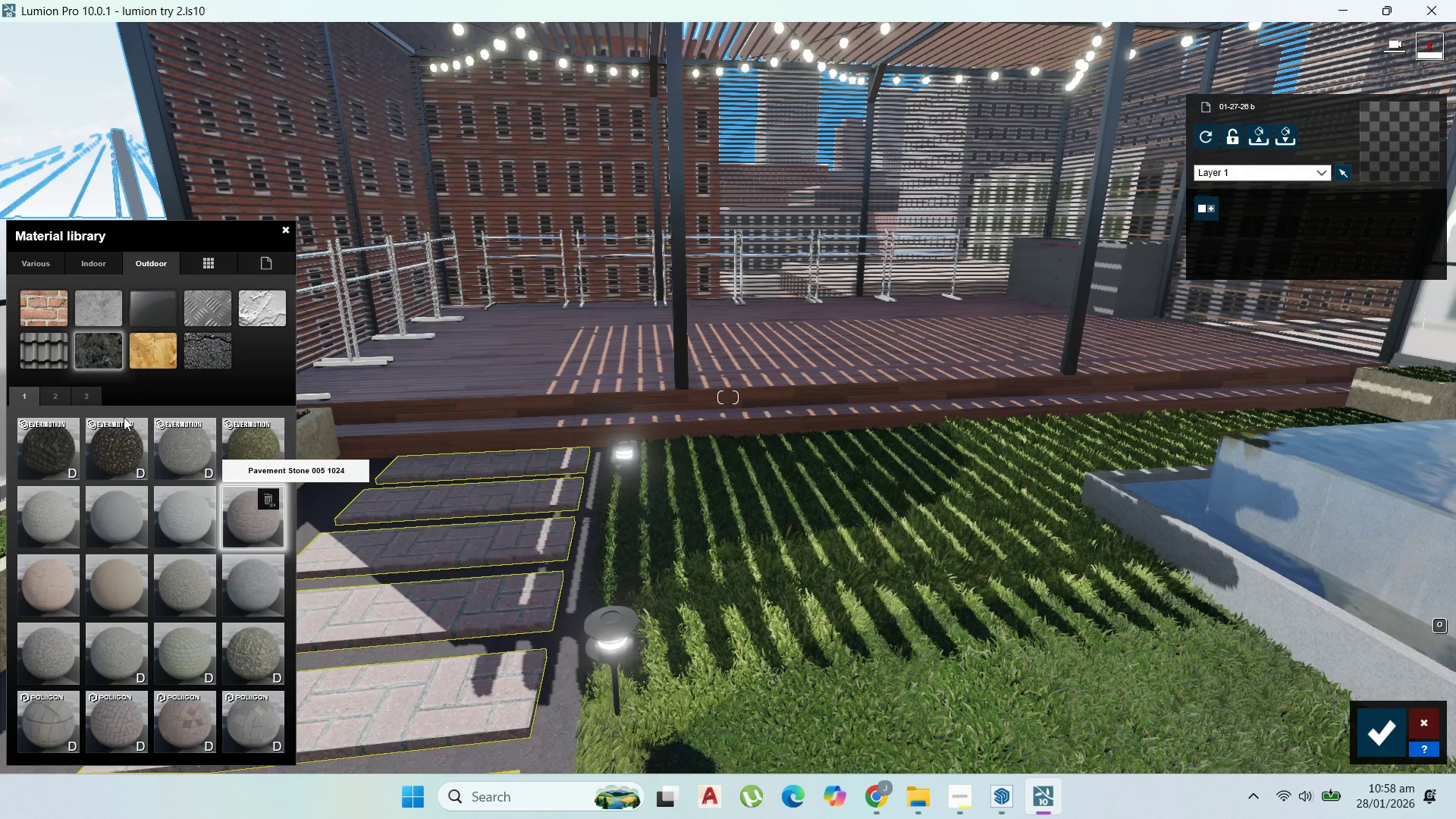 
left_click([52, 394])
 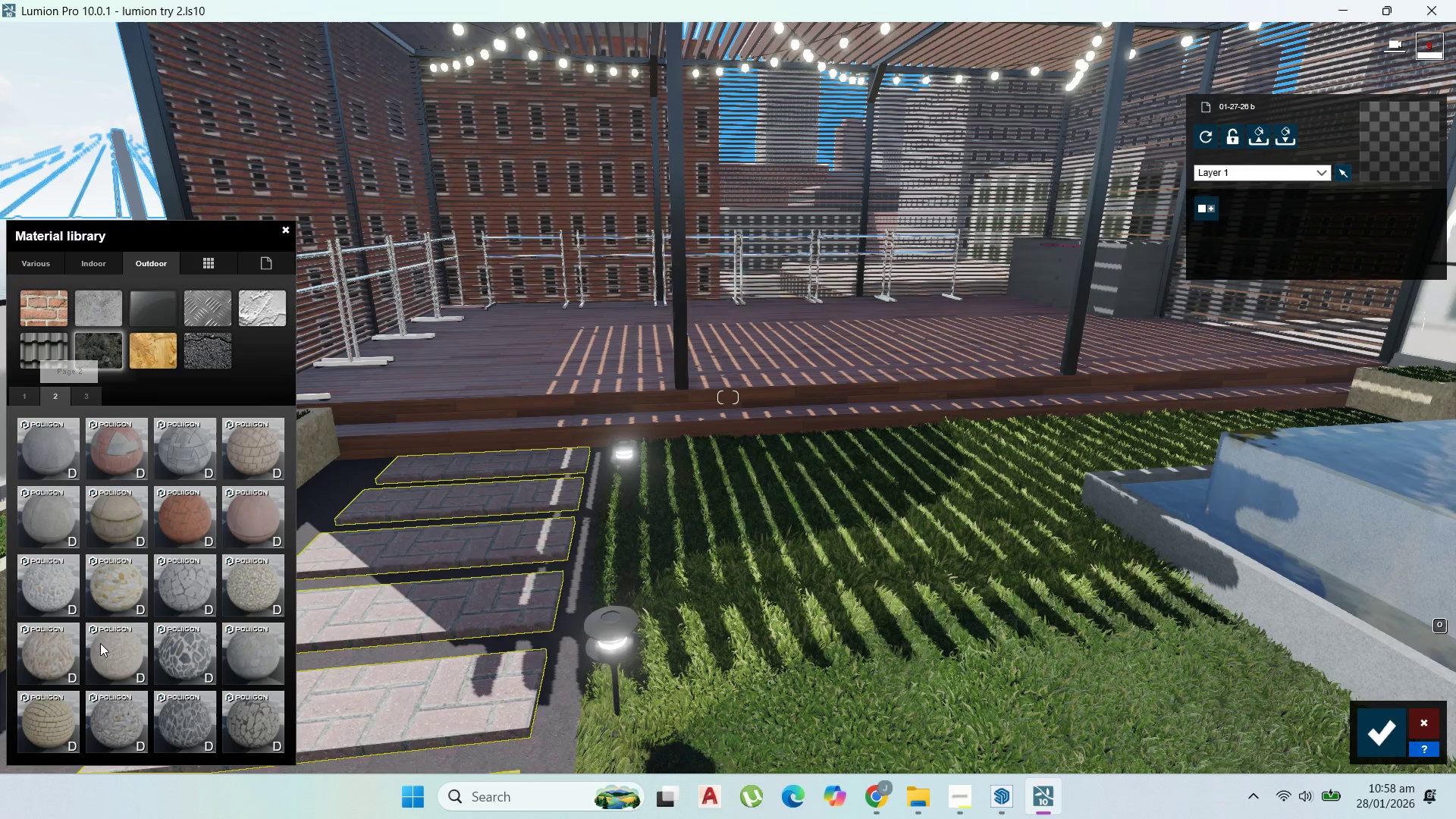 
left_click([187, 660])
 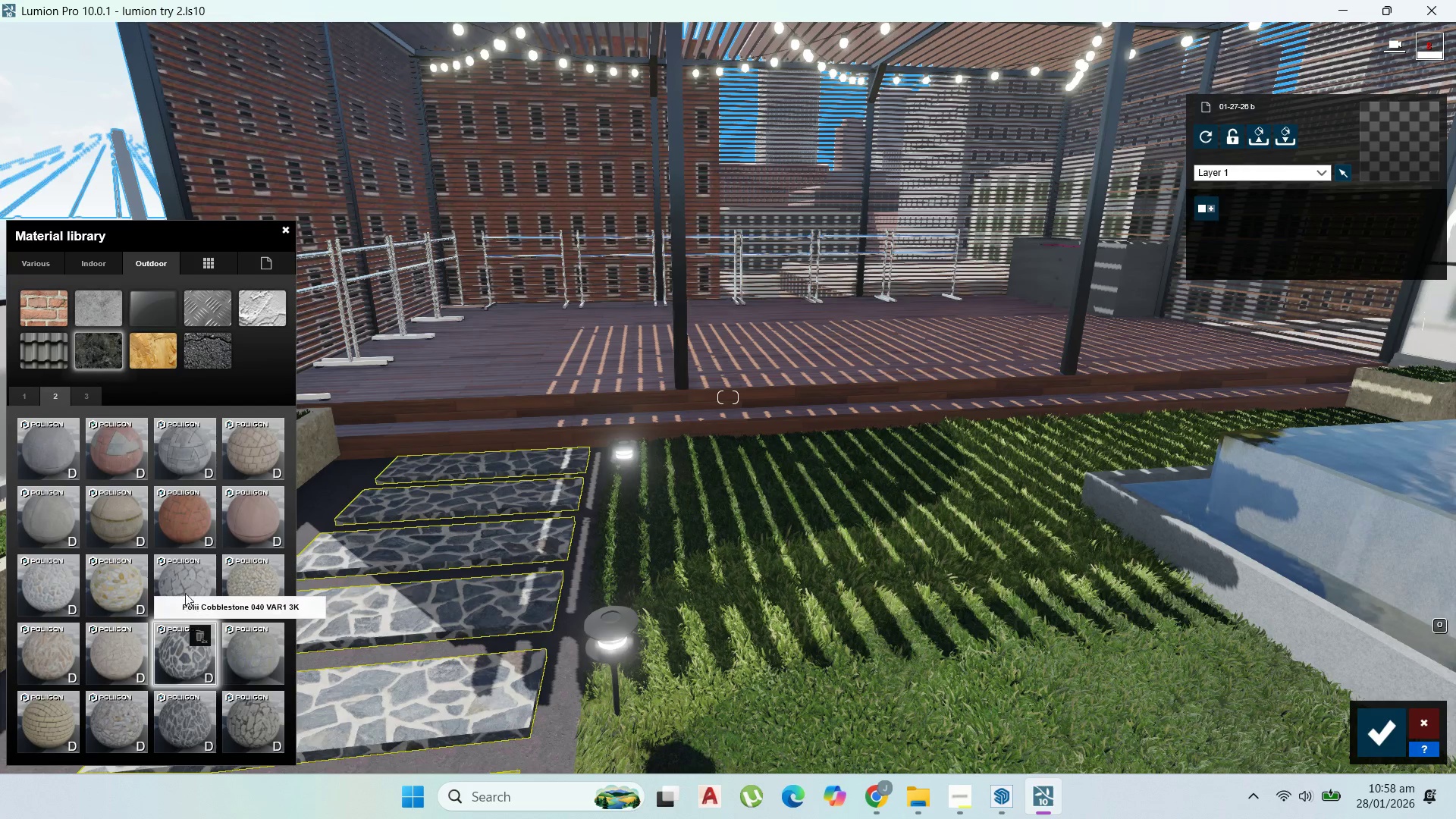 
left_click([185, 584])
 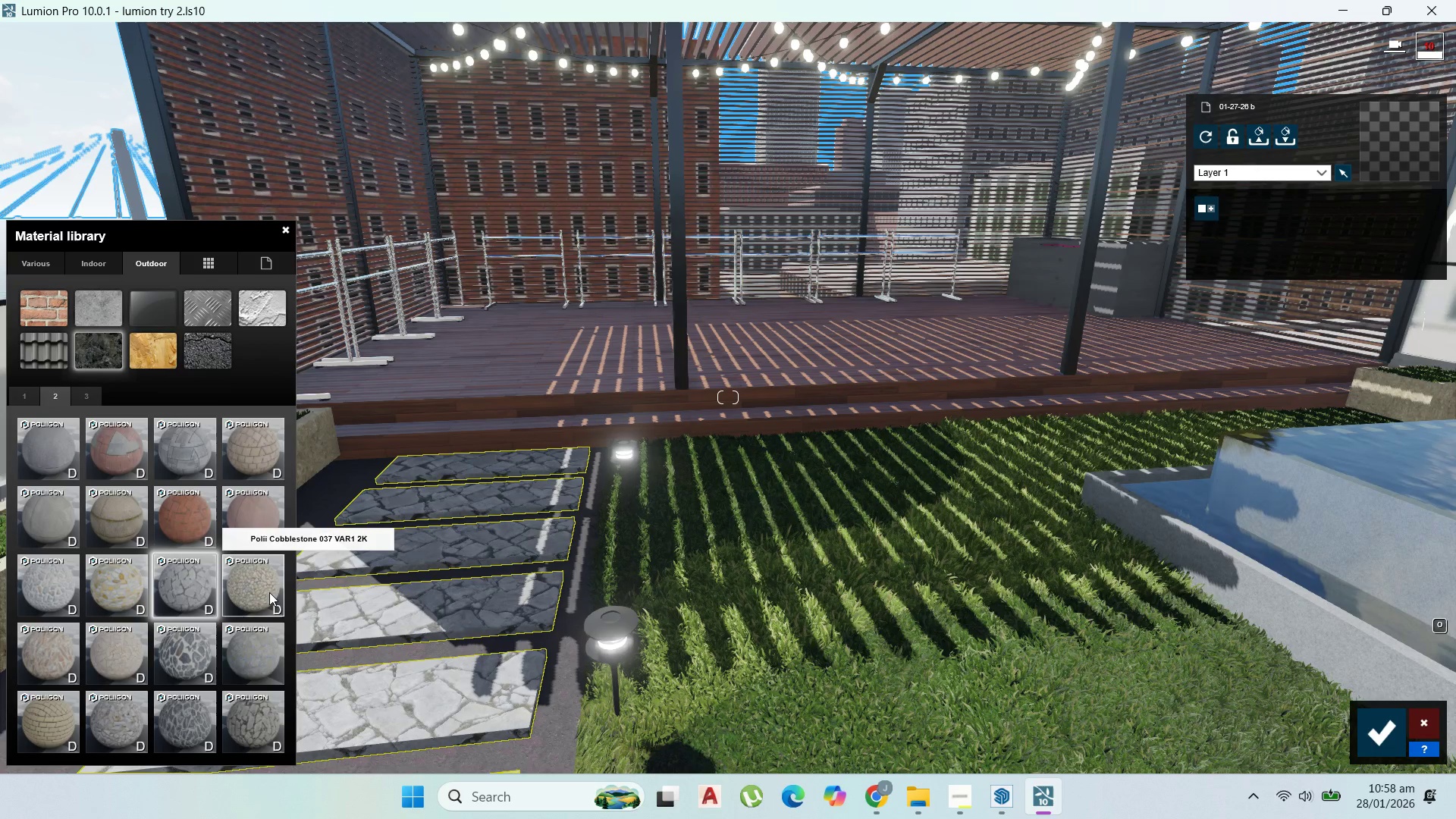 
left_click([263, 585])
 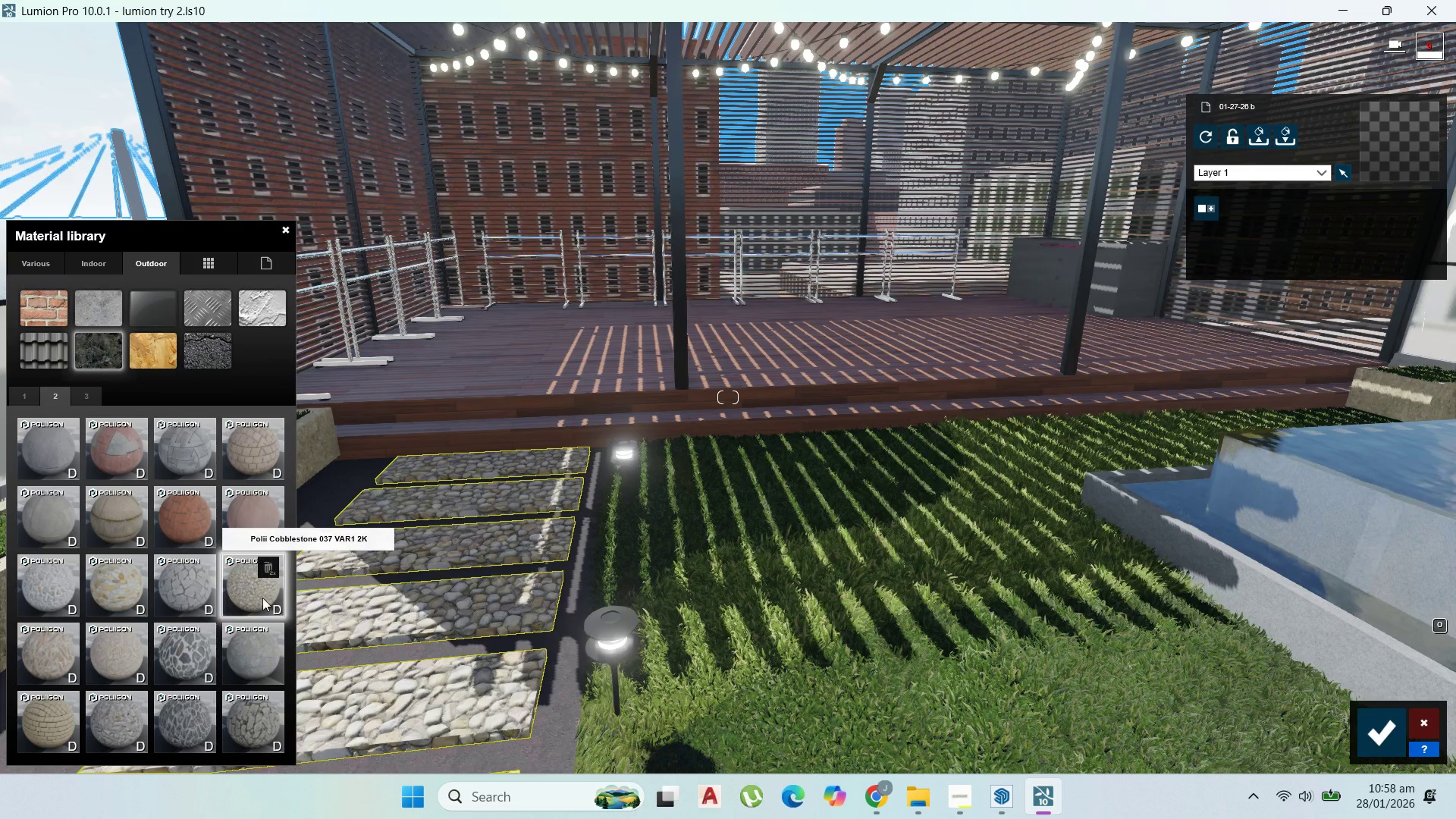 
left_click([253, 648])
 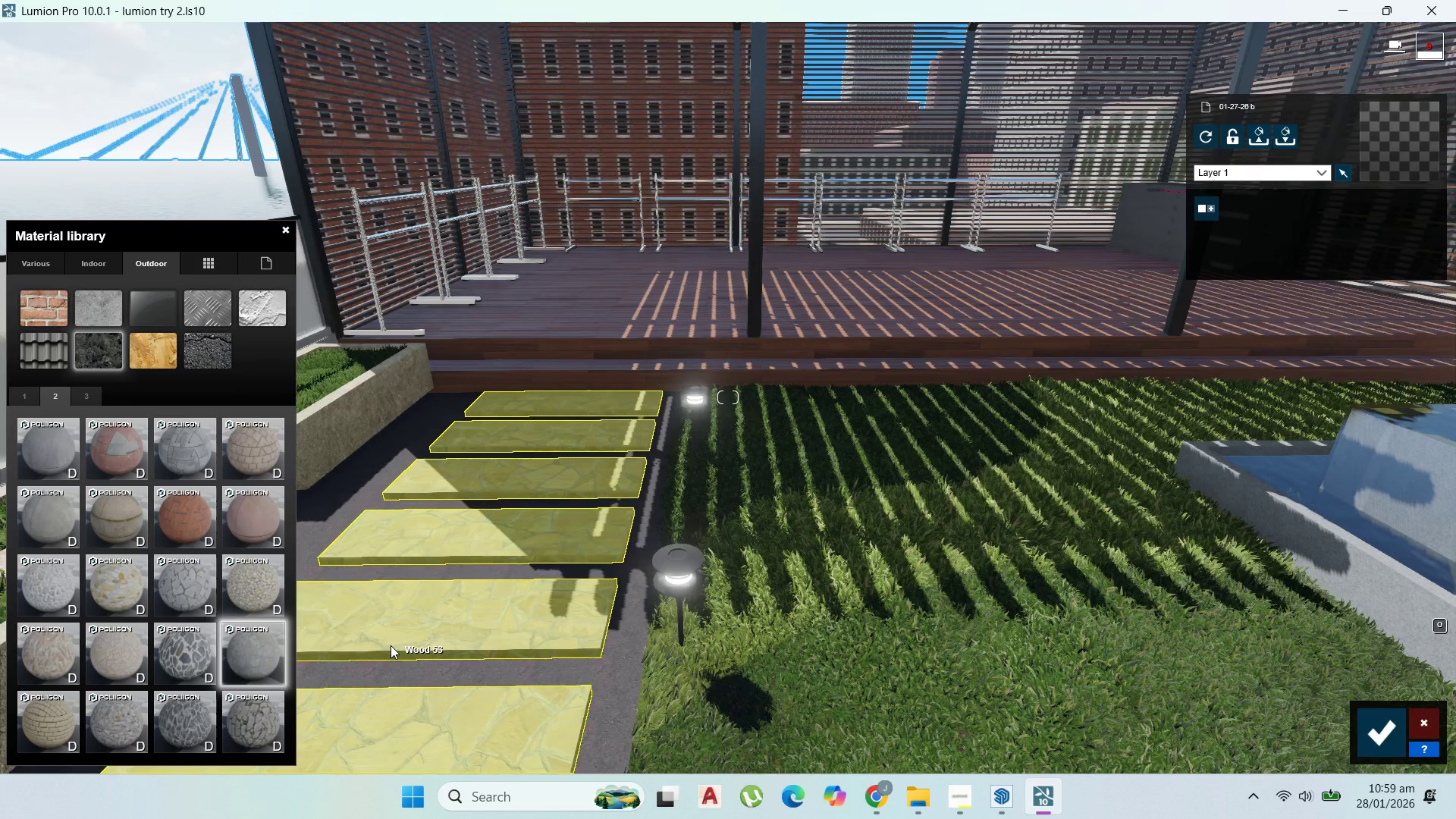 
wait(11.14)
 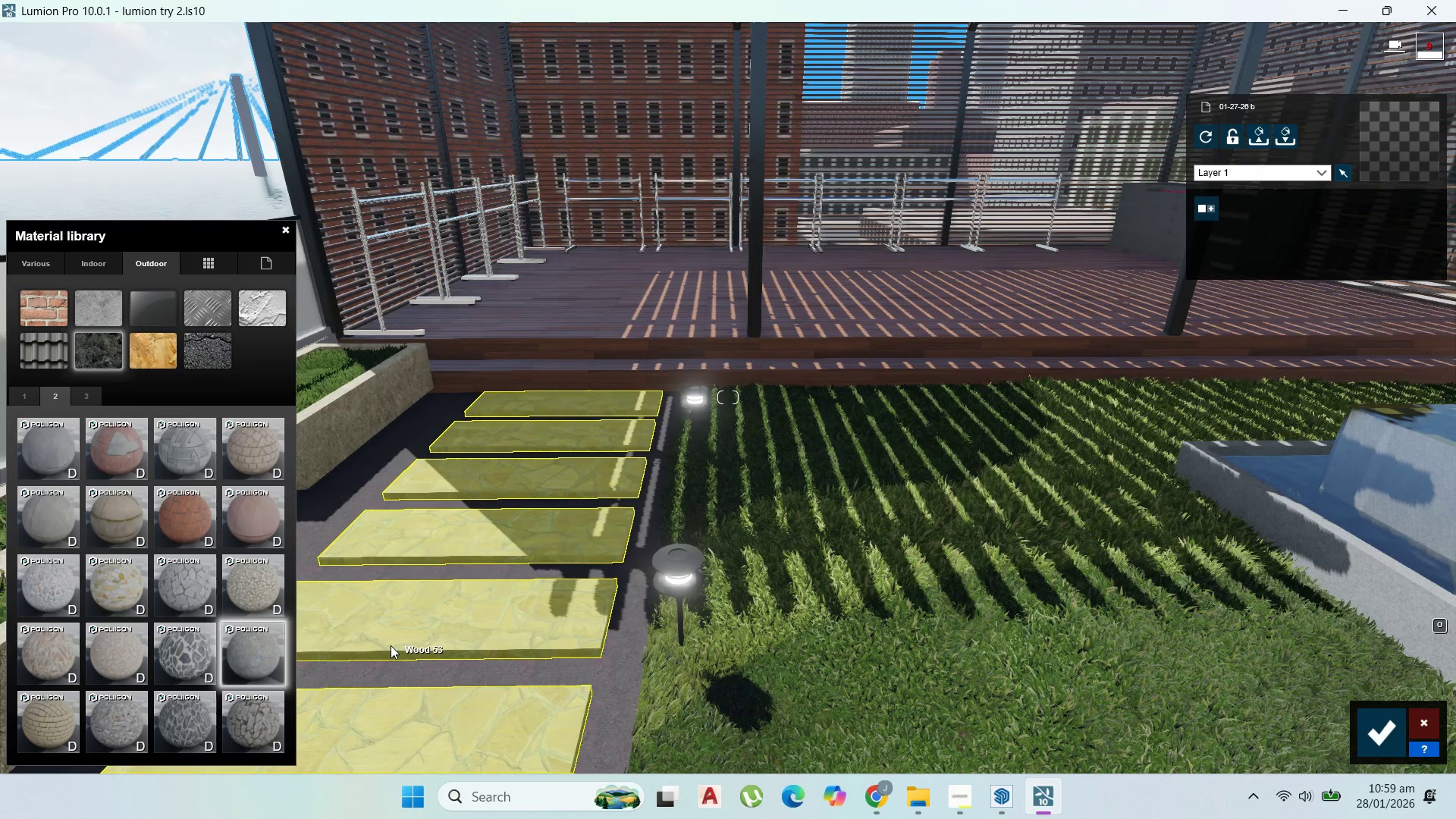 
left_click([90, 393])
 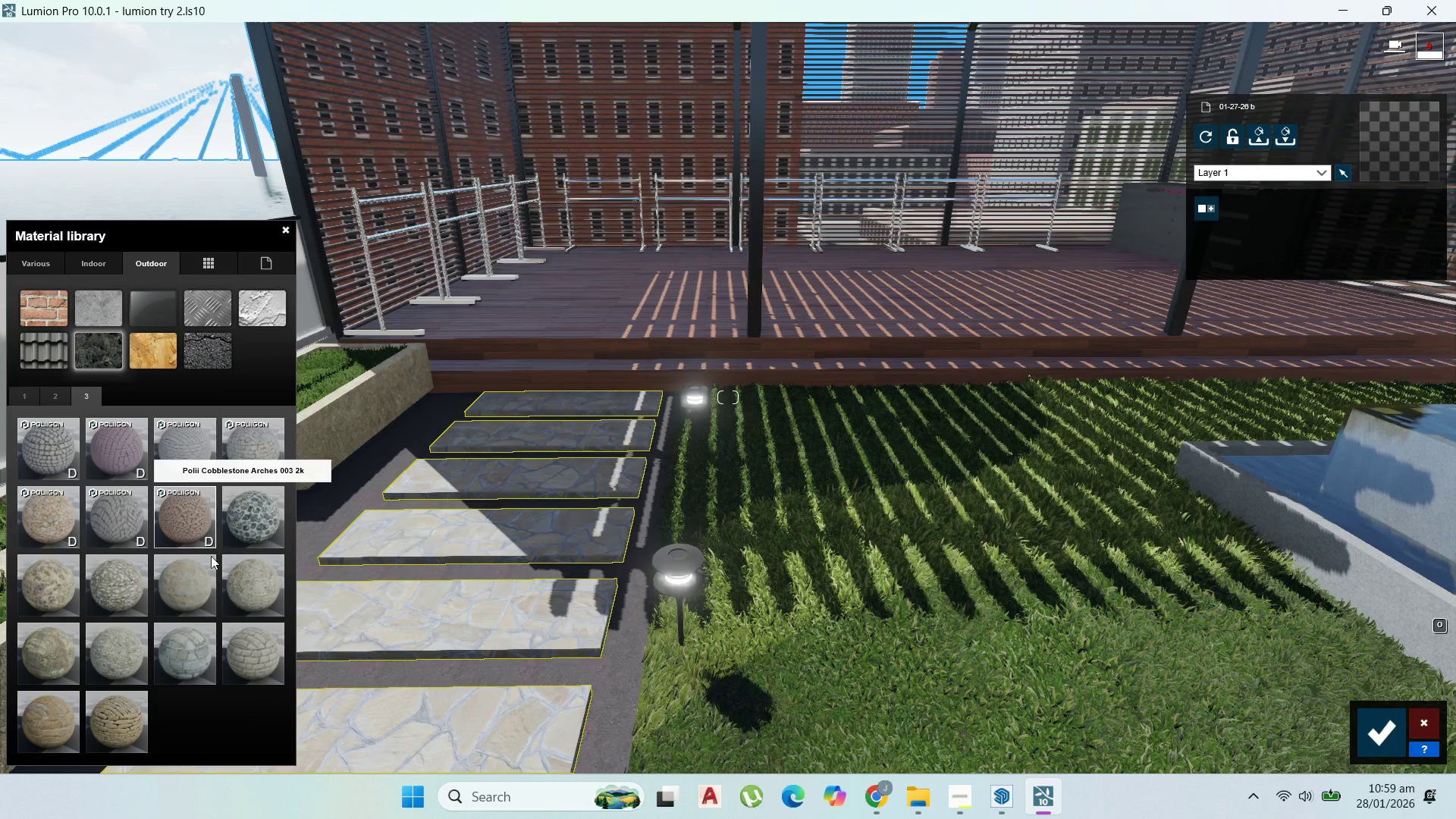 
left_click([190, 587])
 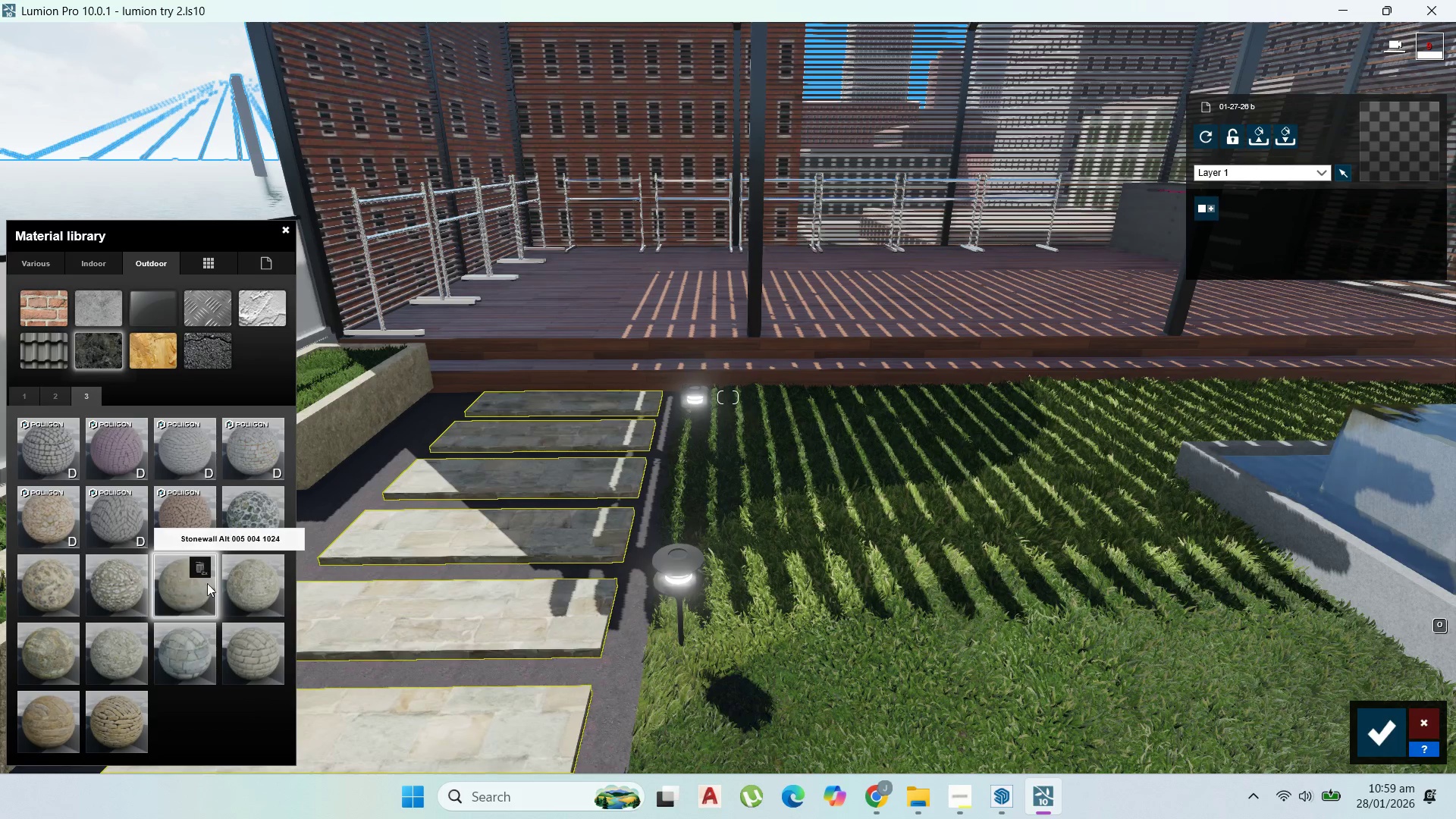 
left_click([256, 583])
 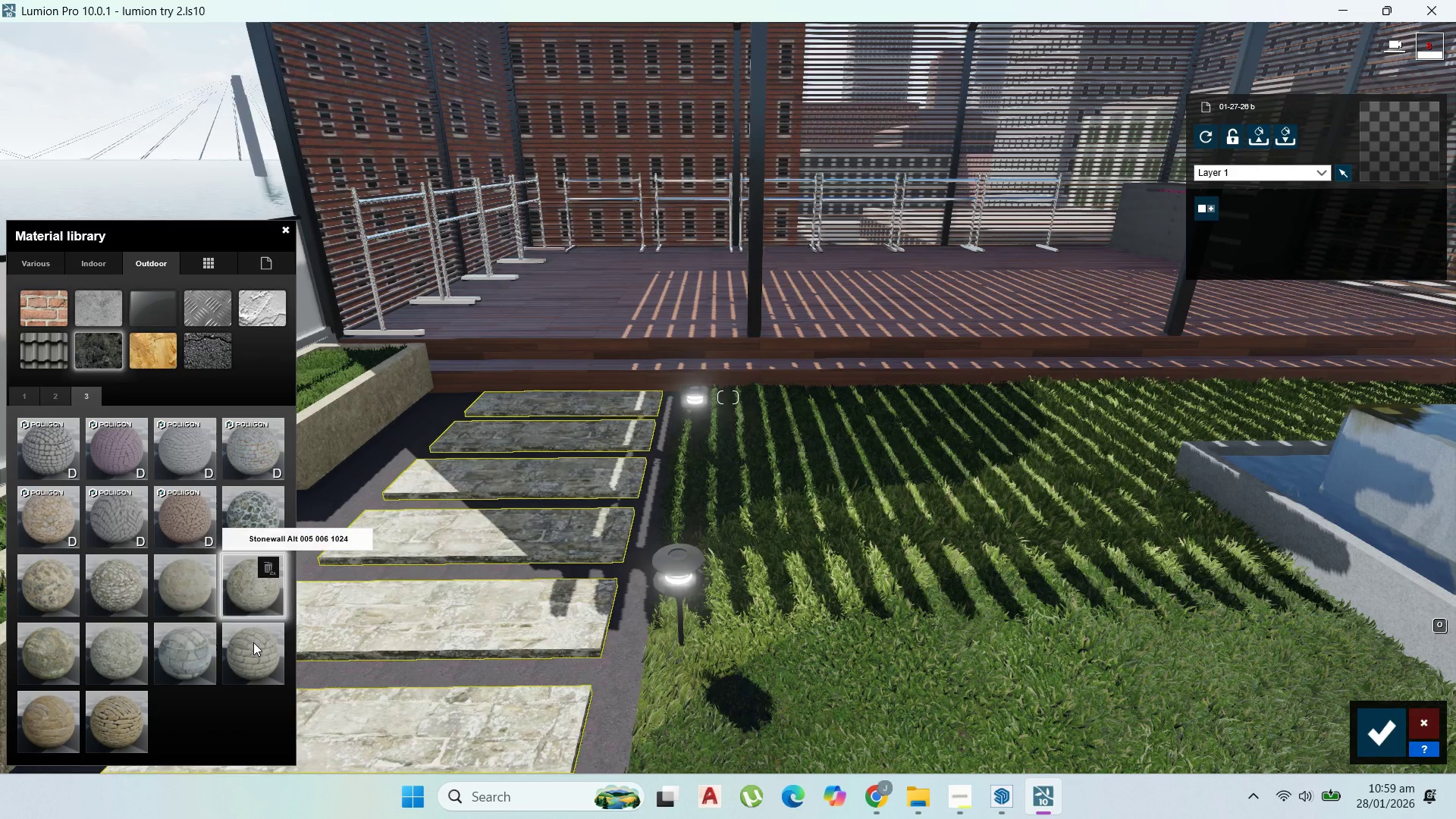 
left_click([253, 645])
 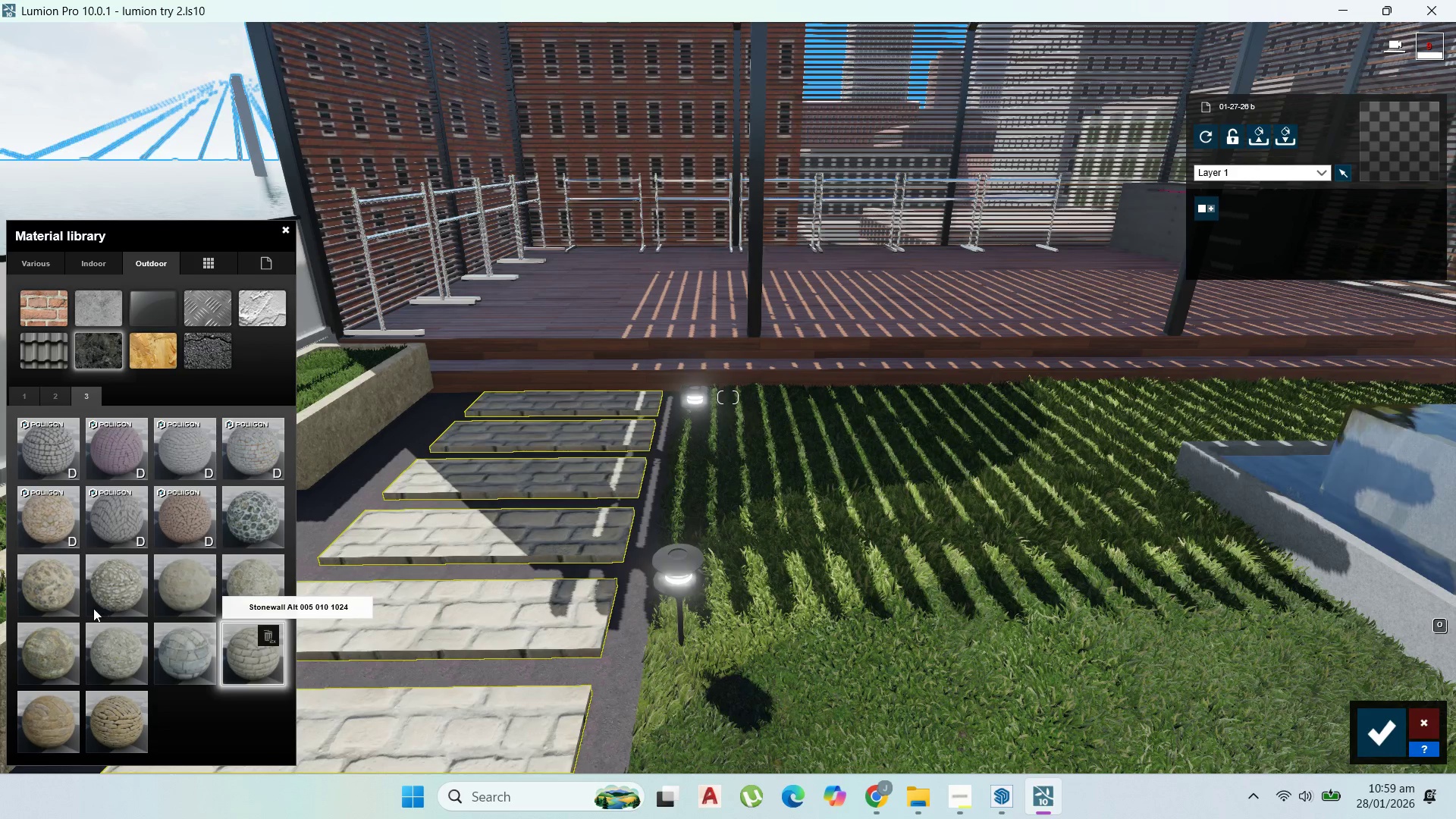 
left_click([49, 649])
 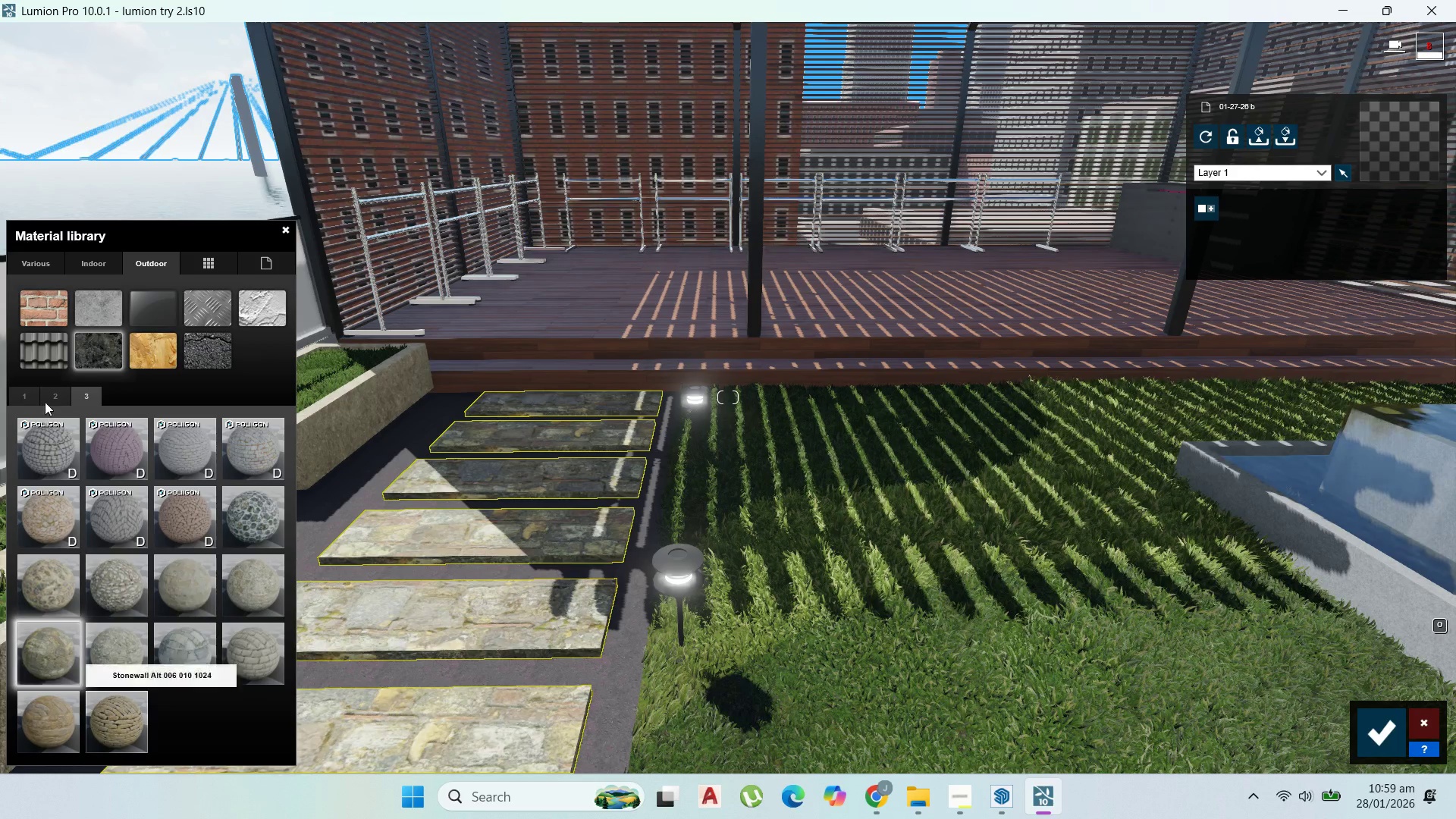 
left_click([27, 392])
 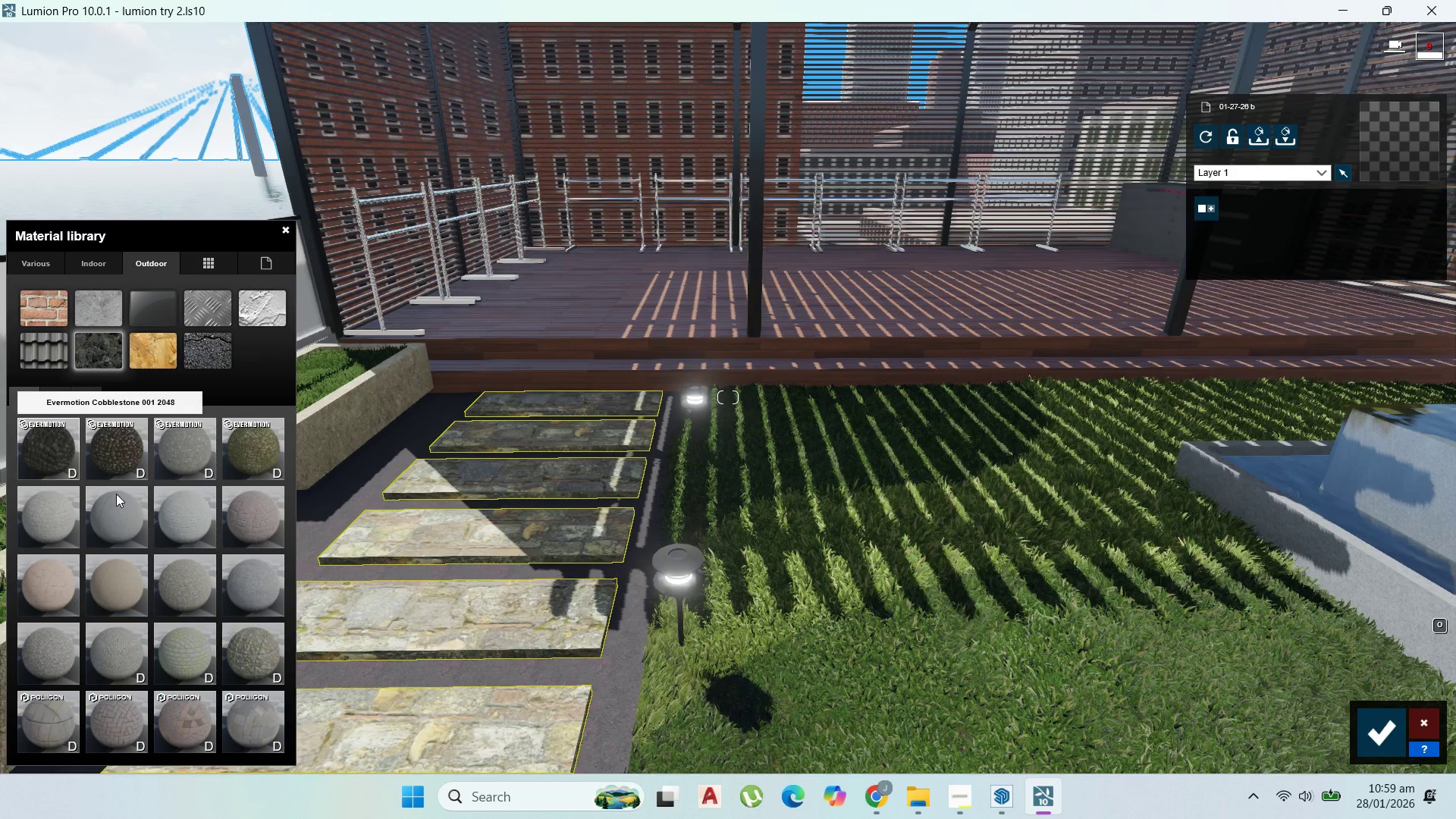 
left_click([117, 509])
 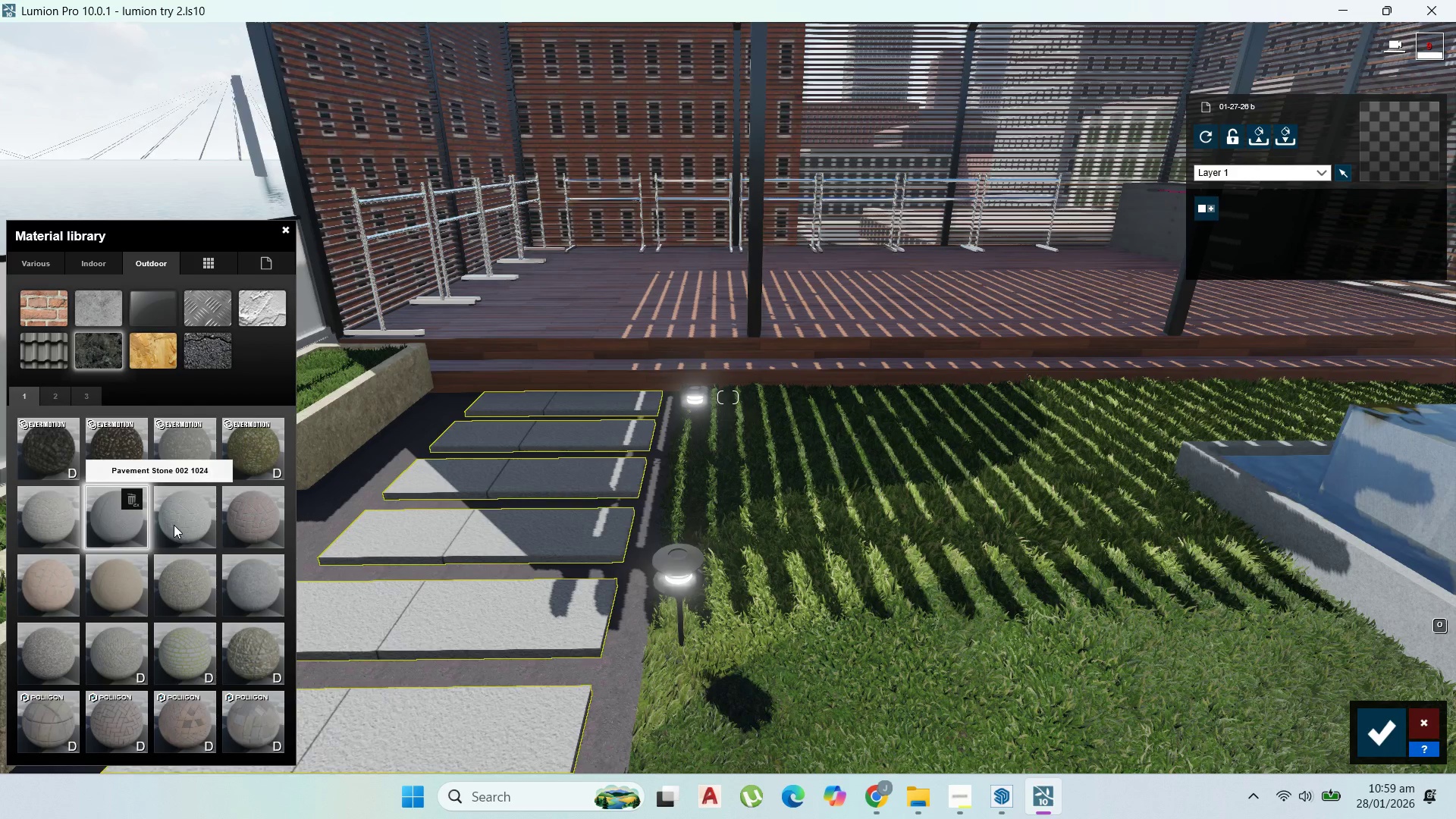 
left_click([174, 525])
 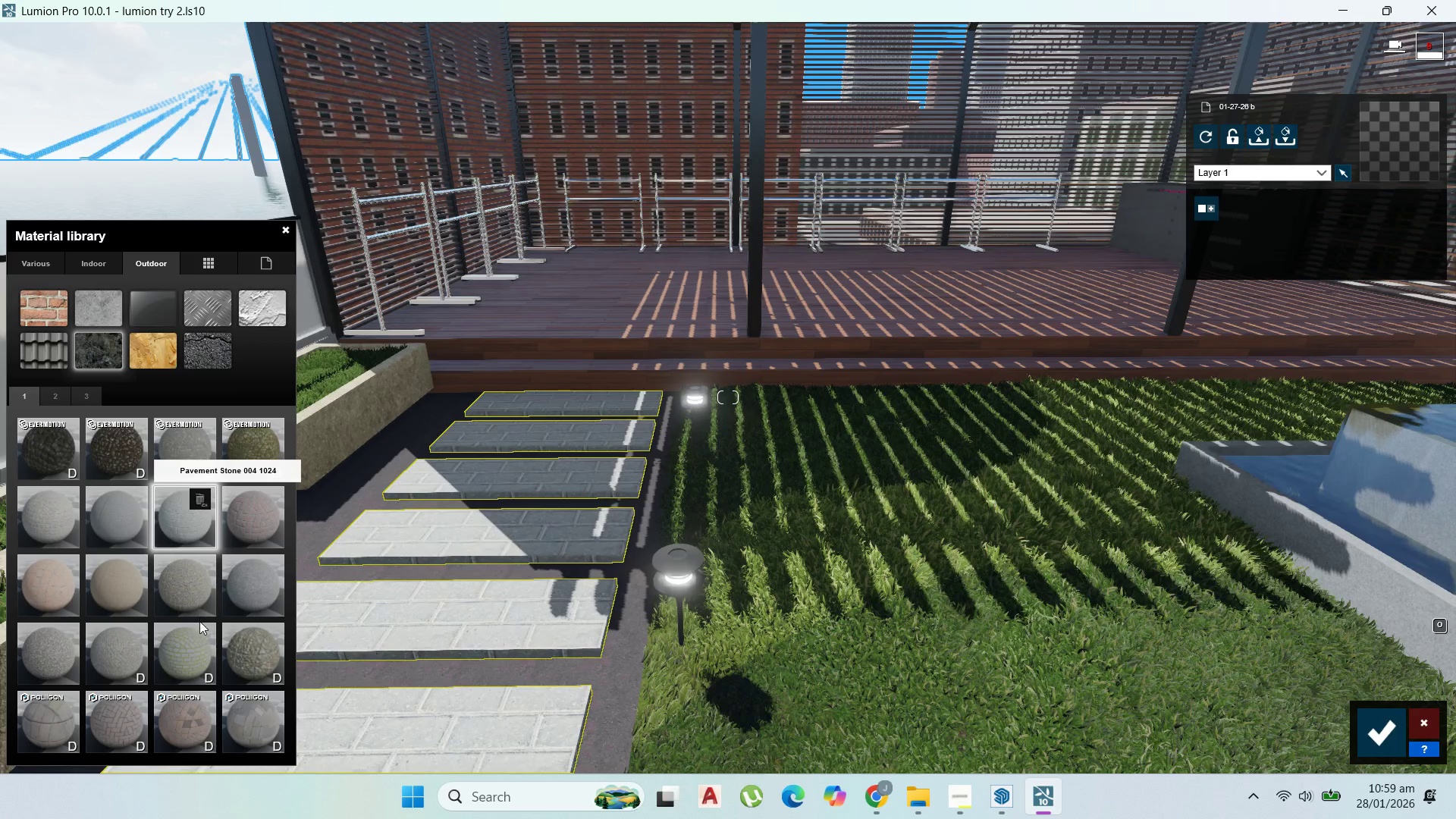 
mouse_move([234, 631])
 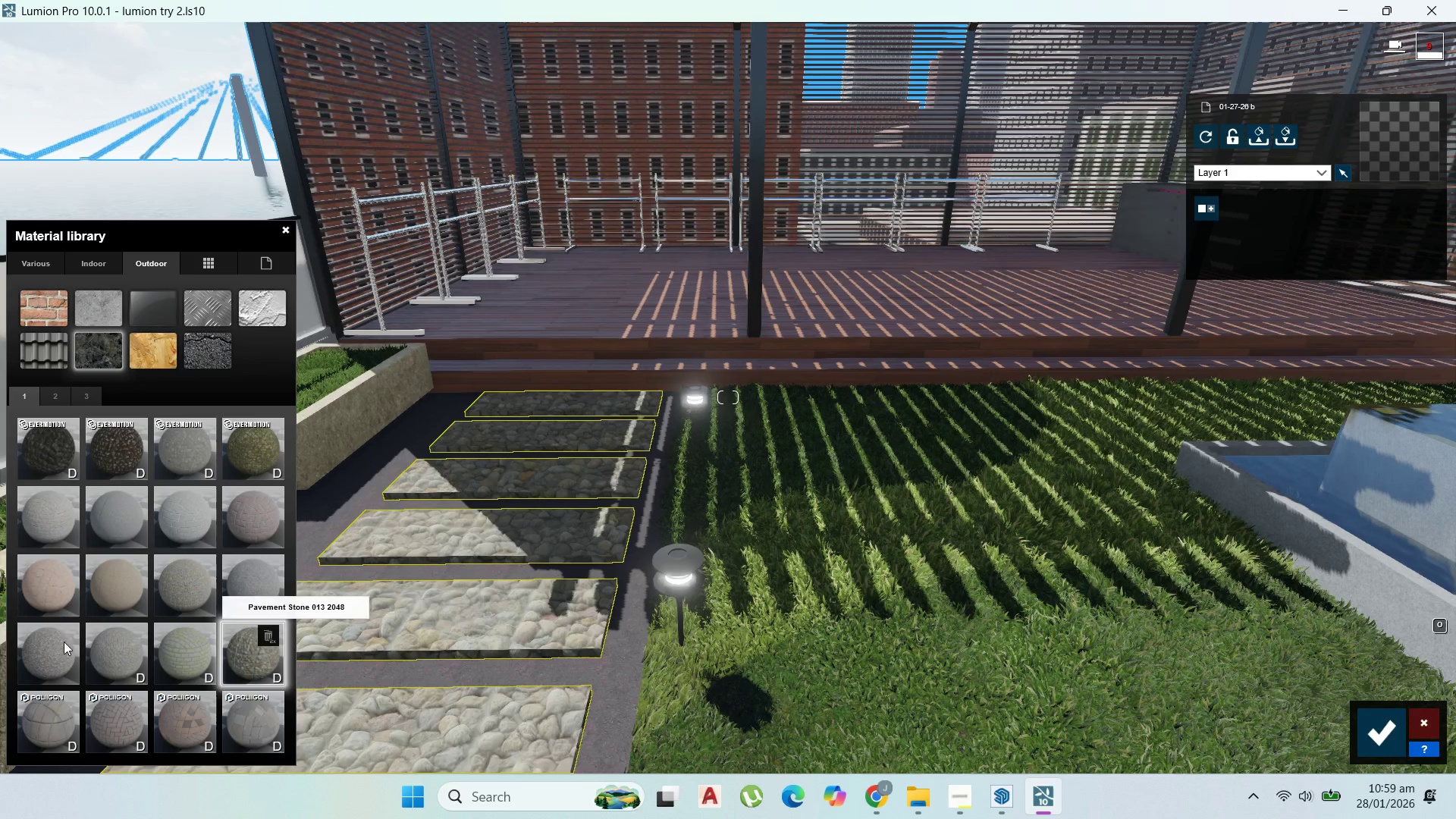 
mouse_move([55, 628])
 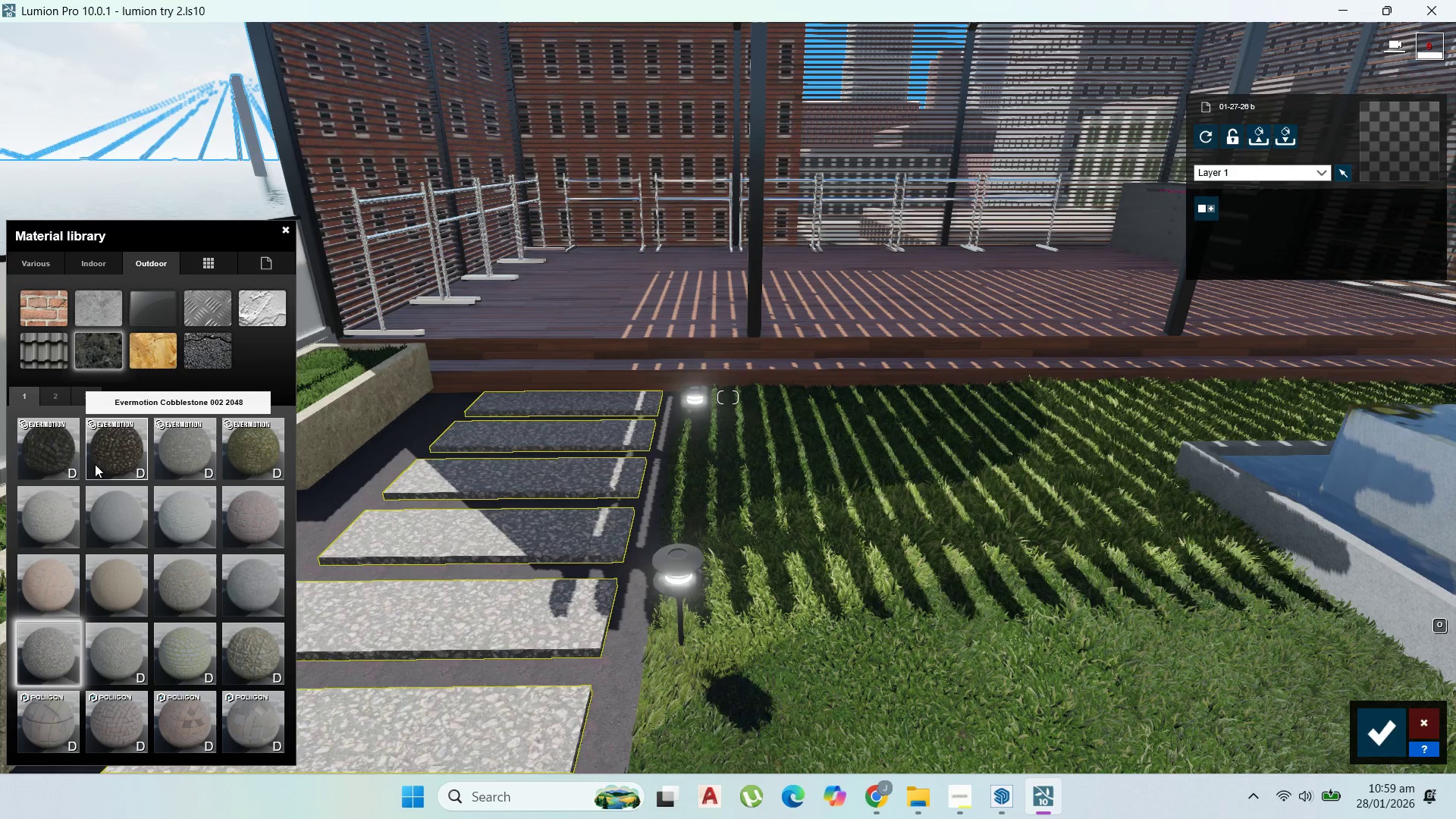 
wait(28.31)
 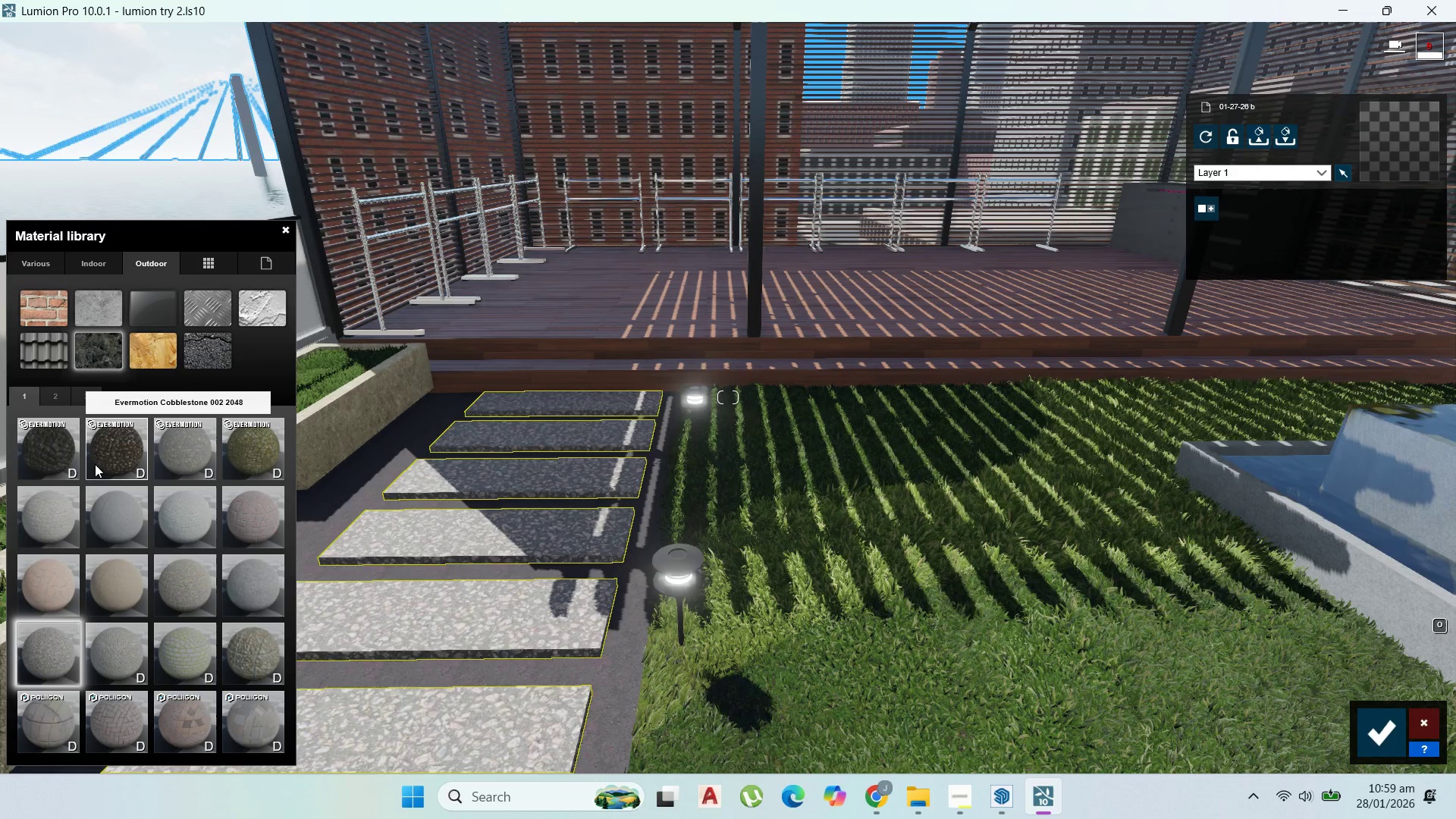 
scroll: coordinate [573, 291], scroll_direction: up, amount: 2.0
 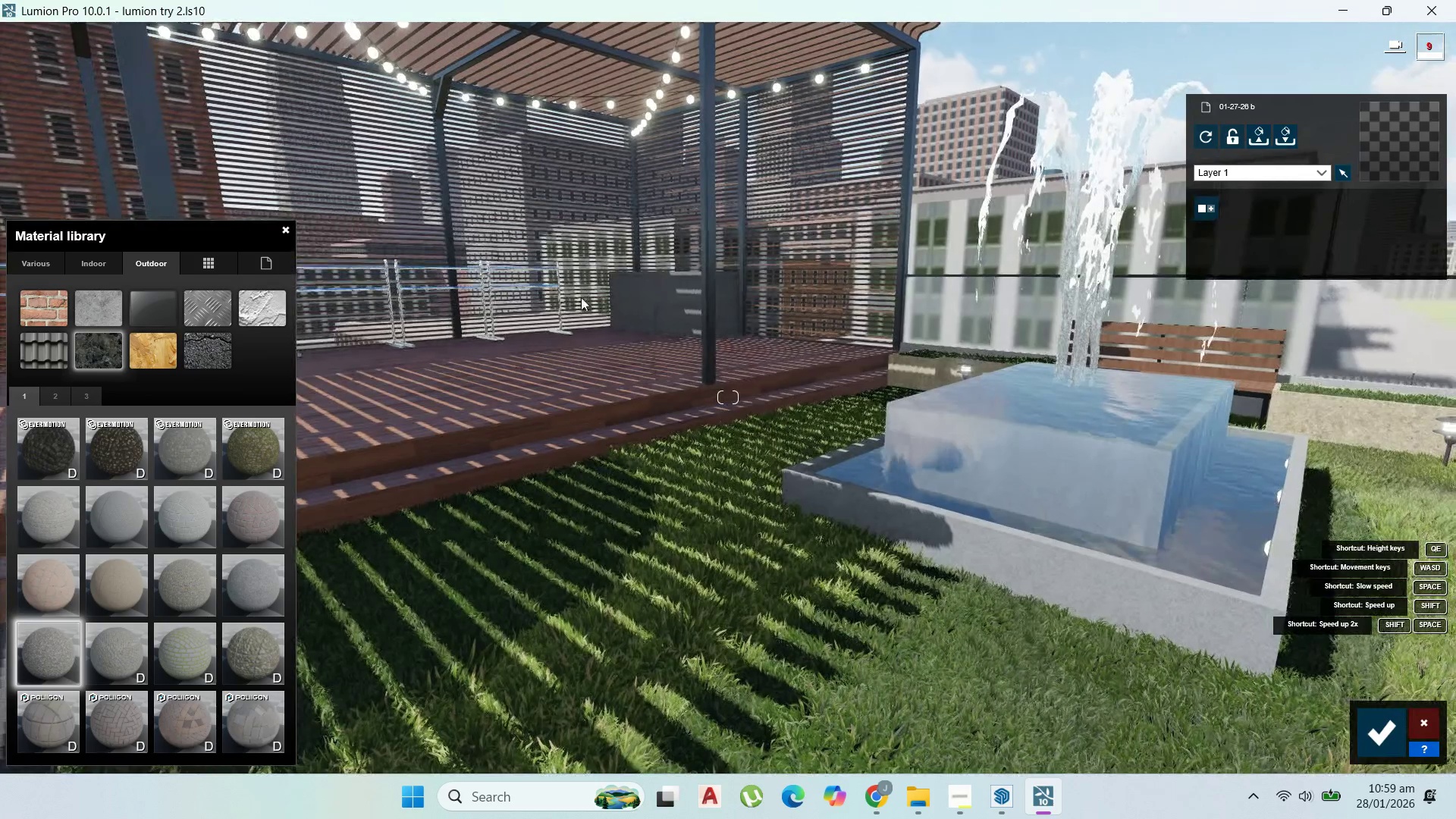 
left_click([1370, 725])
 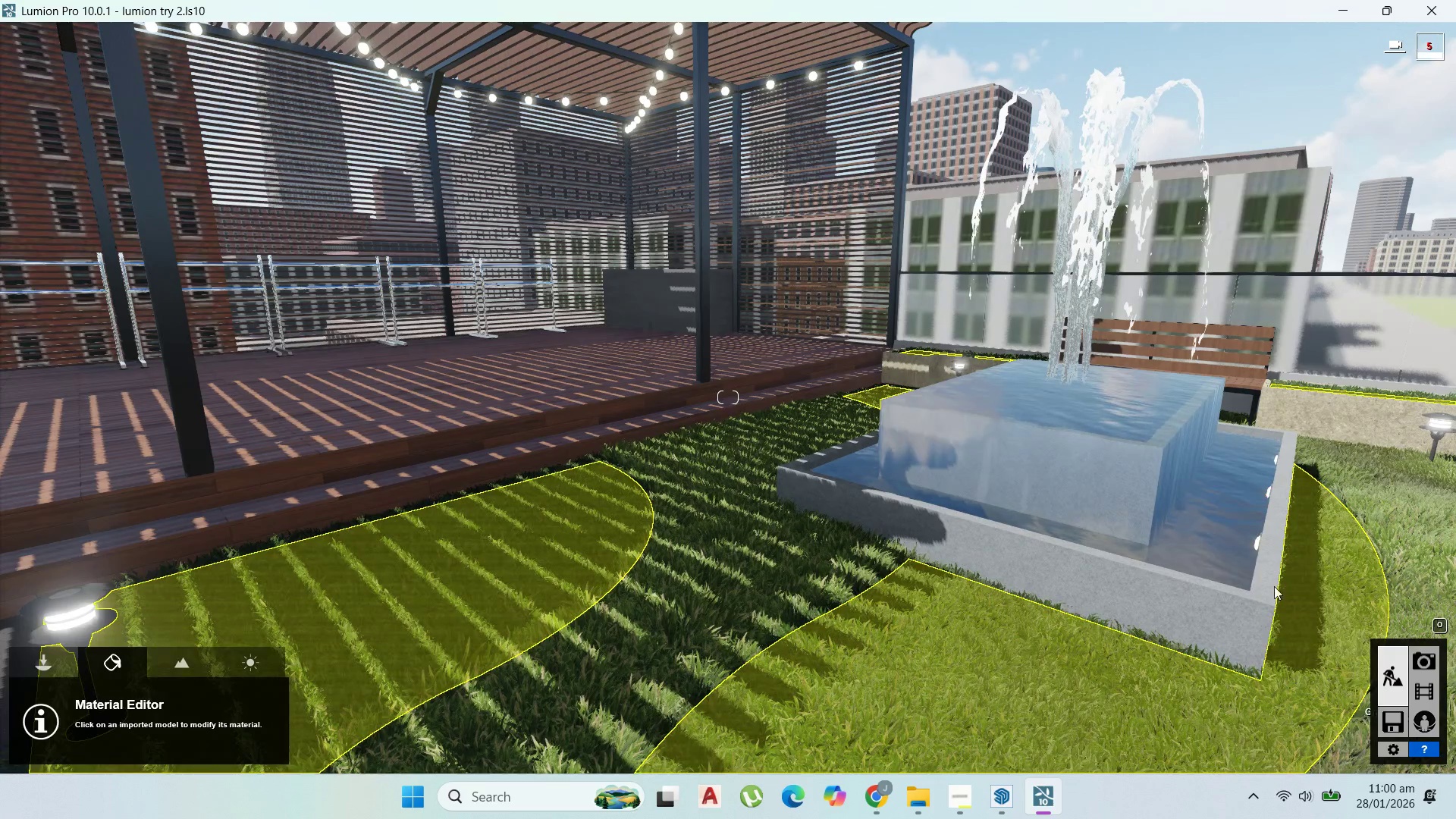 
scroll: coordinate [1220, 543], scroll_direction: up, amount: 3.0
 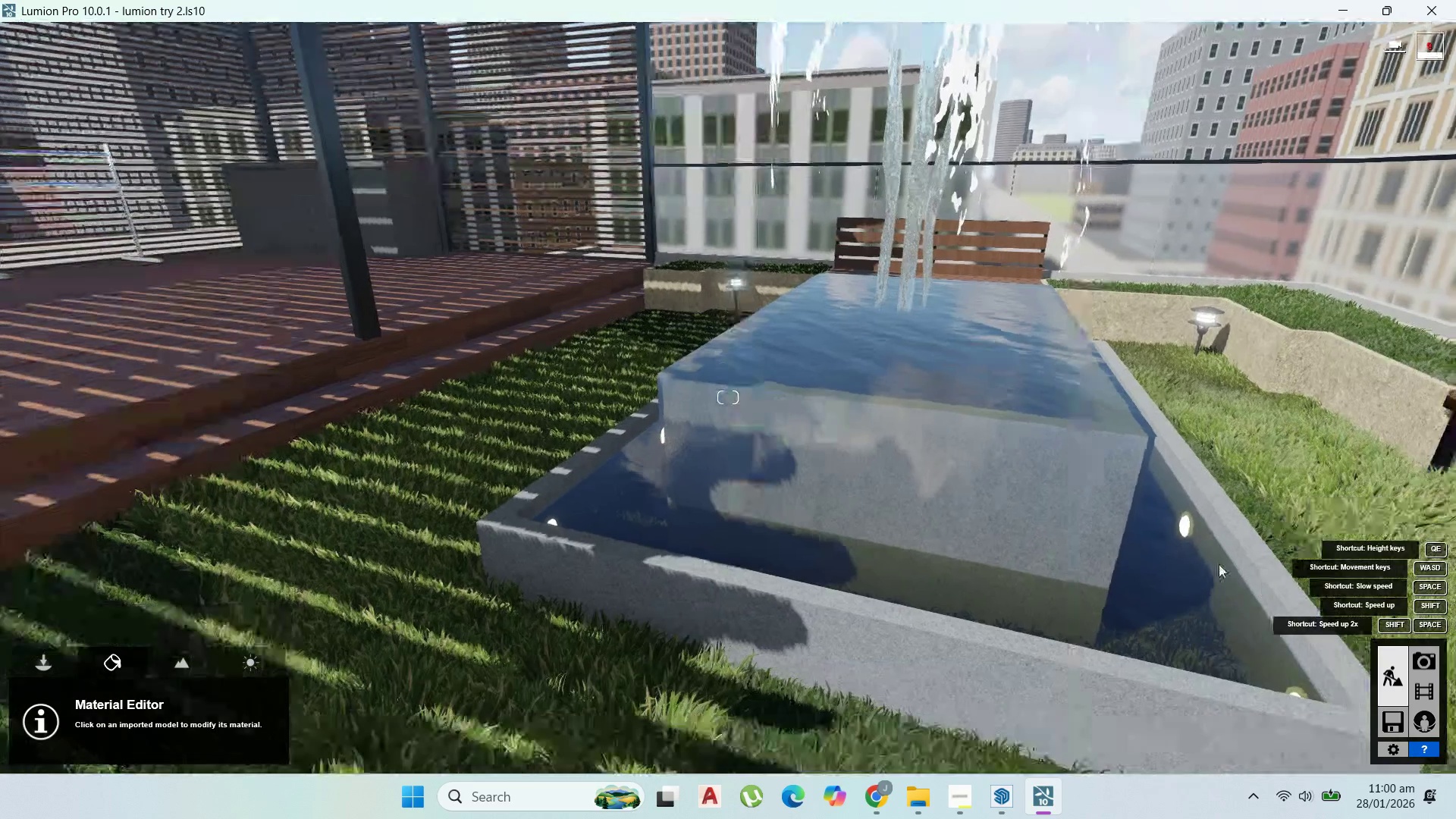 
scroll: coordinate [1225, 564], scroll_direction: down, amount: 4.0
 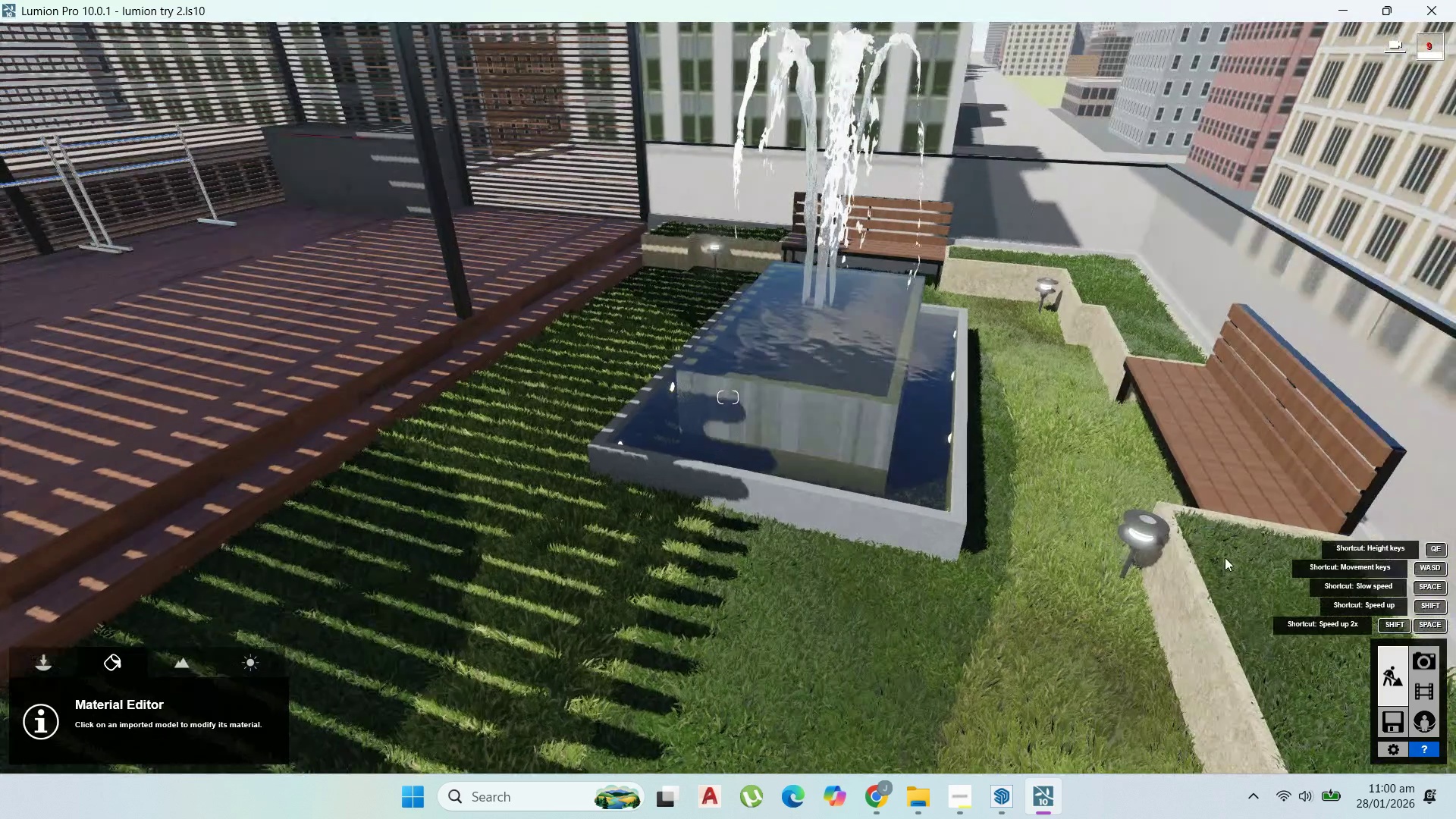 
right_click([1225, 564])
 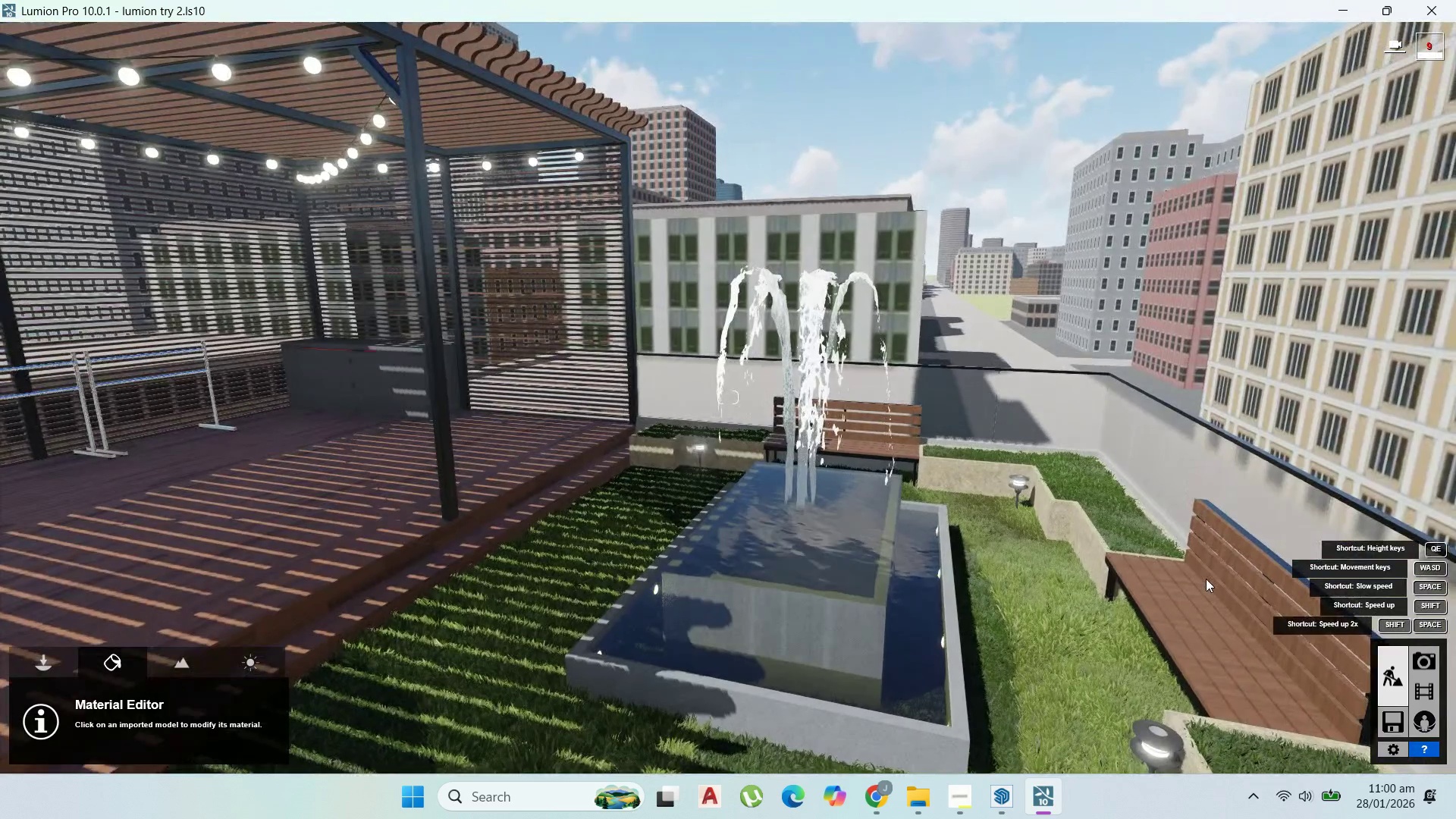 
scroll: coordinate [1206, 579], scroll_direction: up, amount: 1.0
 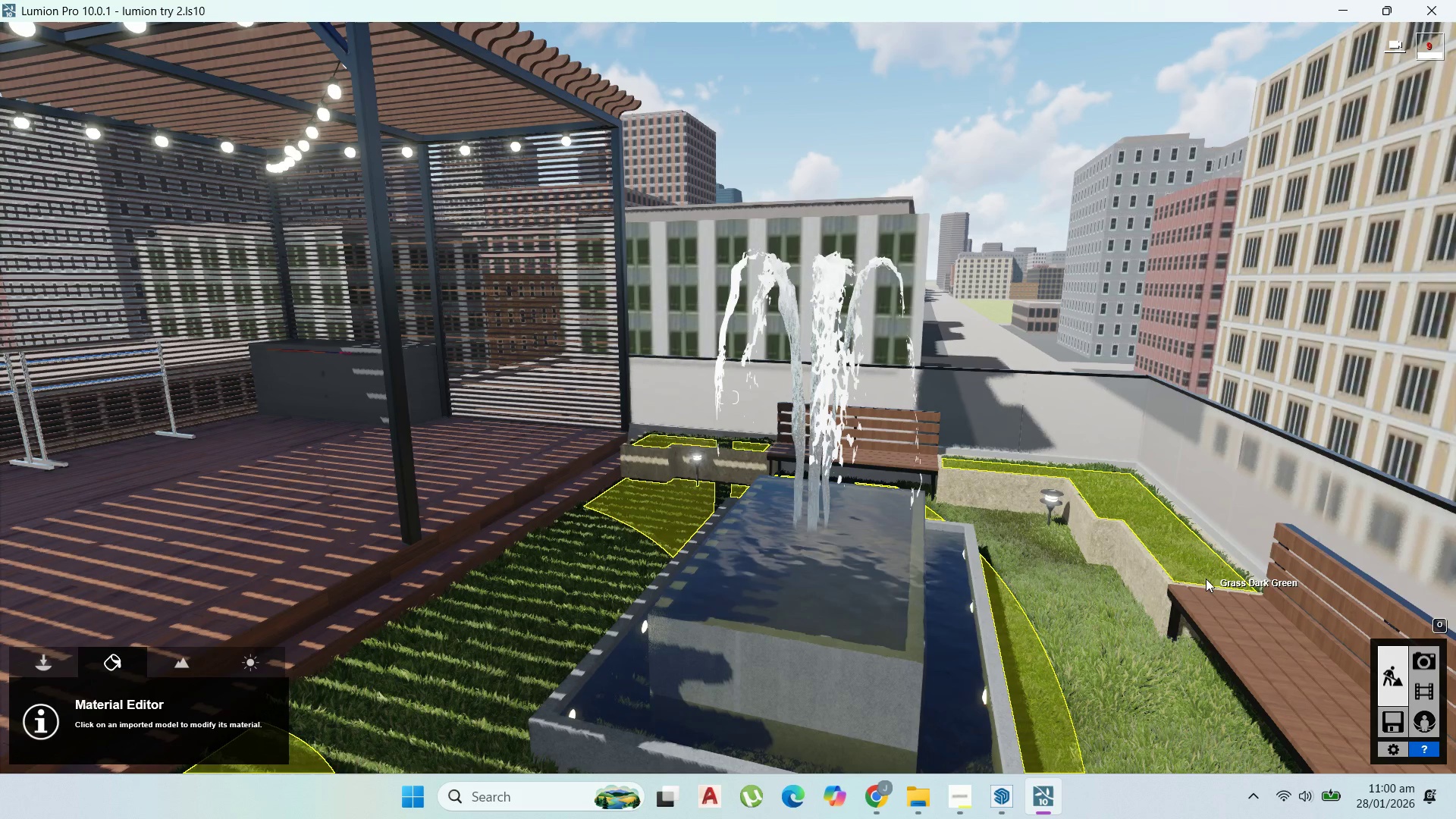 
wait(47.04)
 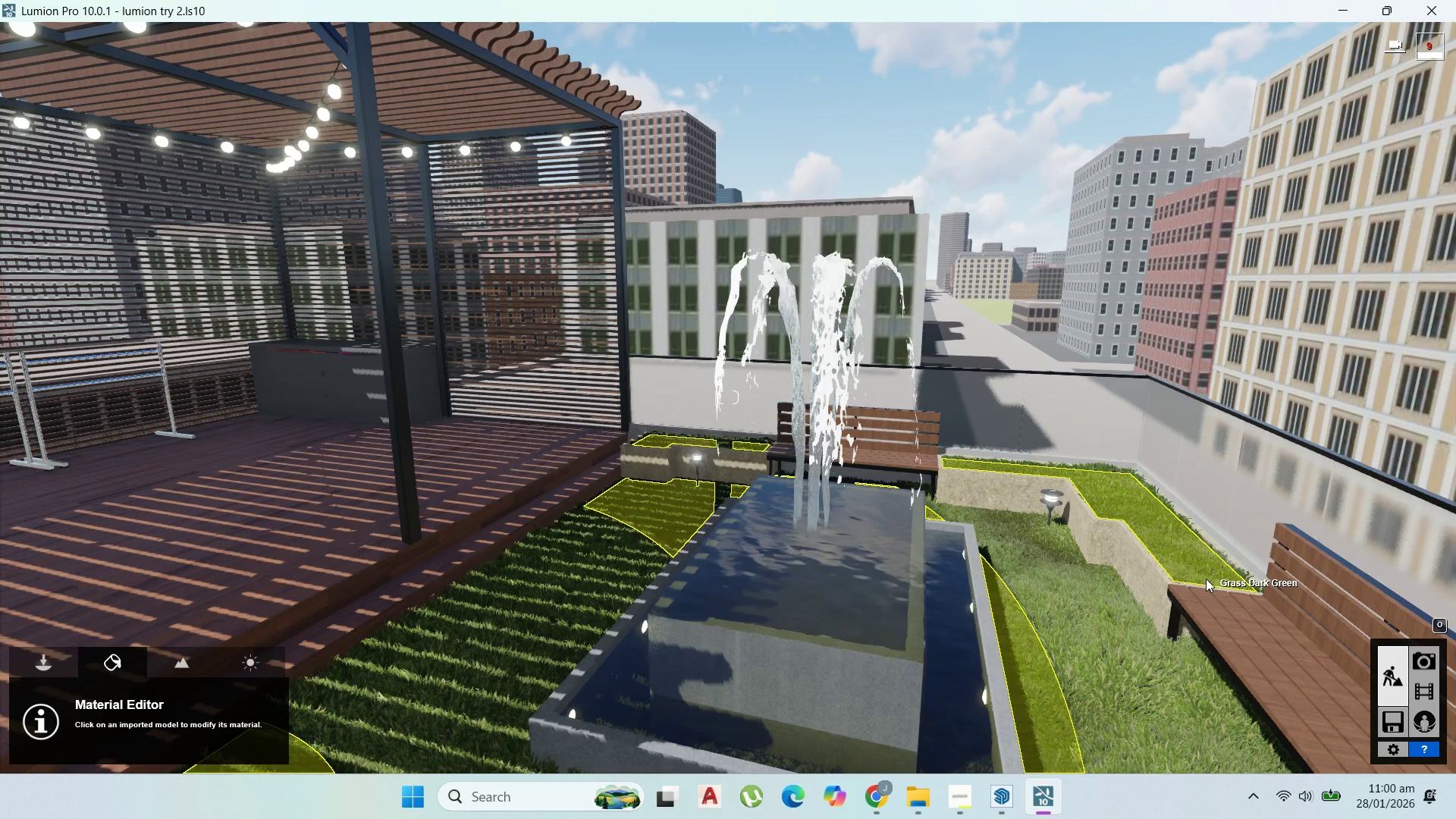 
scroll: coordinate [930, 524], scroll_direction: down, amount: 5.0
 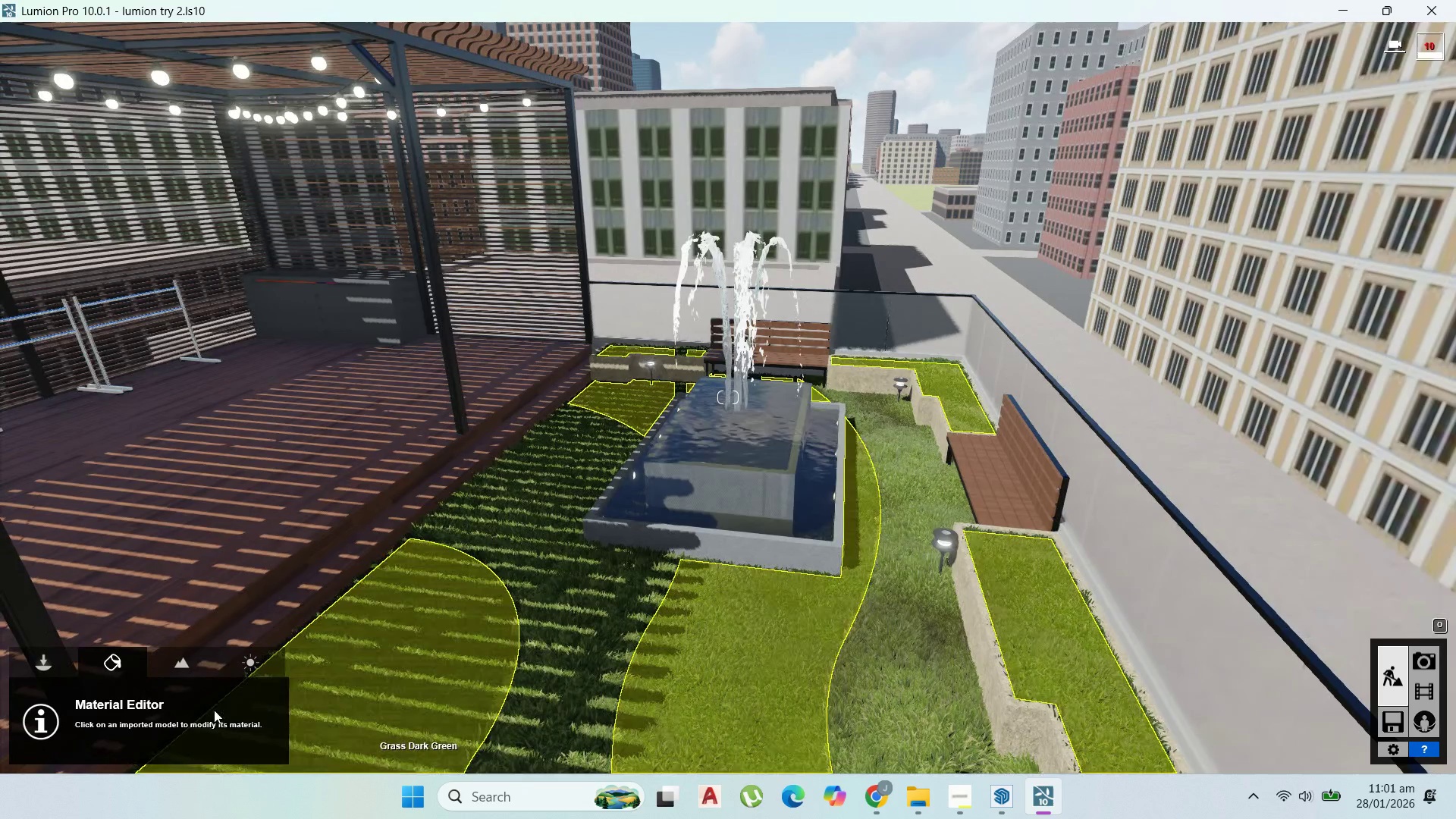 
left_click([39, 661])
 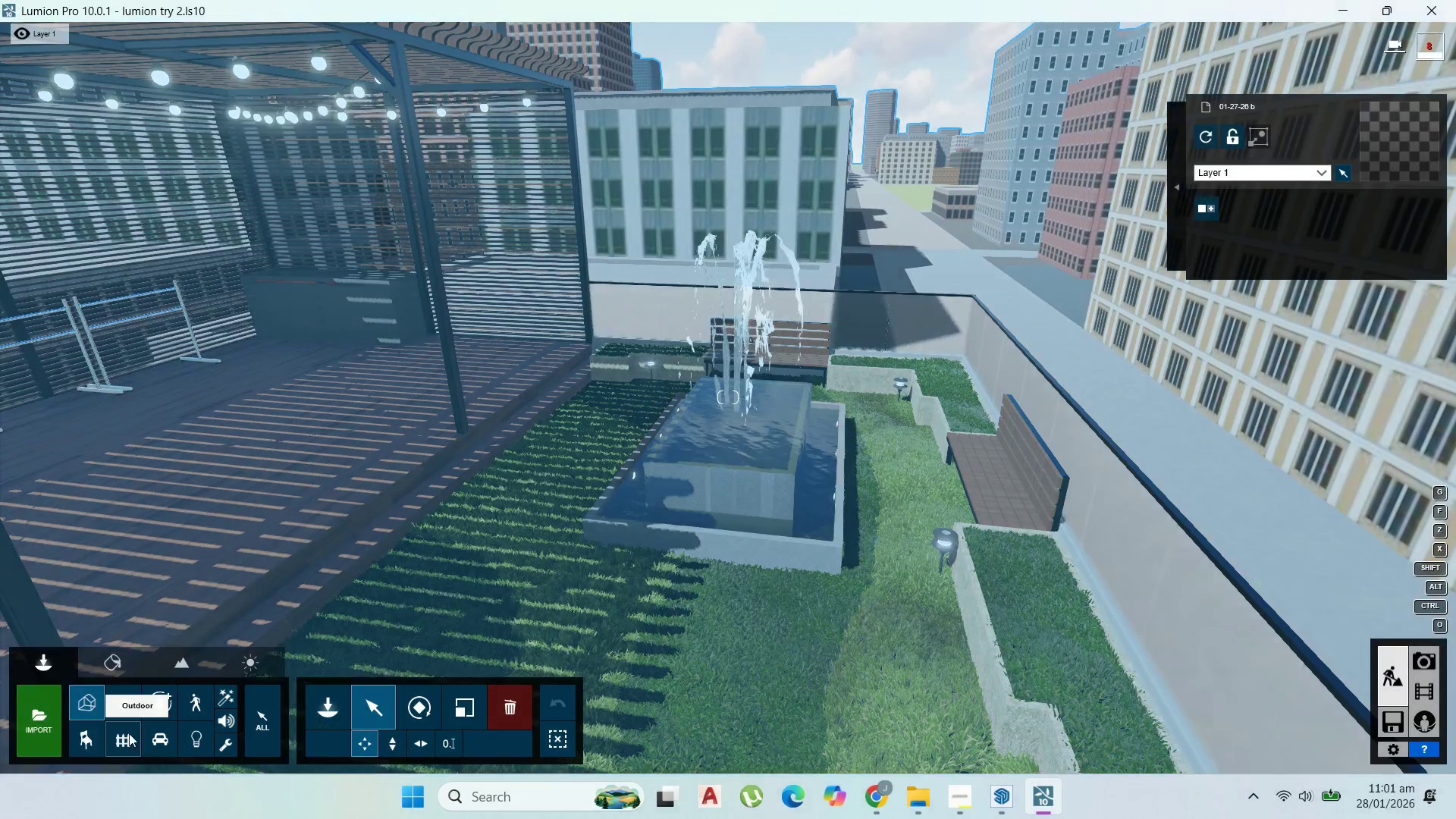 
left_click([121, 709])
 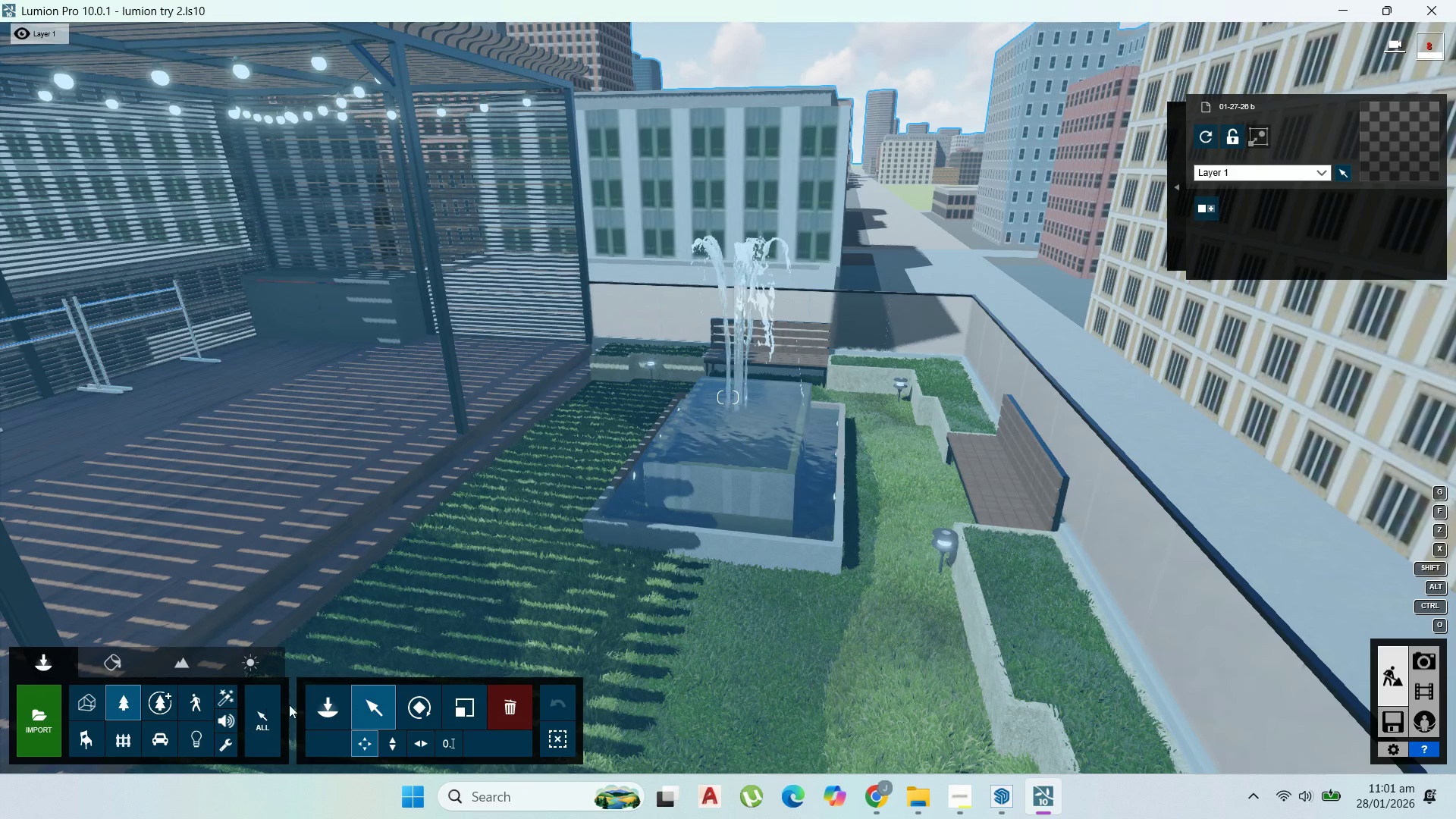 
left_click([330, 702])
 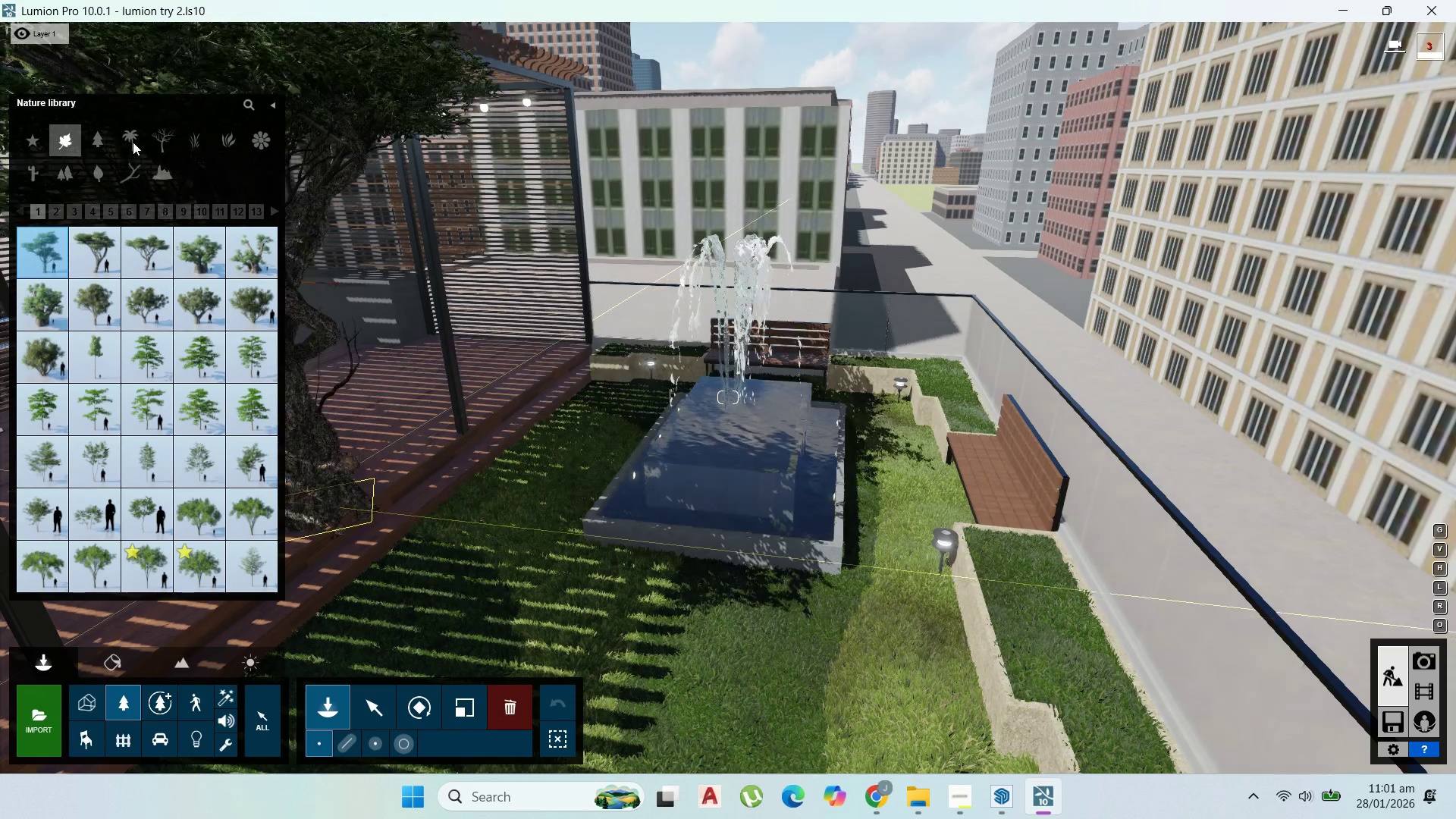 
left_click([99, 136])
 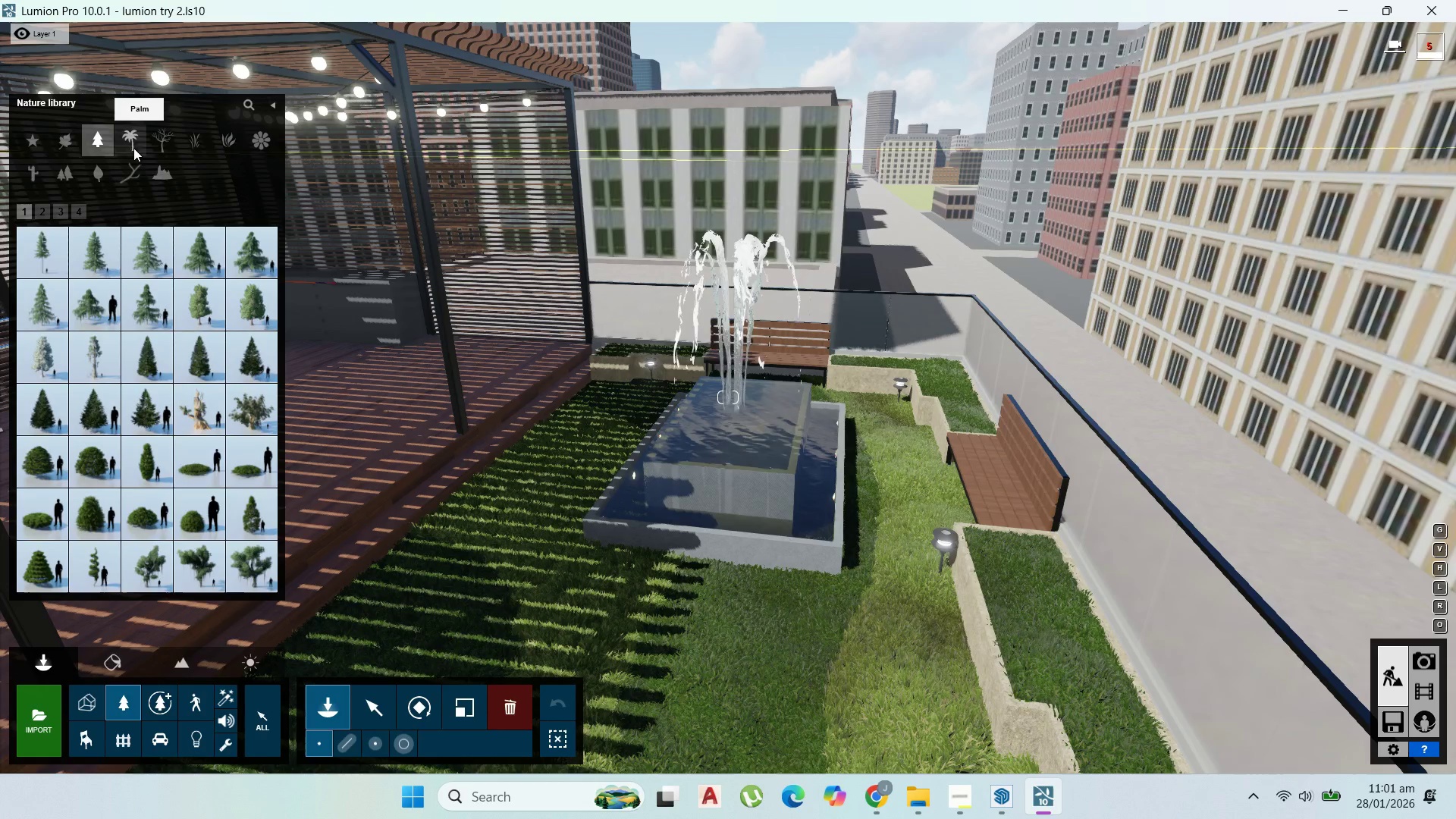 
left_click([133, 146])
 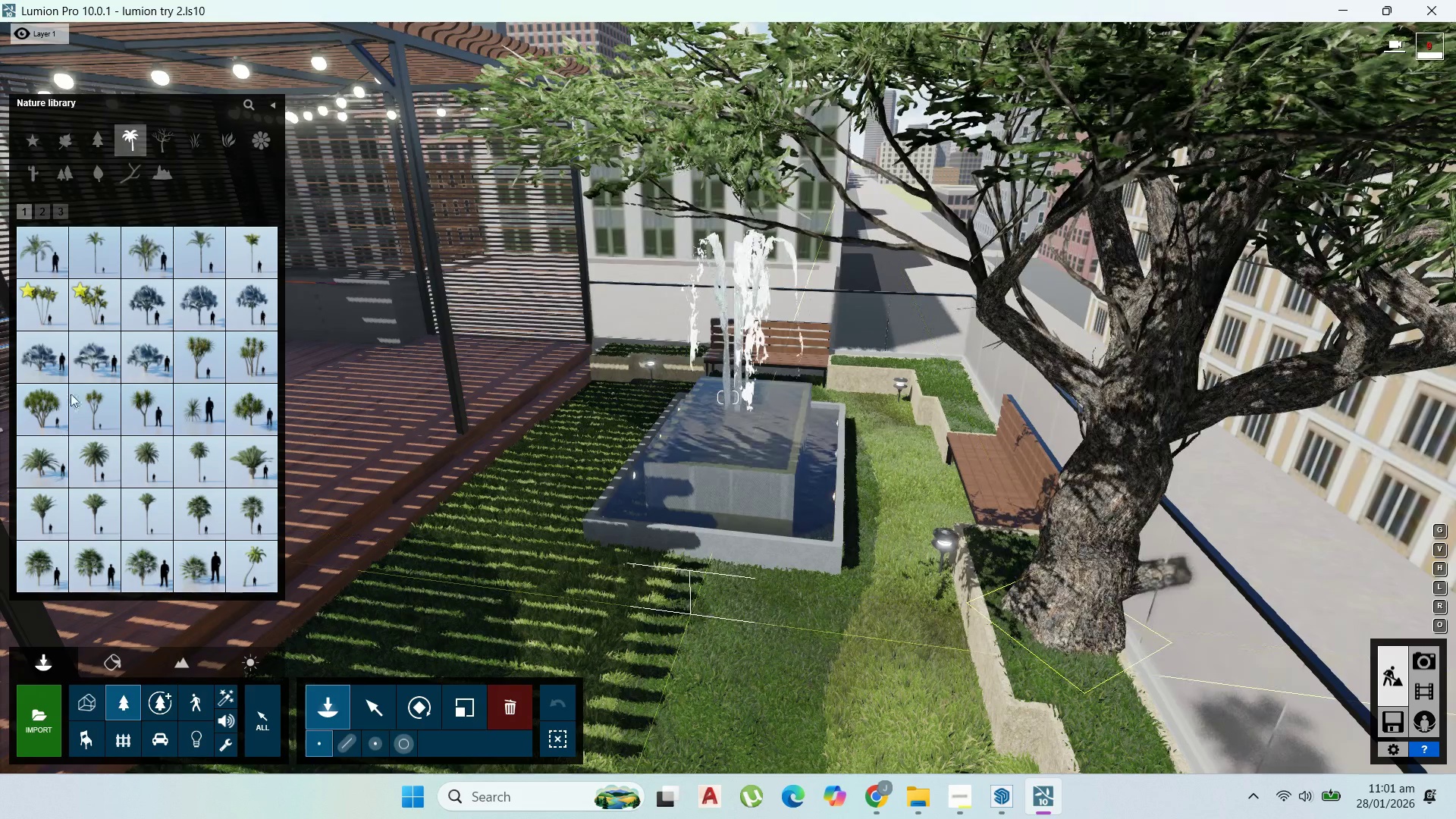 
wait(5.99)
 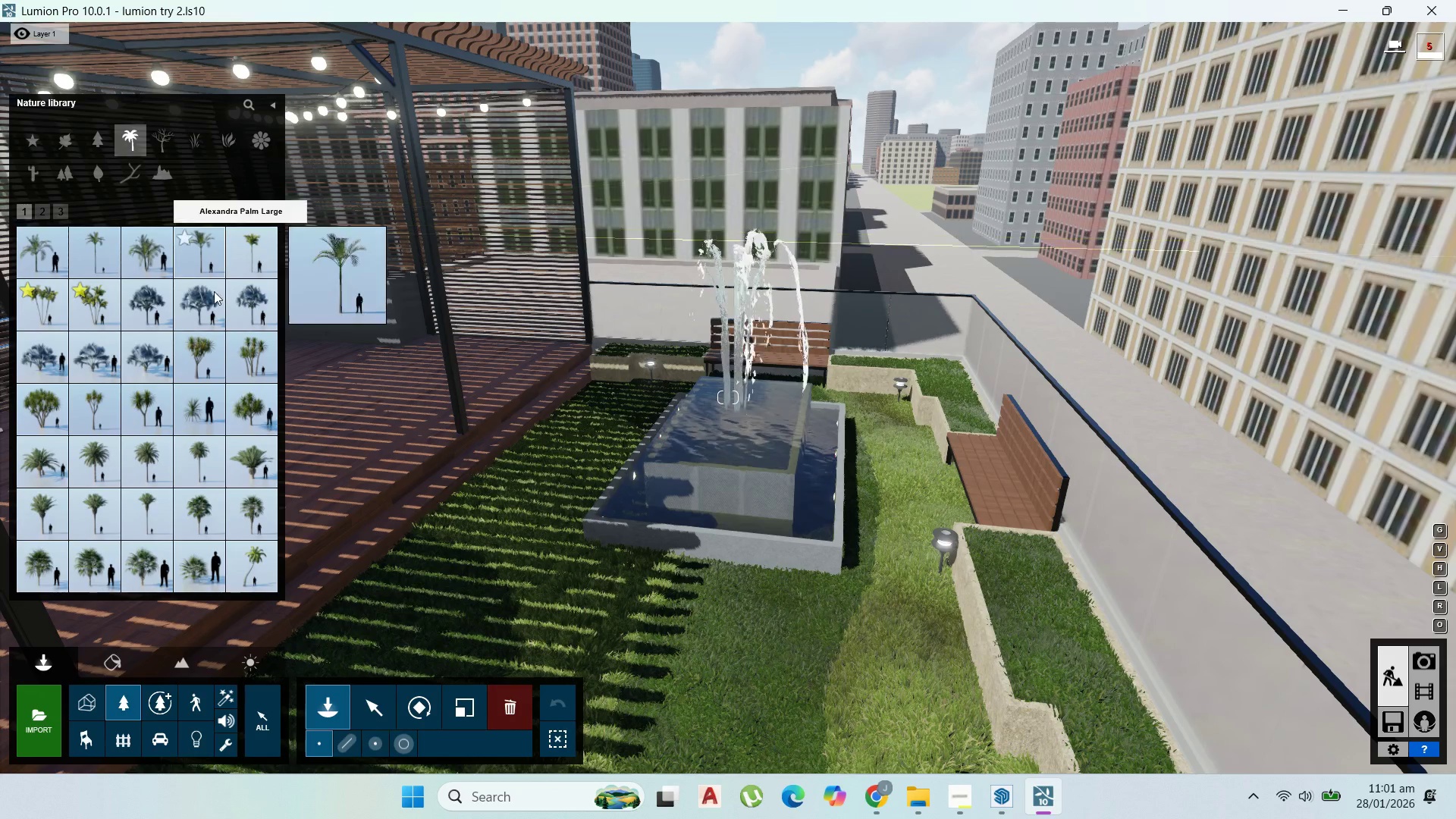 
left_click([186, 142])
 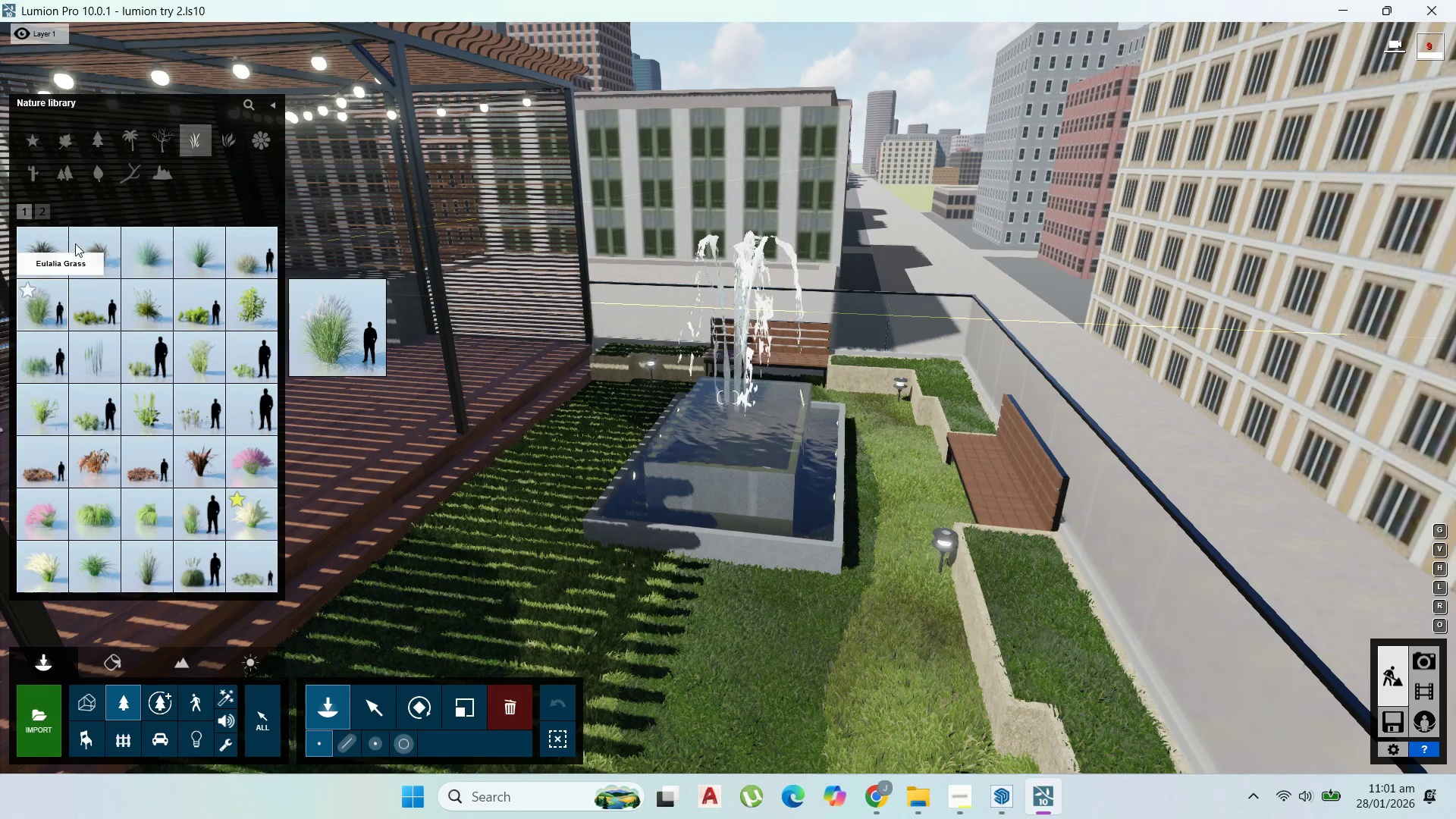 
mouse_move([252, 262])
 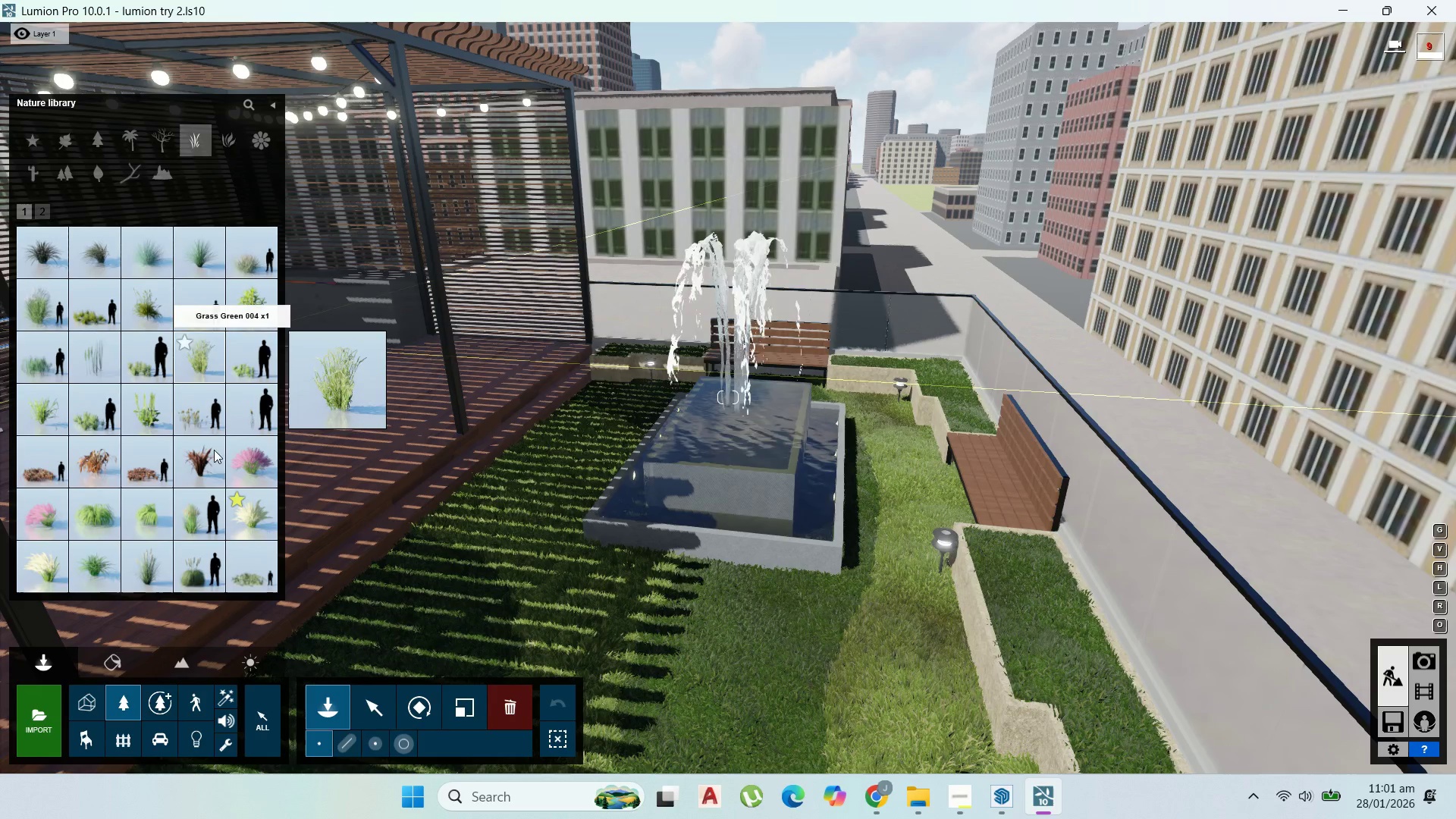 
mouse_move([249, 523])
 